 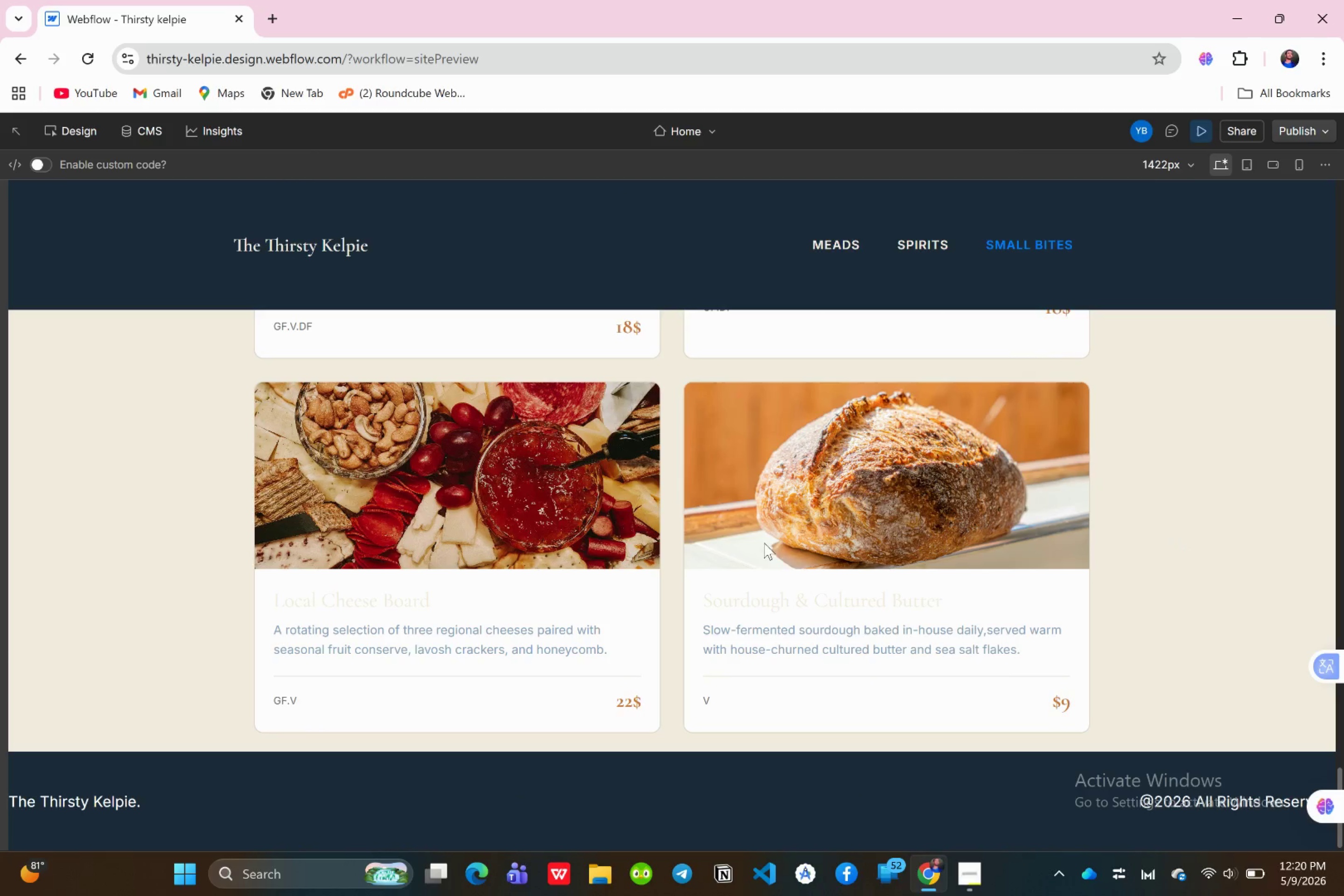 
left_click([1199, 135])
 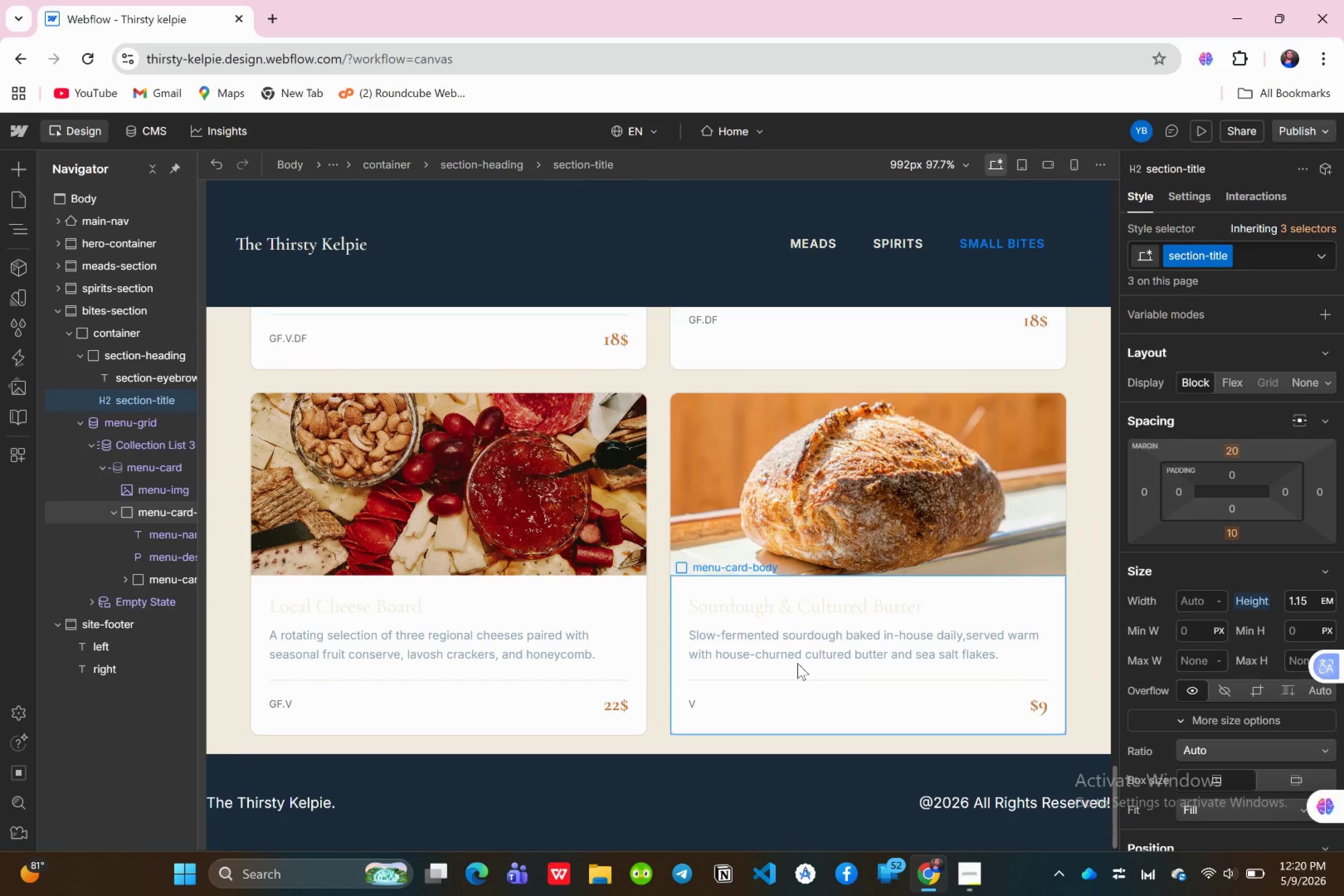 
scroll: coordinate [873, 539], scroll_direction: down, amount: 5.0
 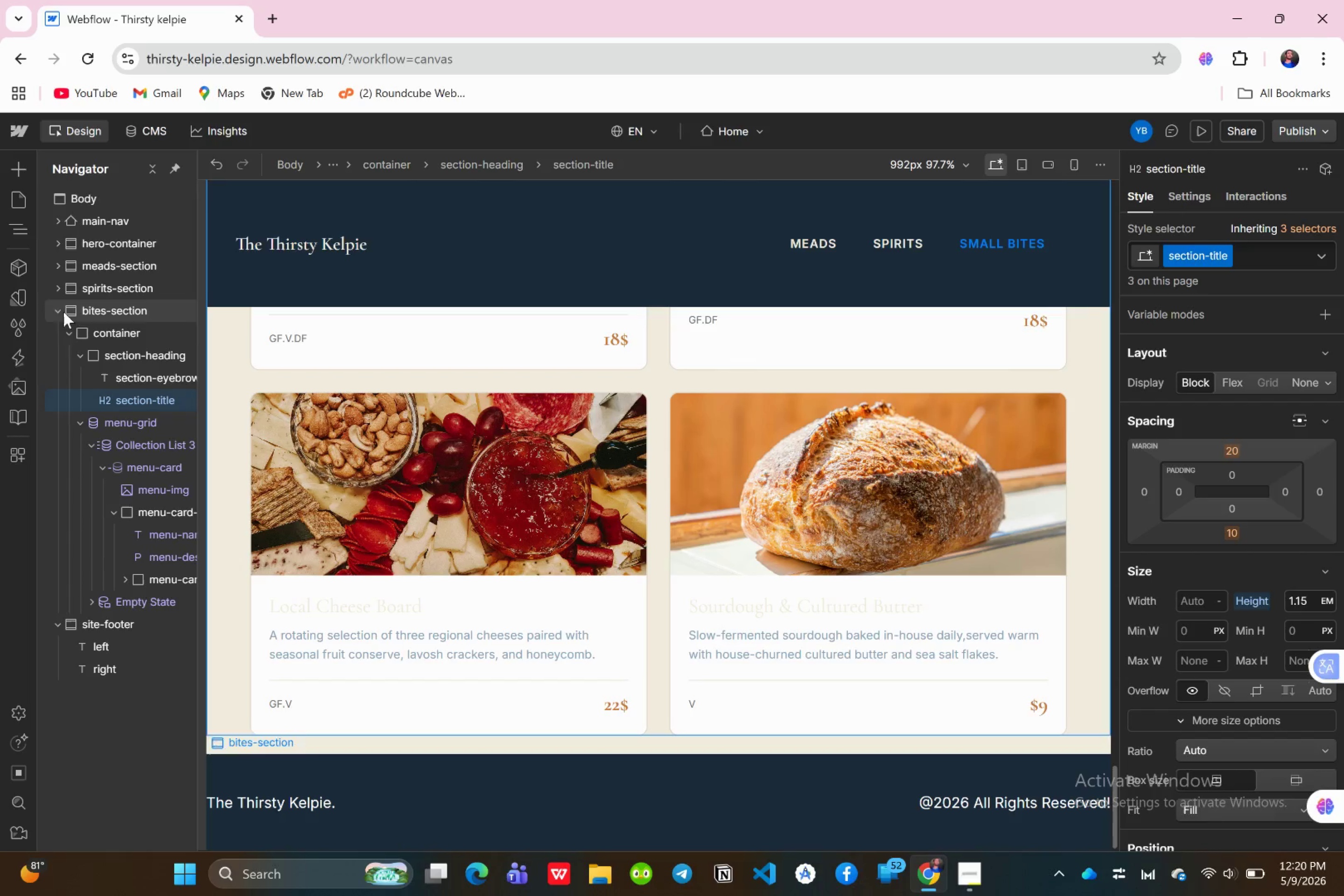 
left_click([70, 353])
 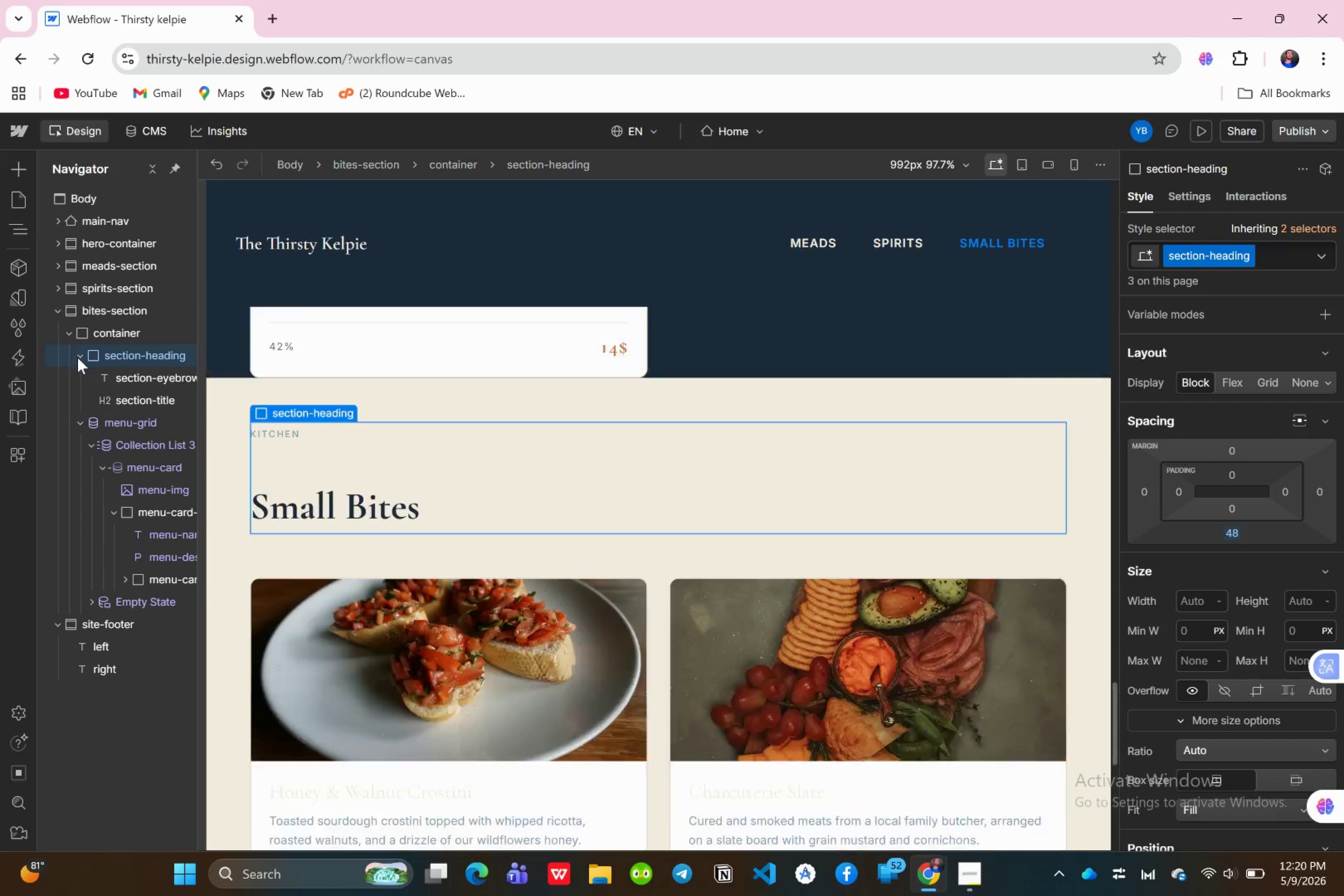 
left_click([78, 357])
 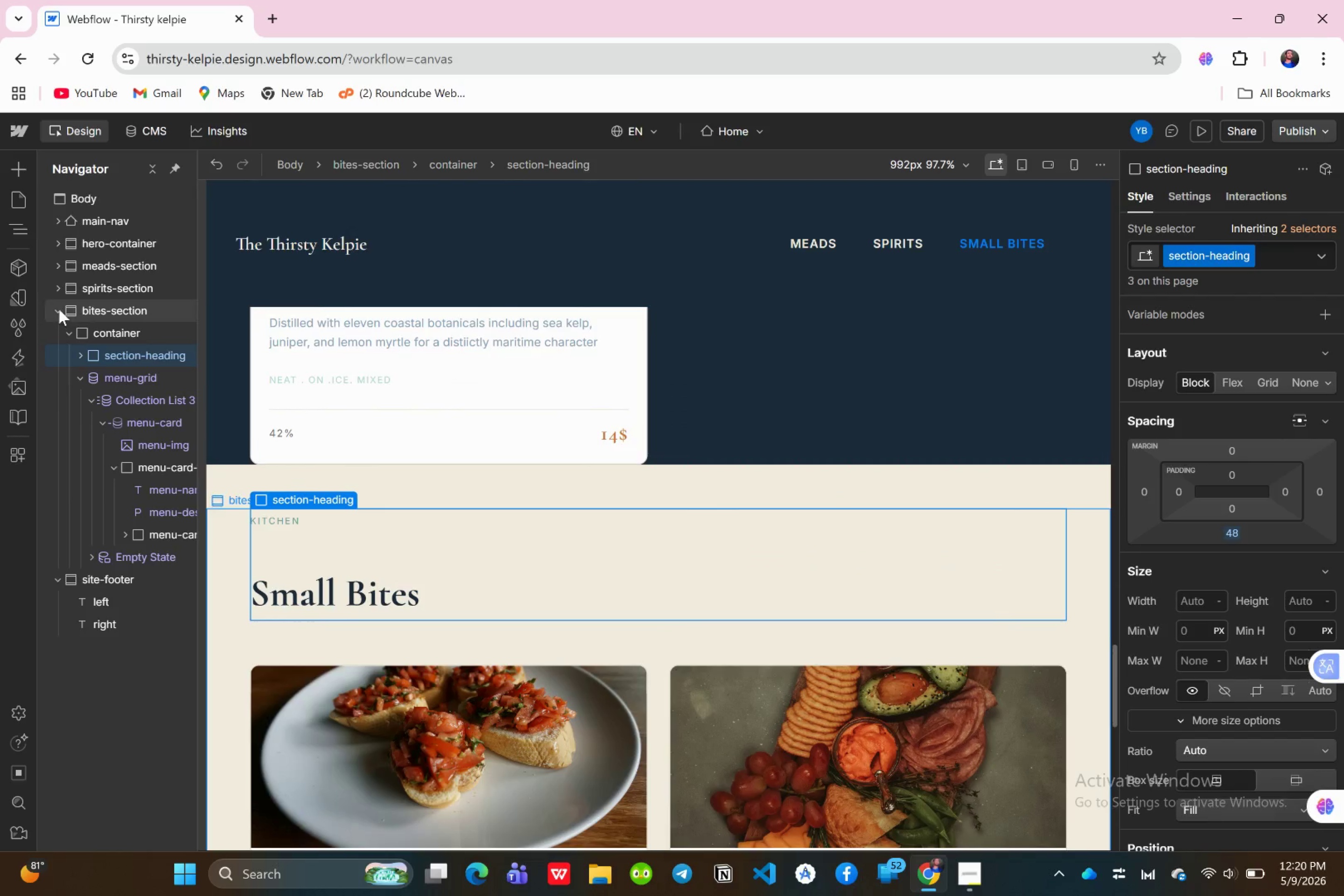 
left_click([57, 309])
 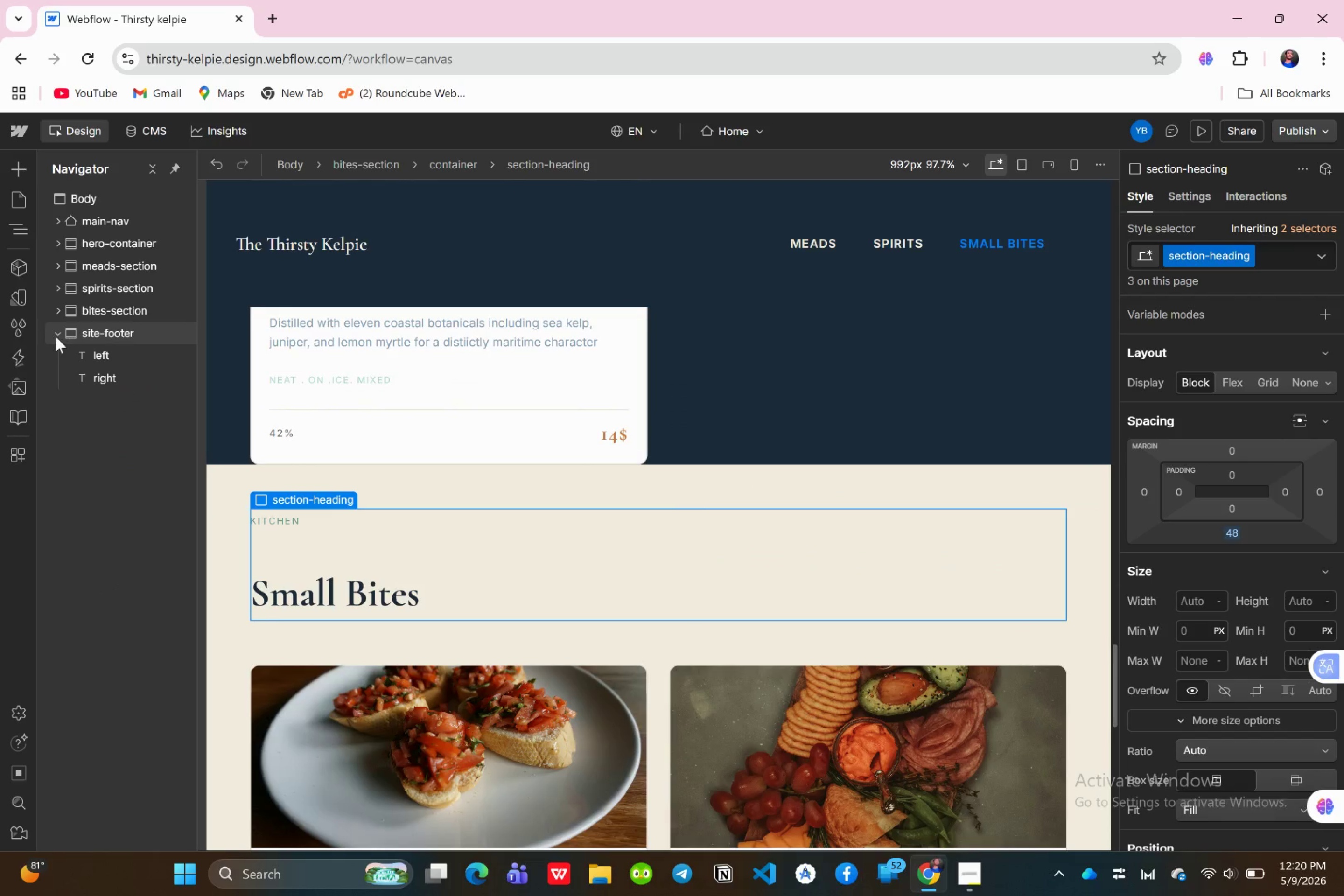 
left_click([56, 336])
 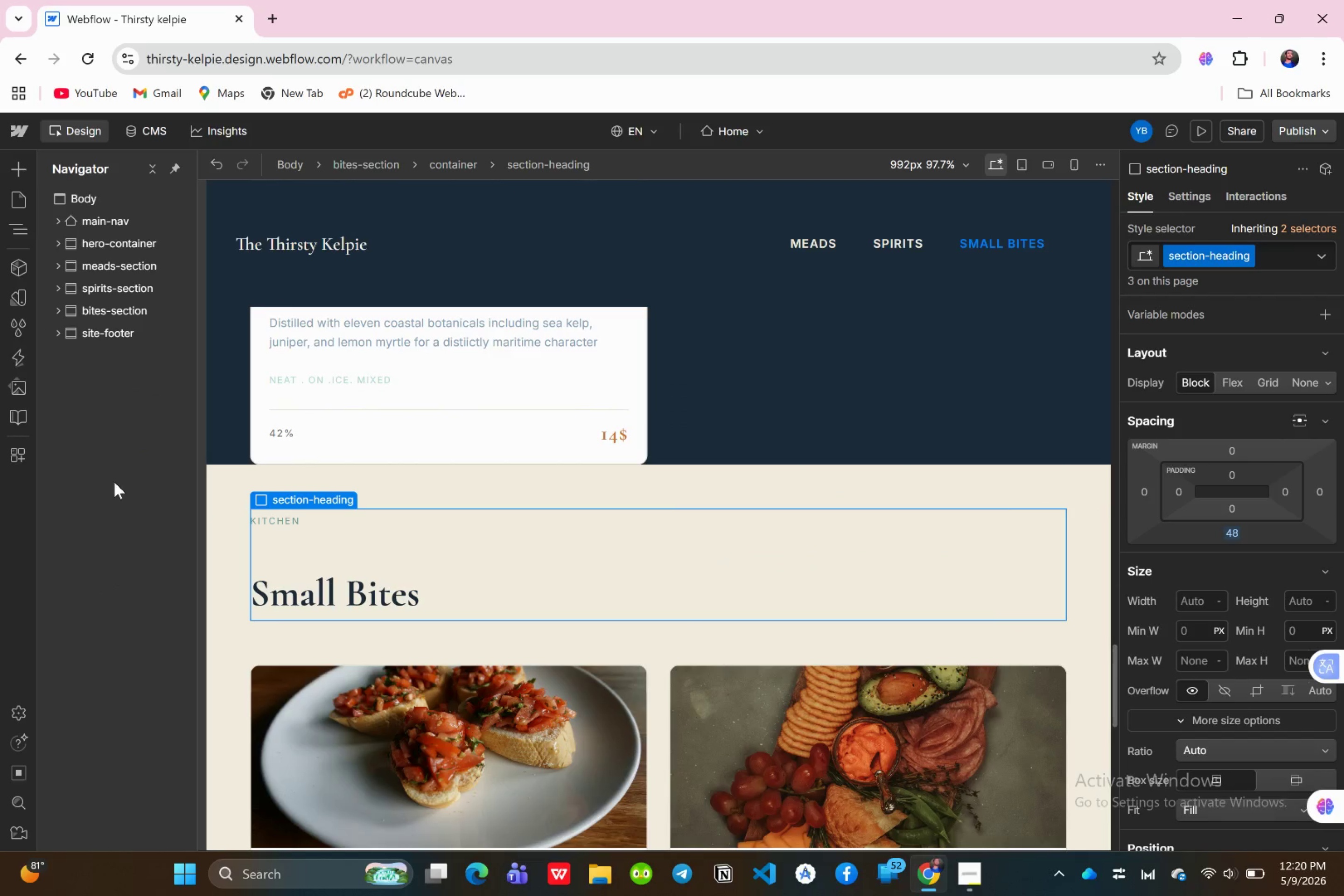 
left_click([110, 489])
 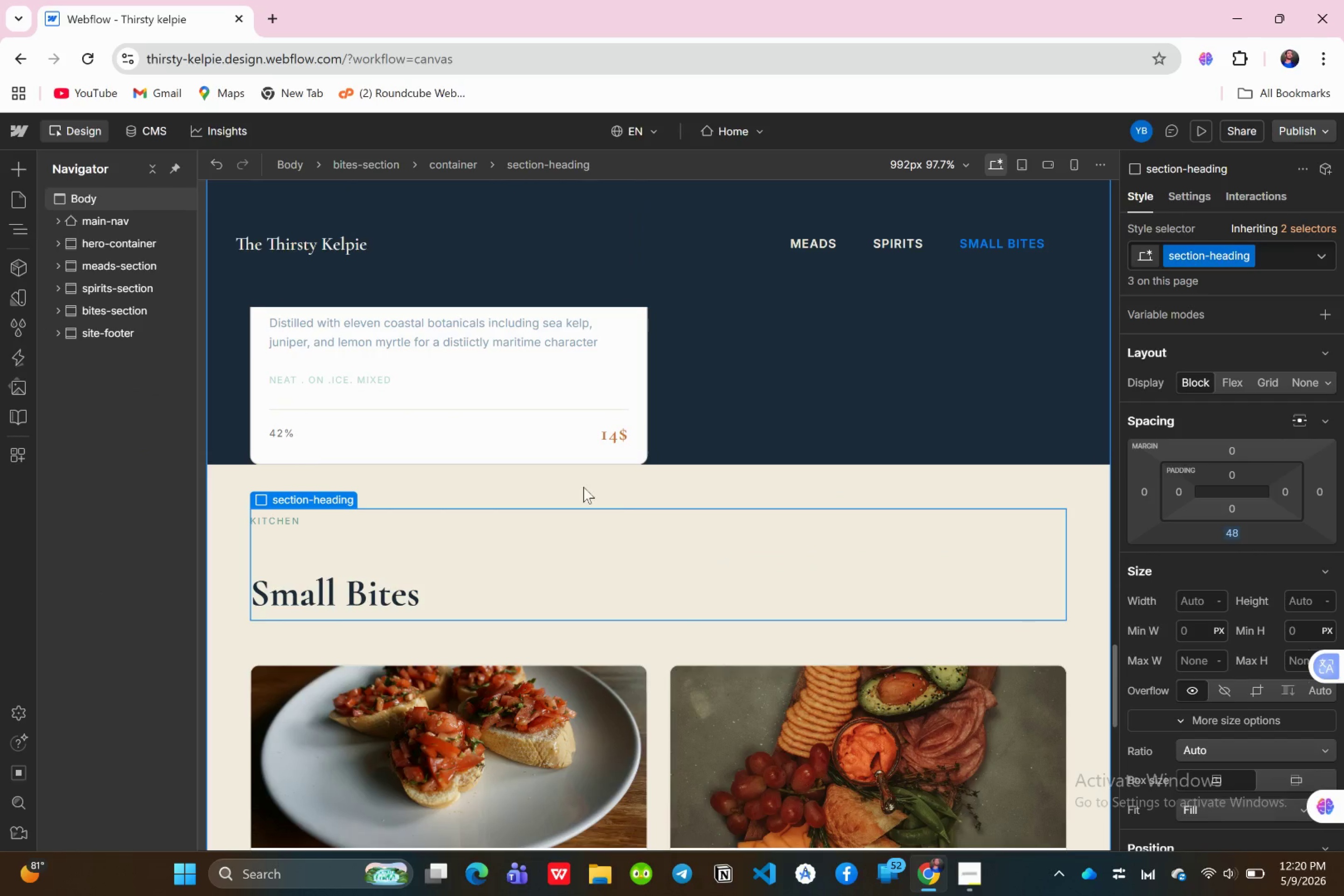 
scroll: coordinate [609, 513], scroll_direction: down, amount: 19.0
 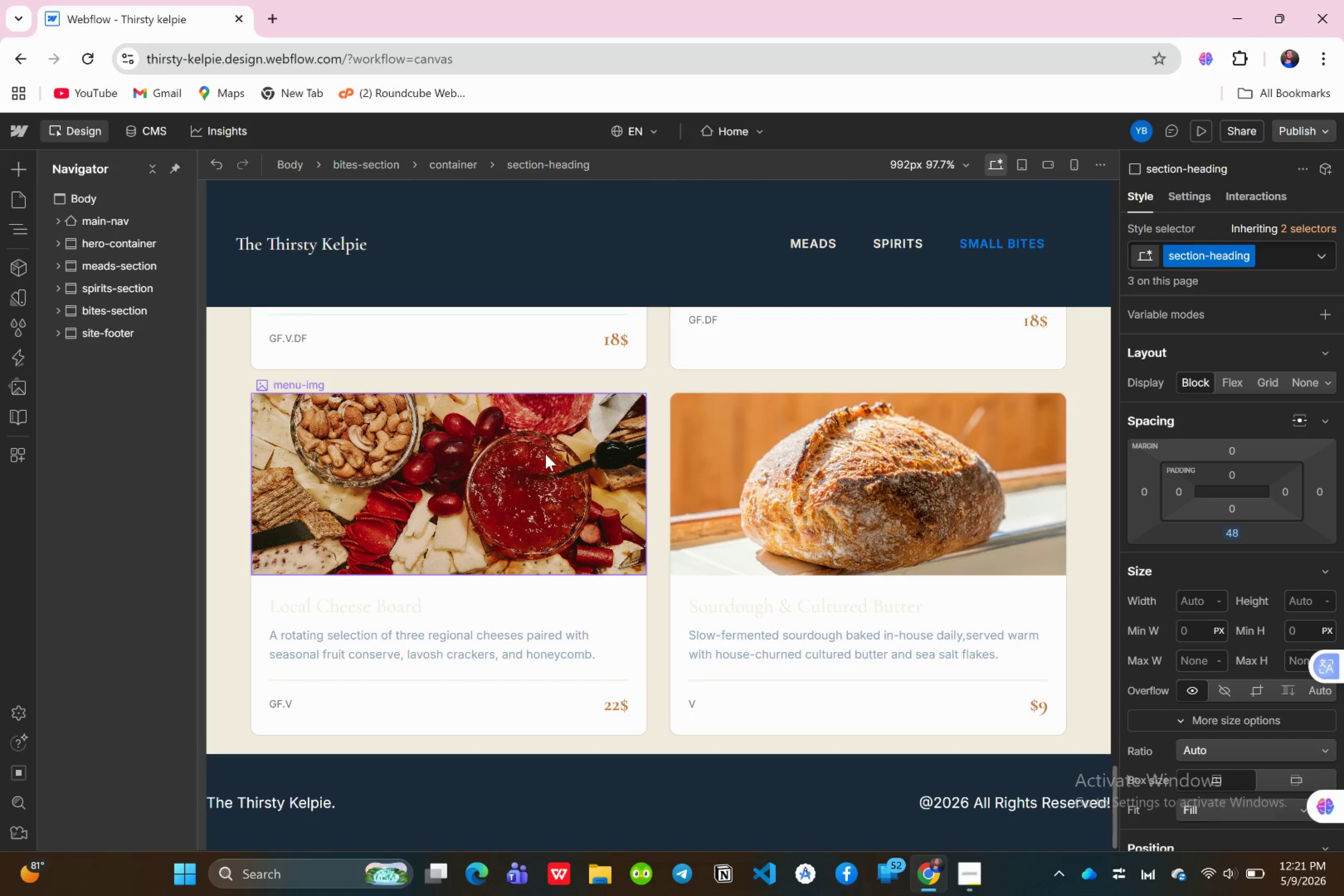 
wait(10.26)
 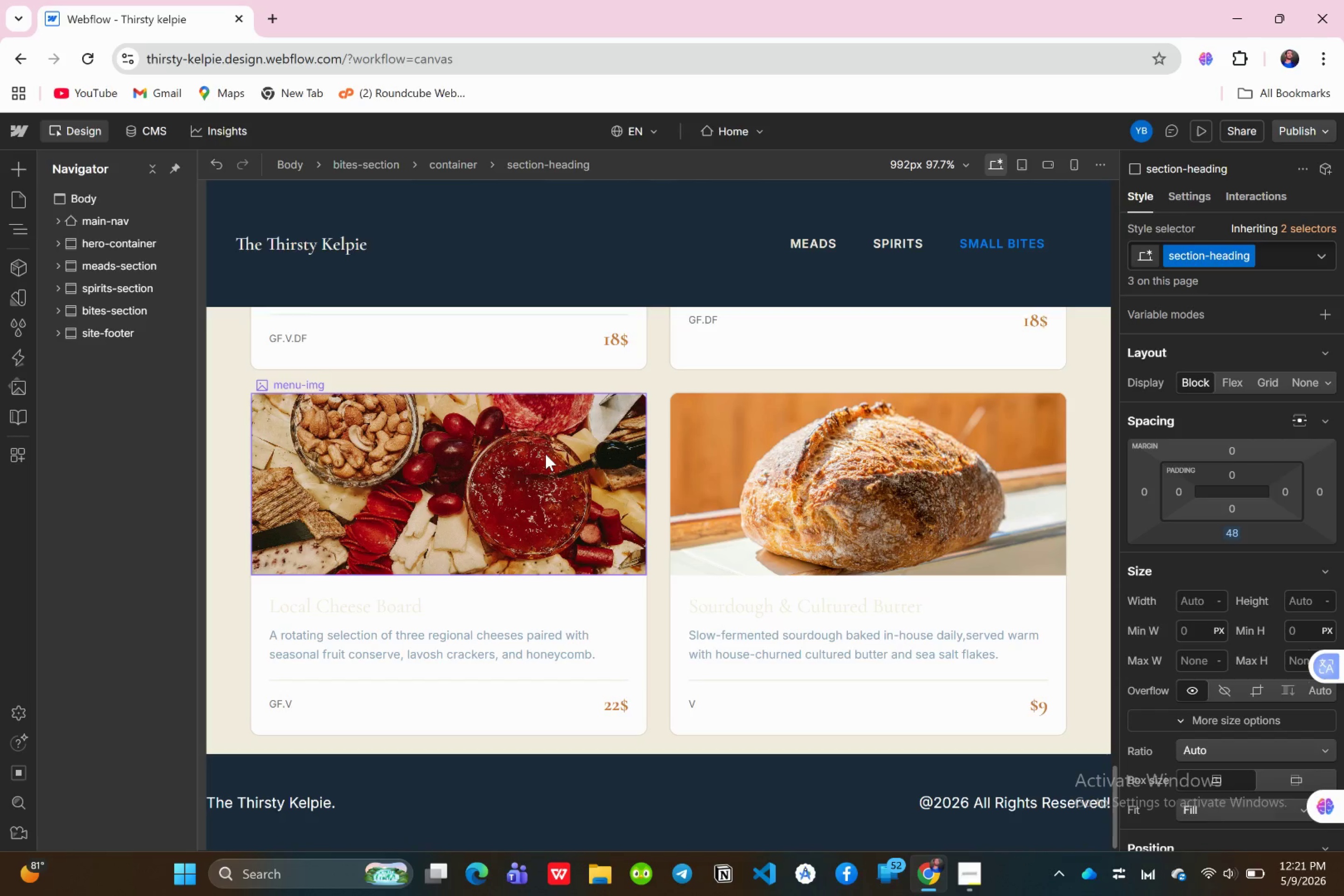 
scroll: coordinate [597, 638], scroll_direction: down, amount: 6.0
 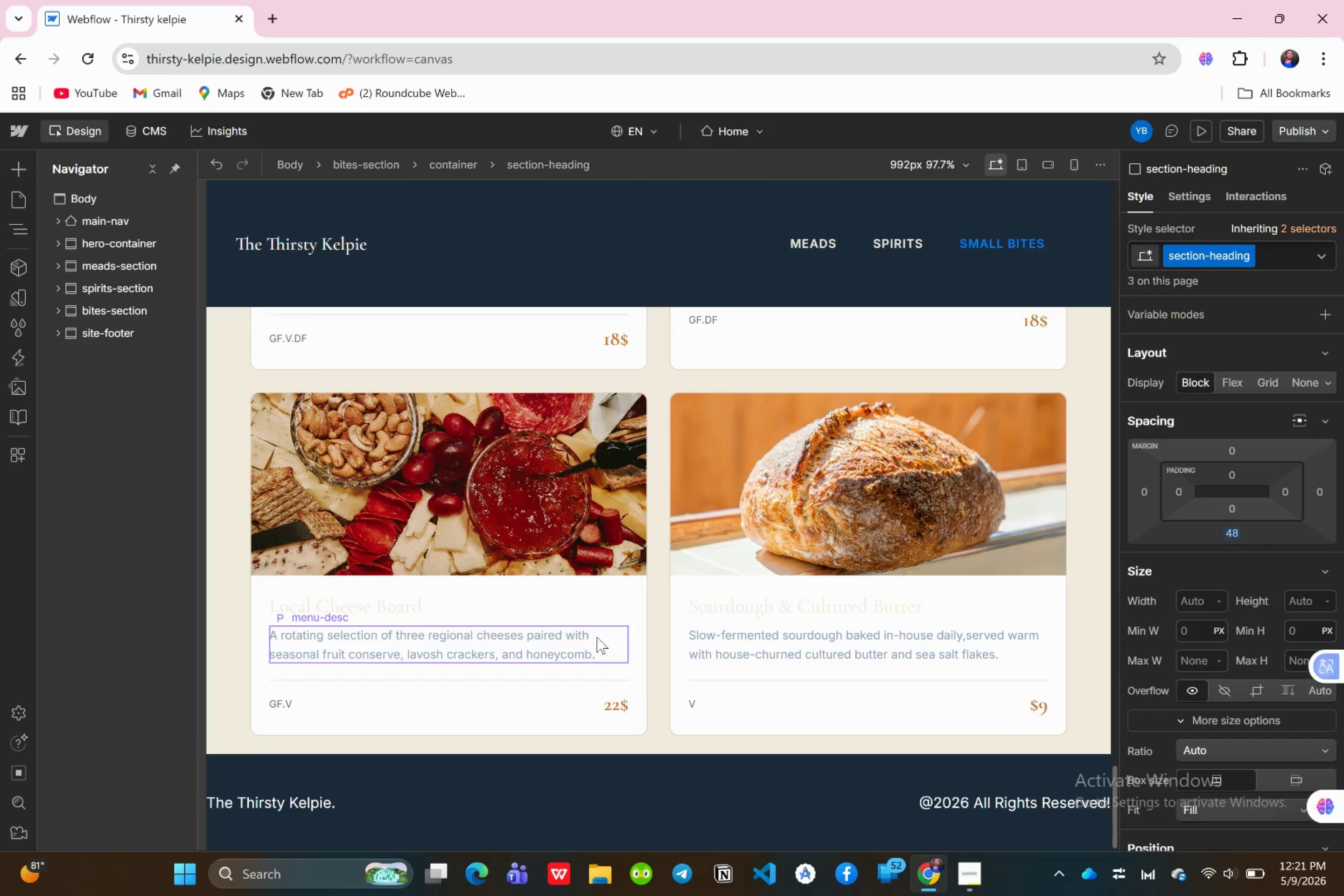 
mouse_move([1035, 167])
 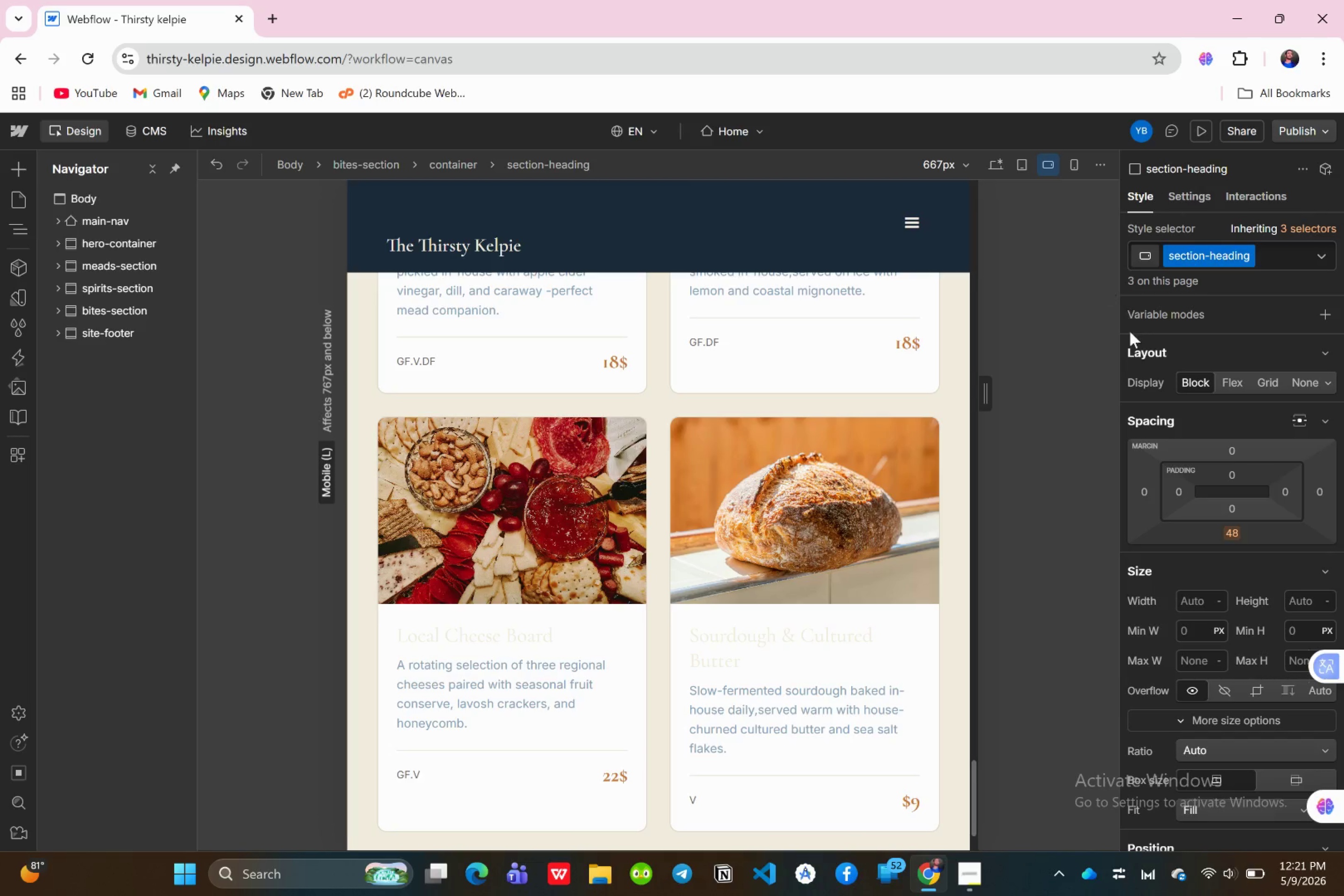 
scroll: coordinate [841, 427], scroll_direction: up, amount: 55.0
 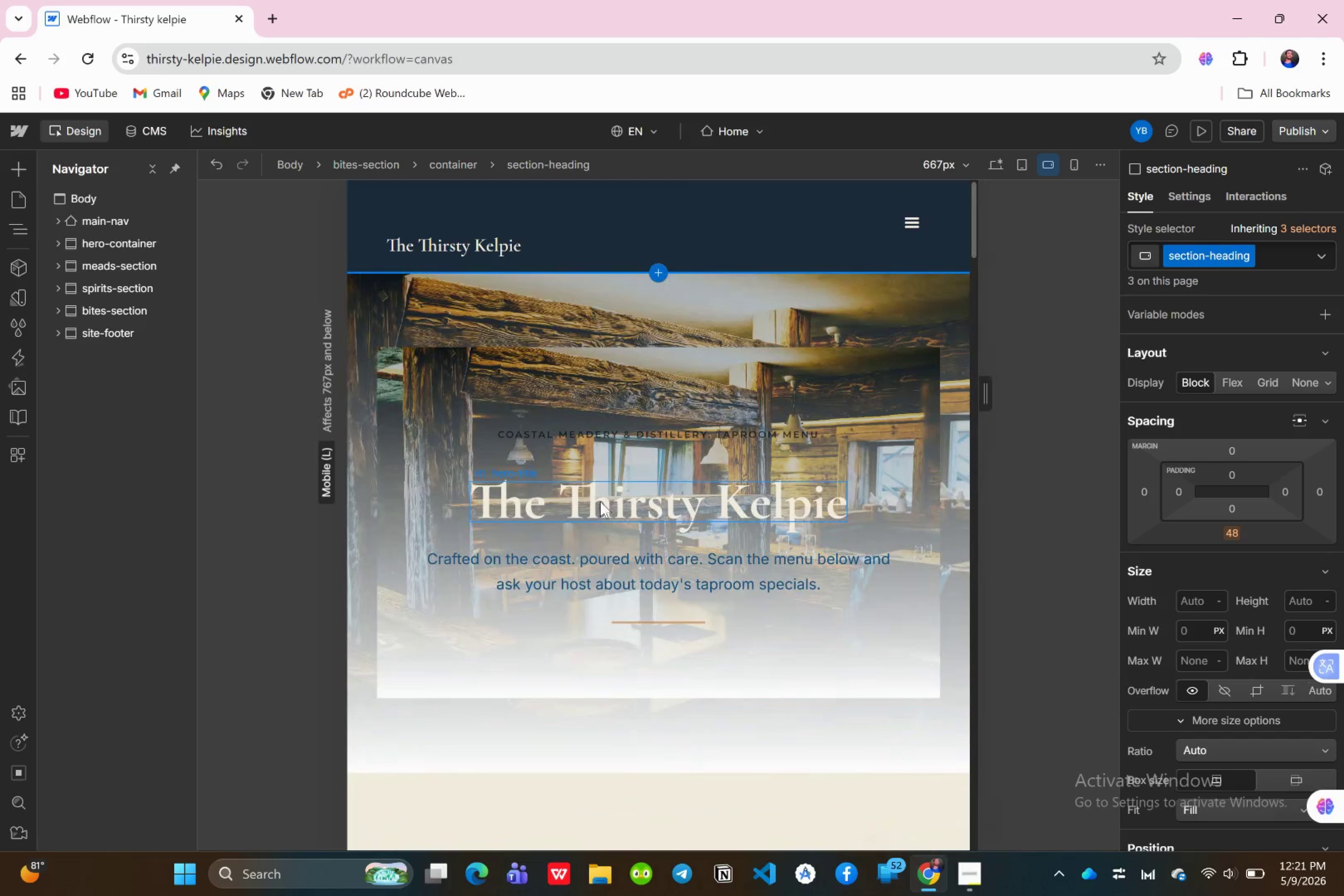 
left_click([56, 246])
 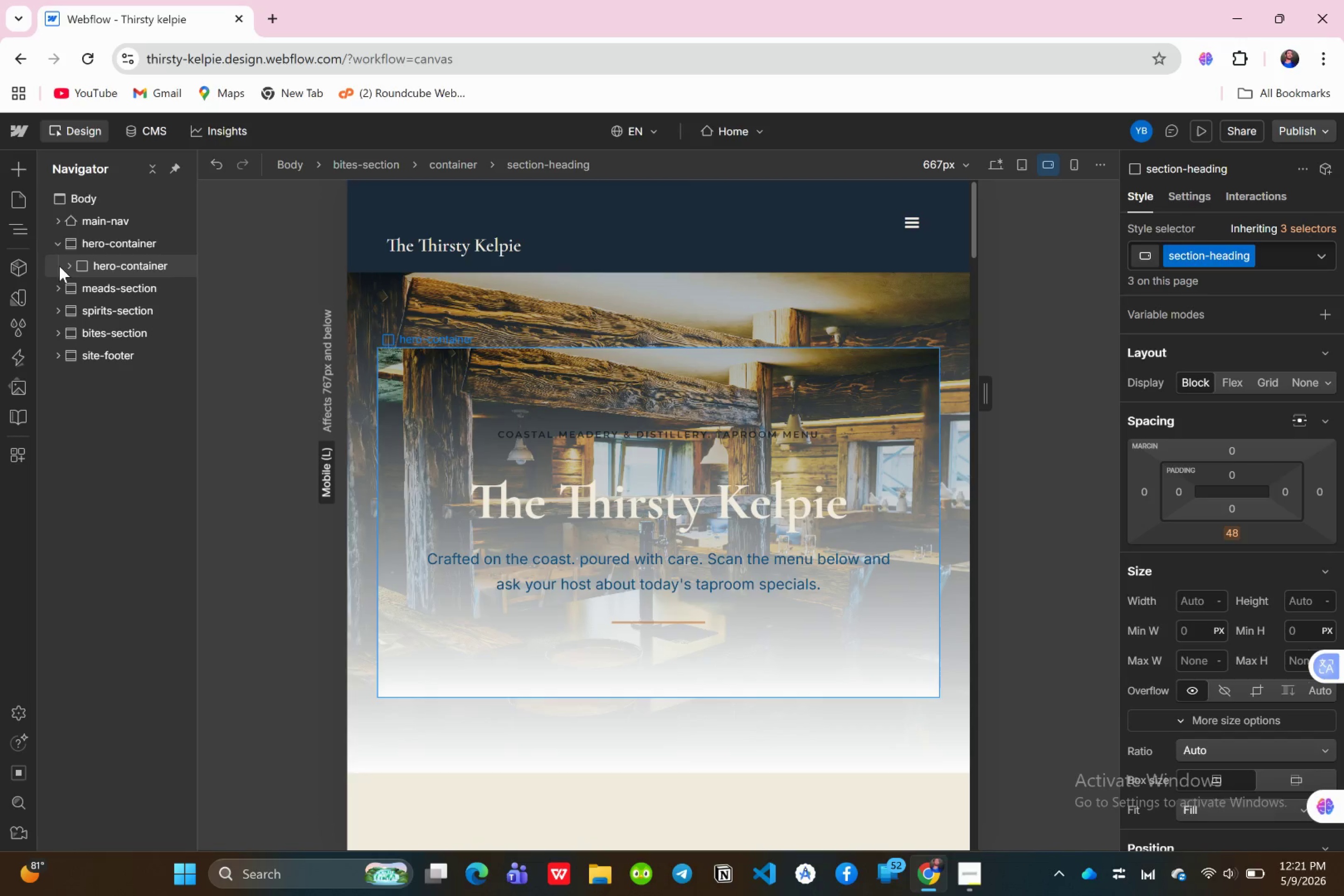 
left_click([63, 267])
 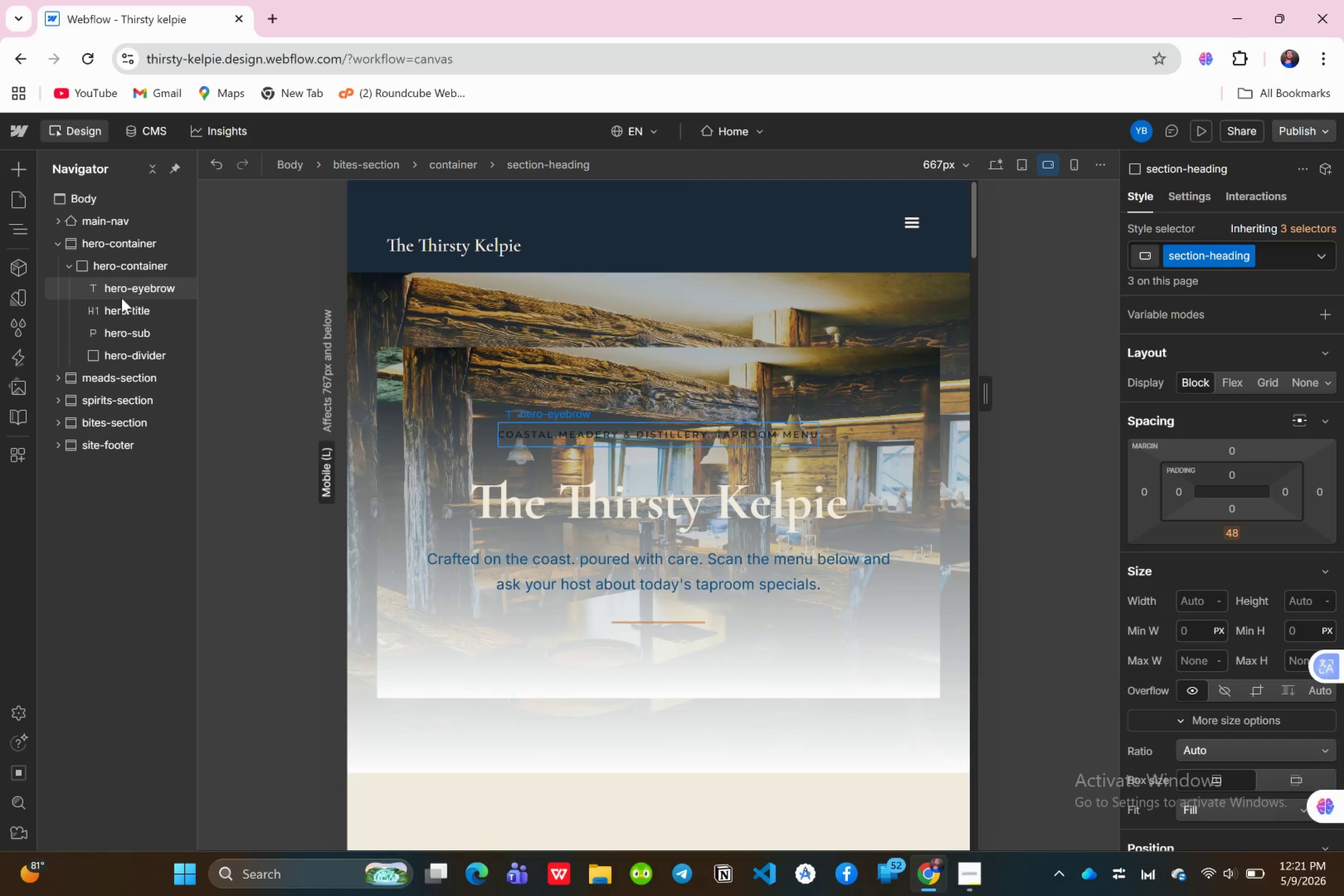 
left_click([121, 308])
 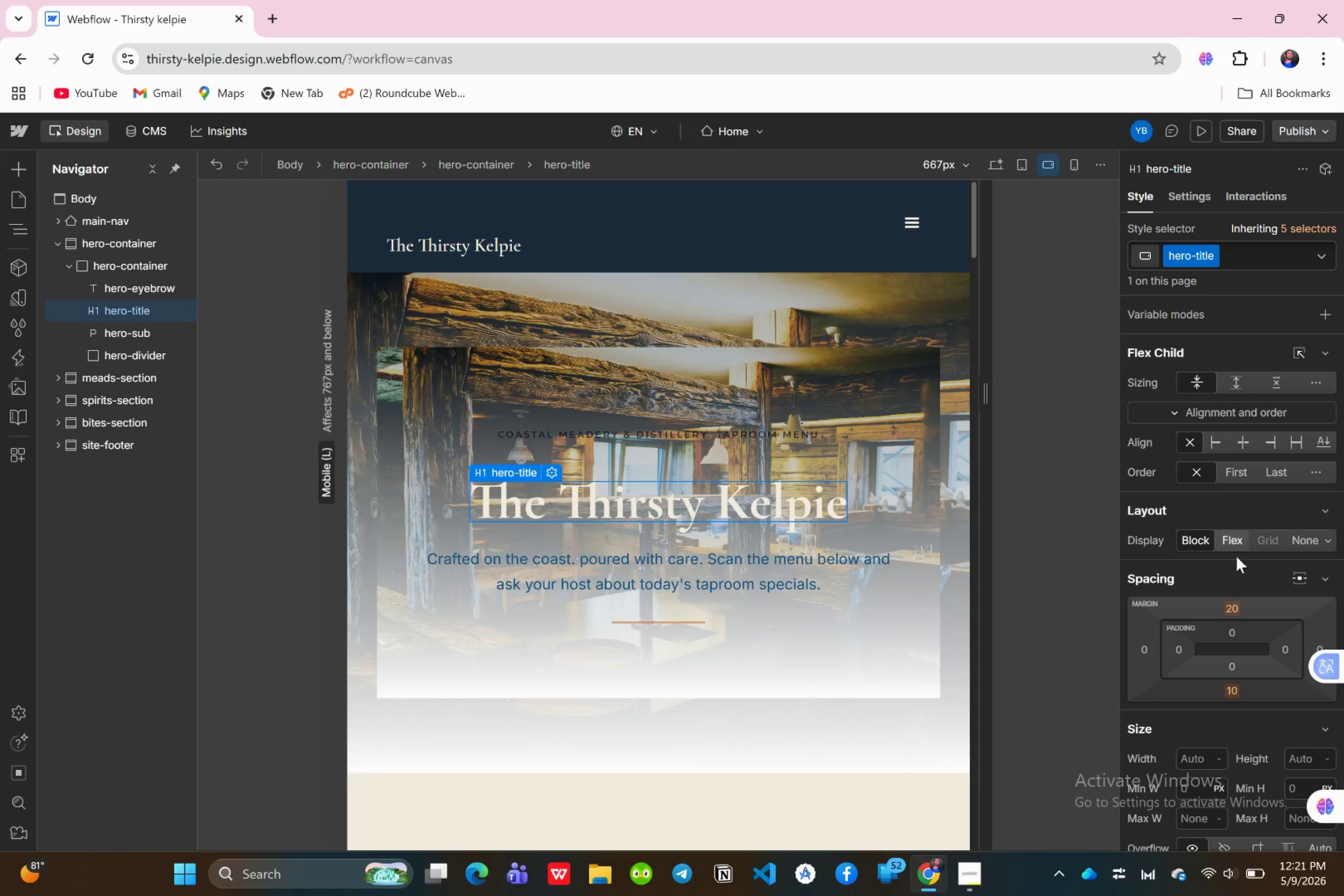 
scroll: coordinate [1257, 582], scroll_direction: down, amount: 6.0
 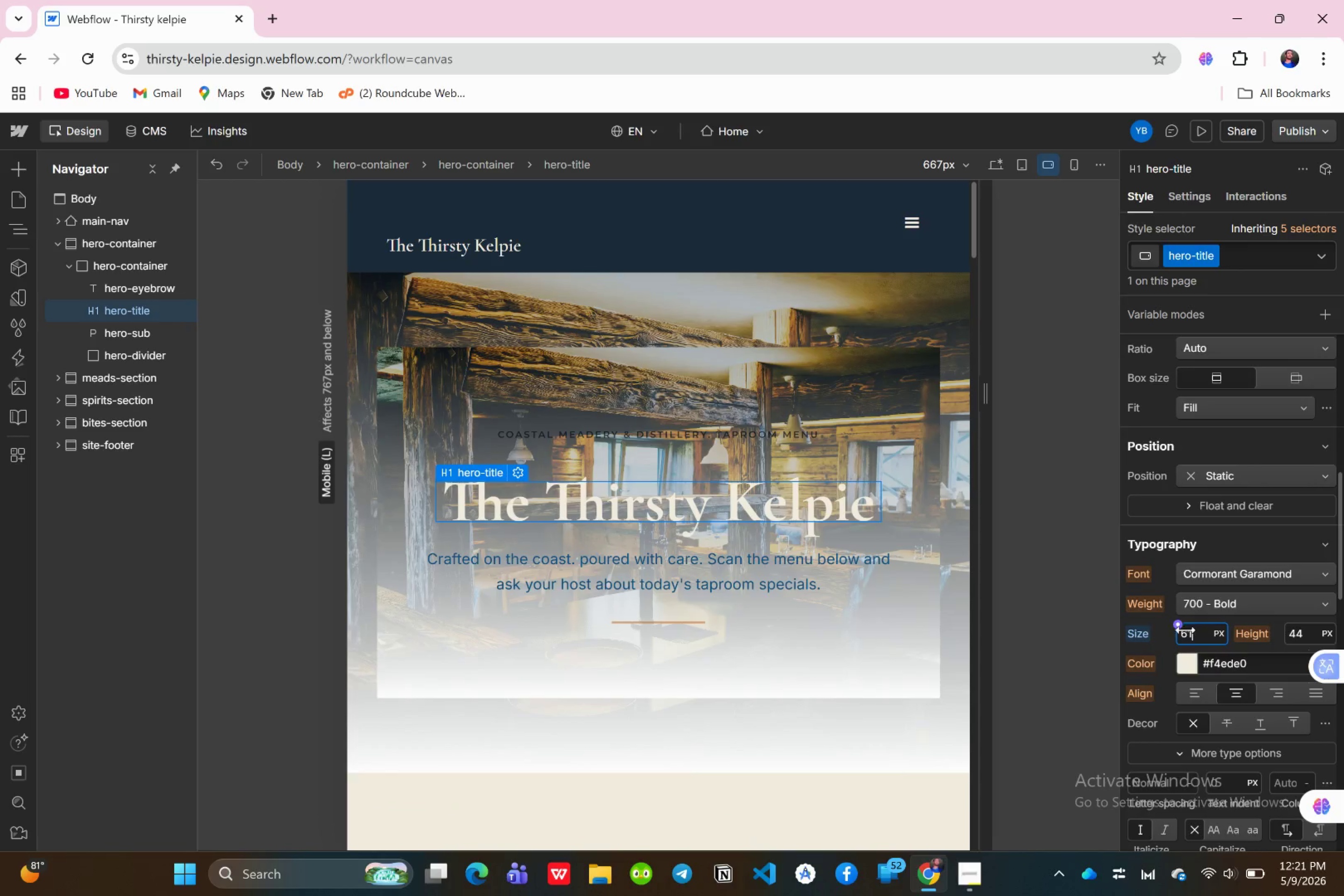 
wait(5.18)
 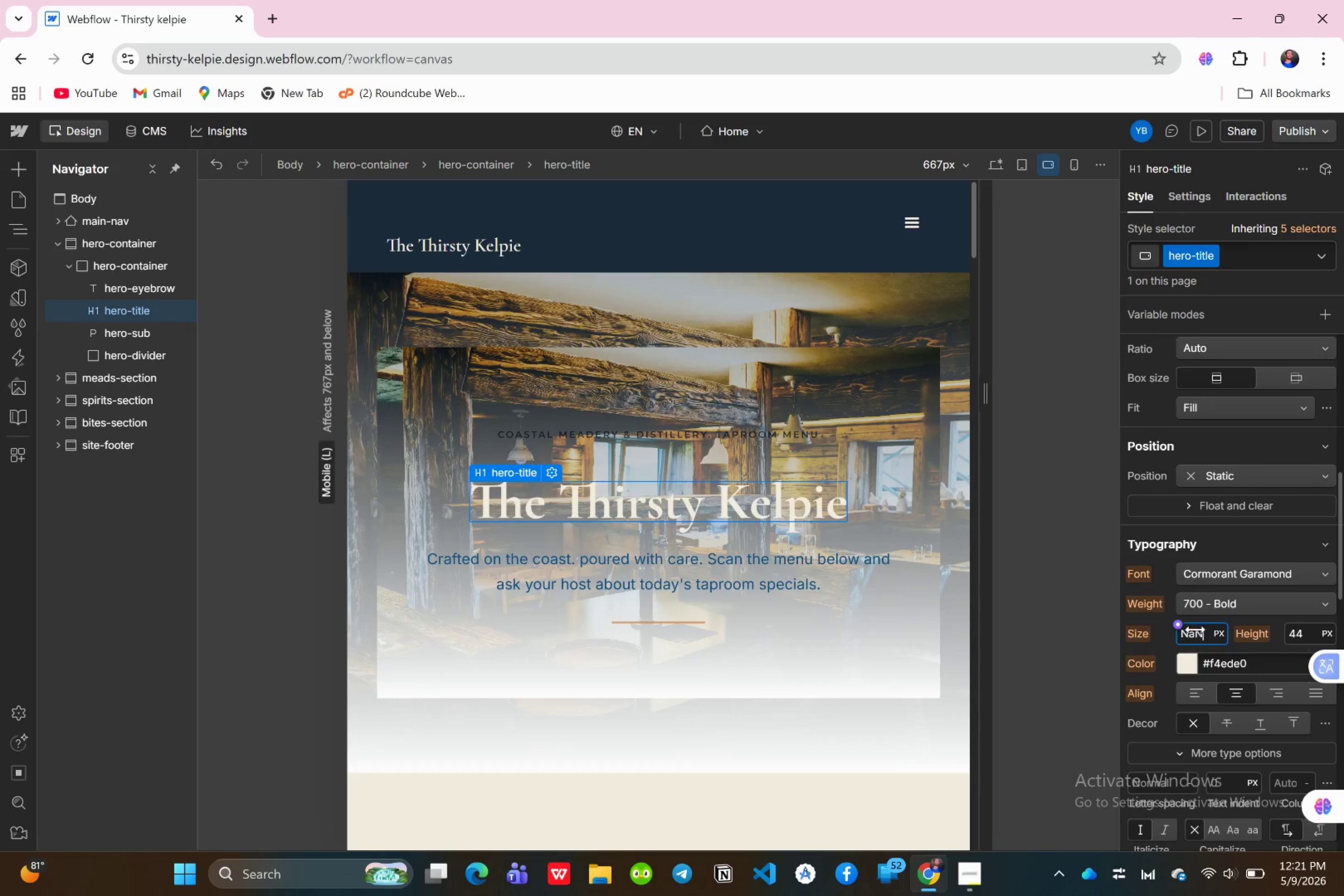 
left_click([1172, 638])
 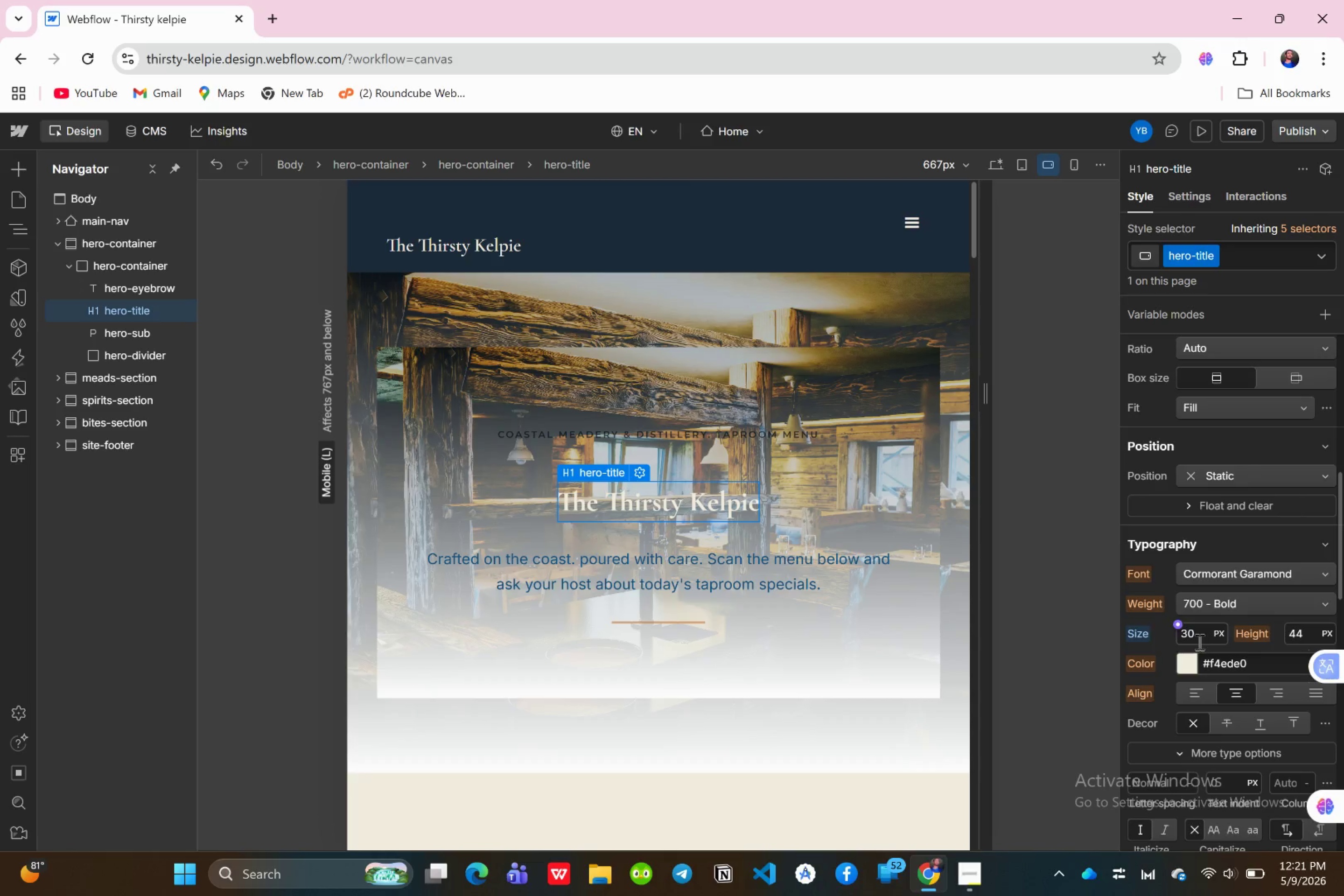 
left_click([1198, 642])
 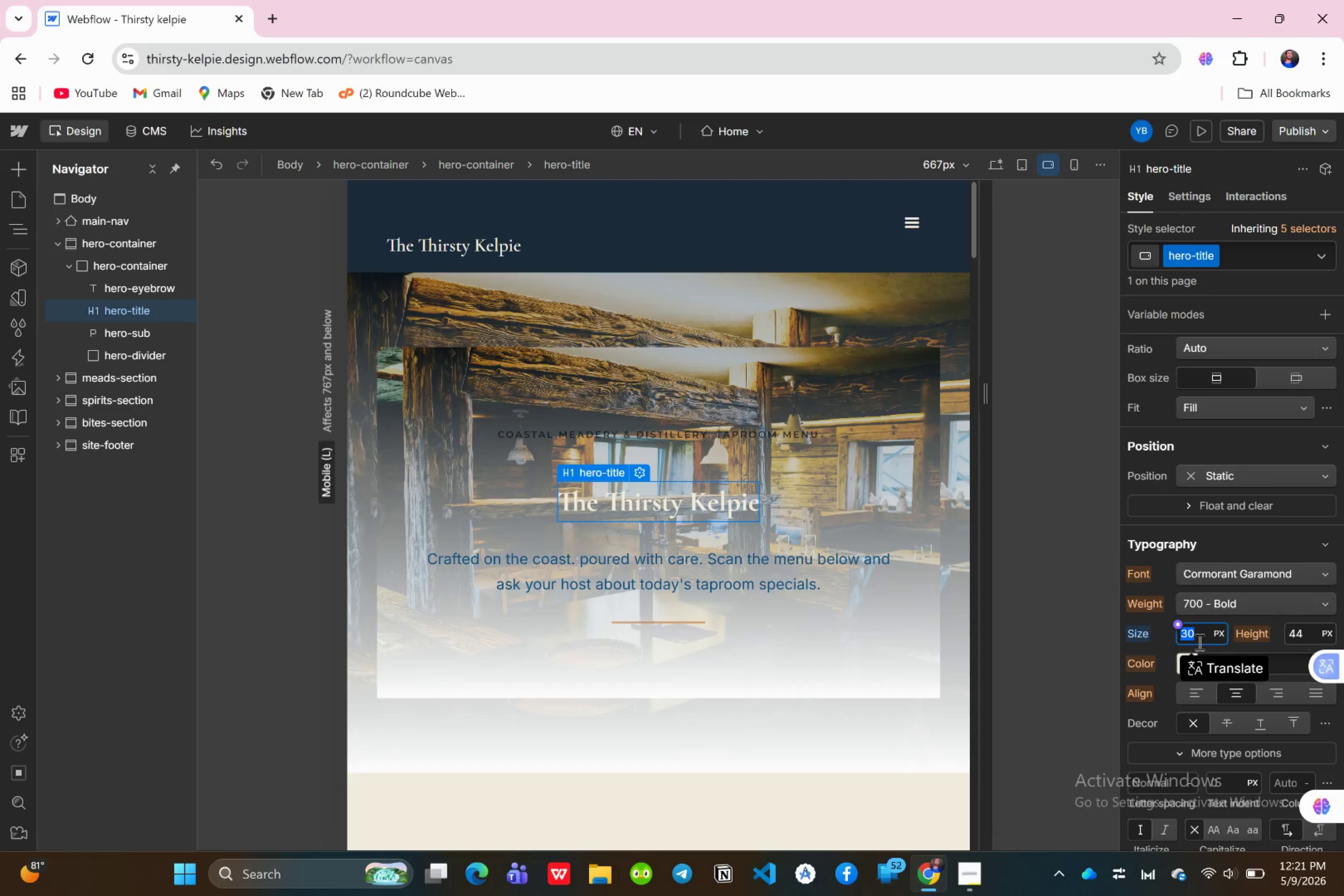 
type(40)
 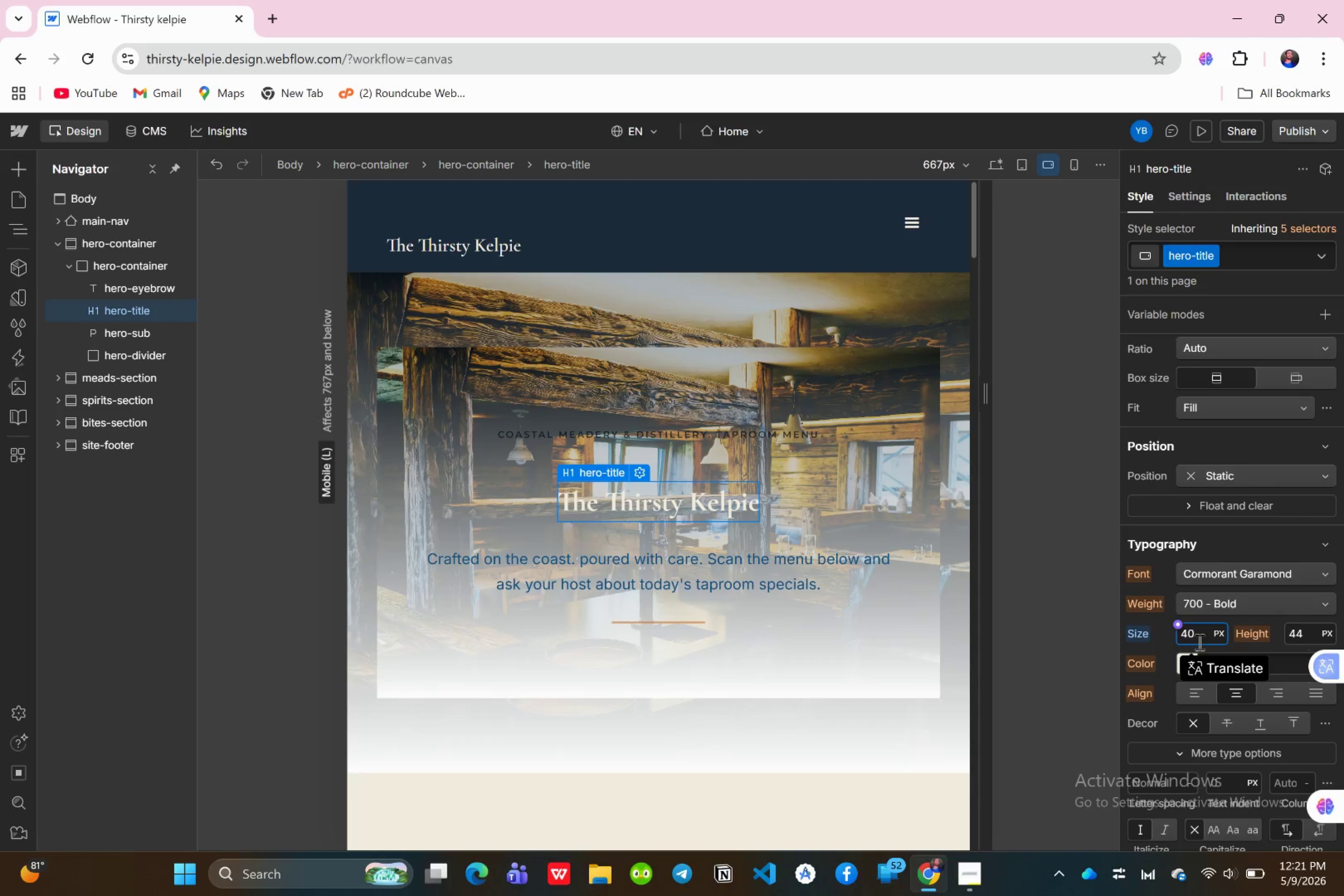 
key(Enter)
 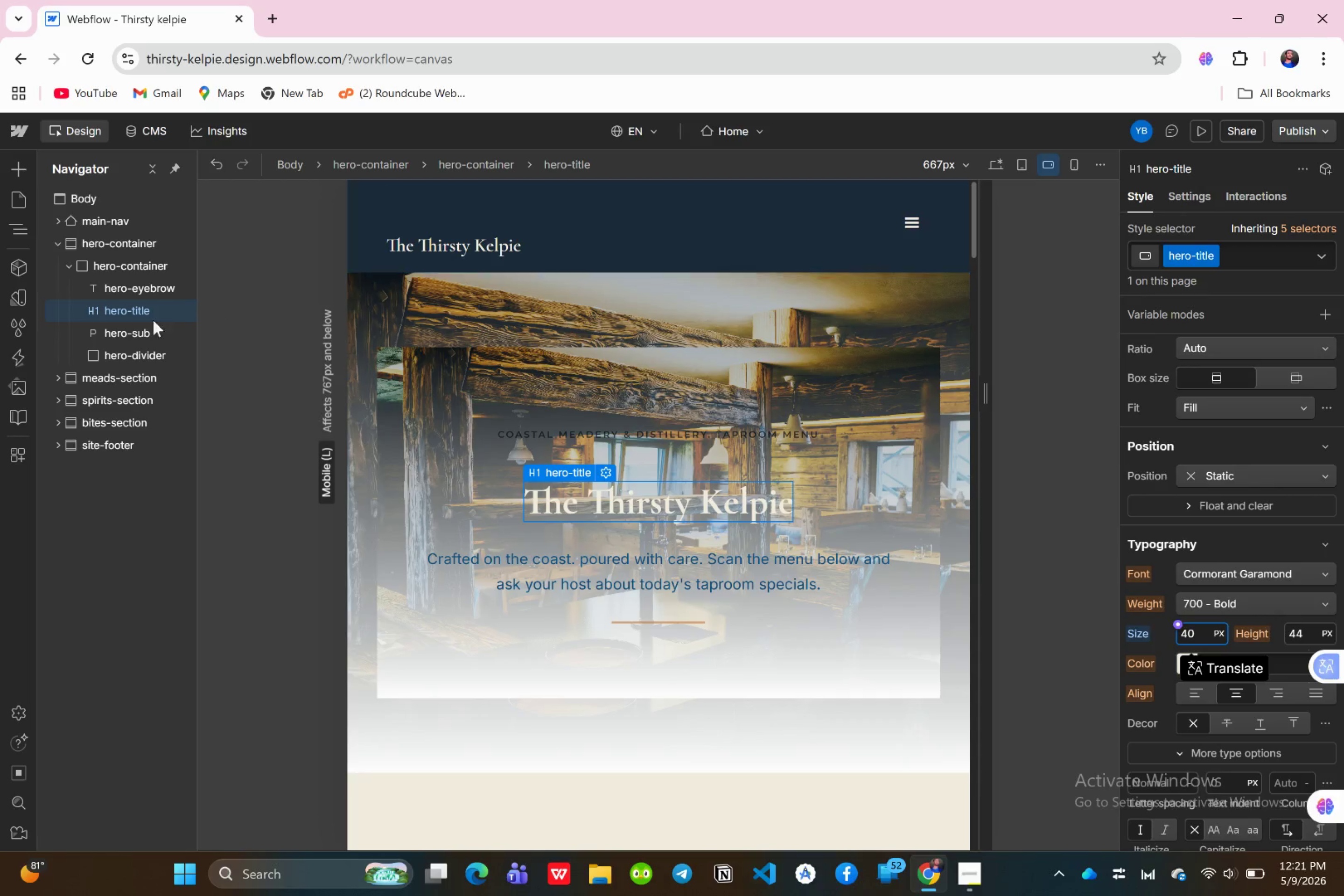 
left_click([116, 337])
 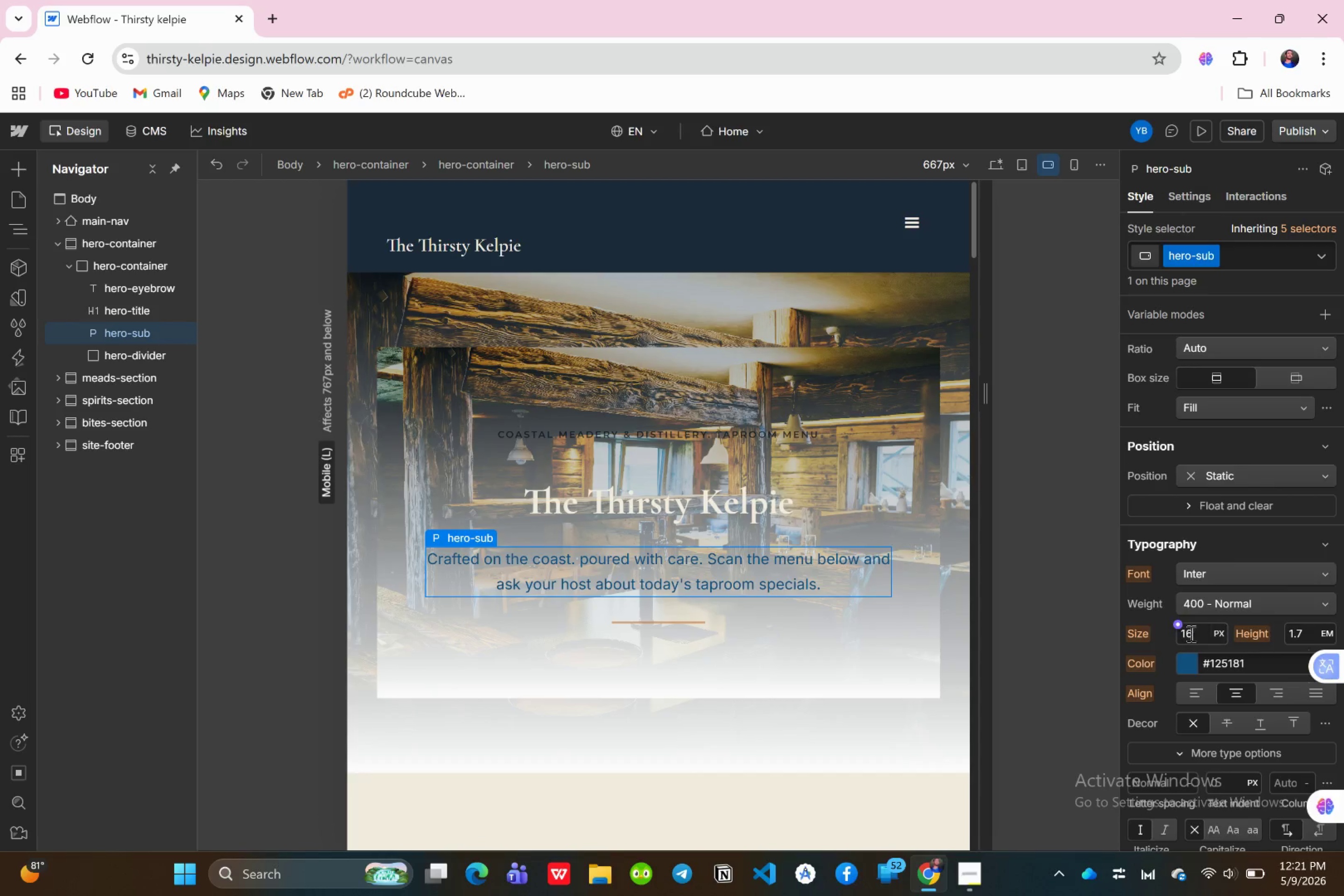 
left_click([1193, 633])
 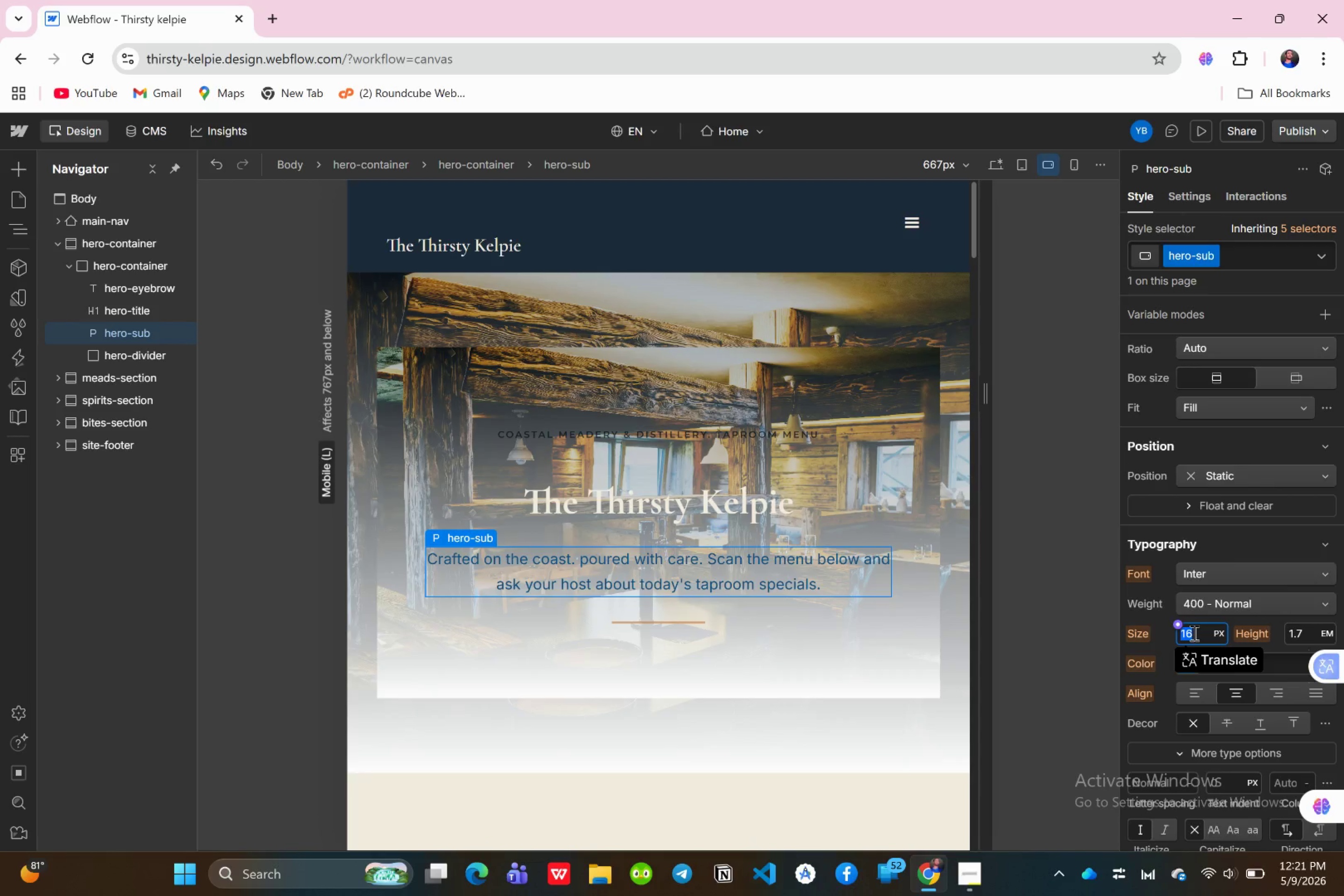 
type(15)
 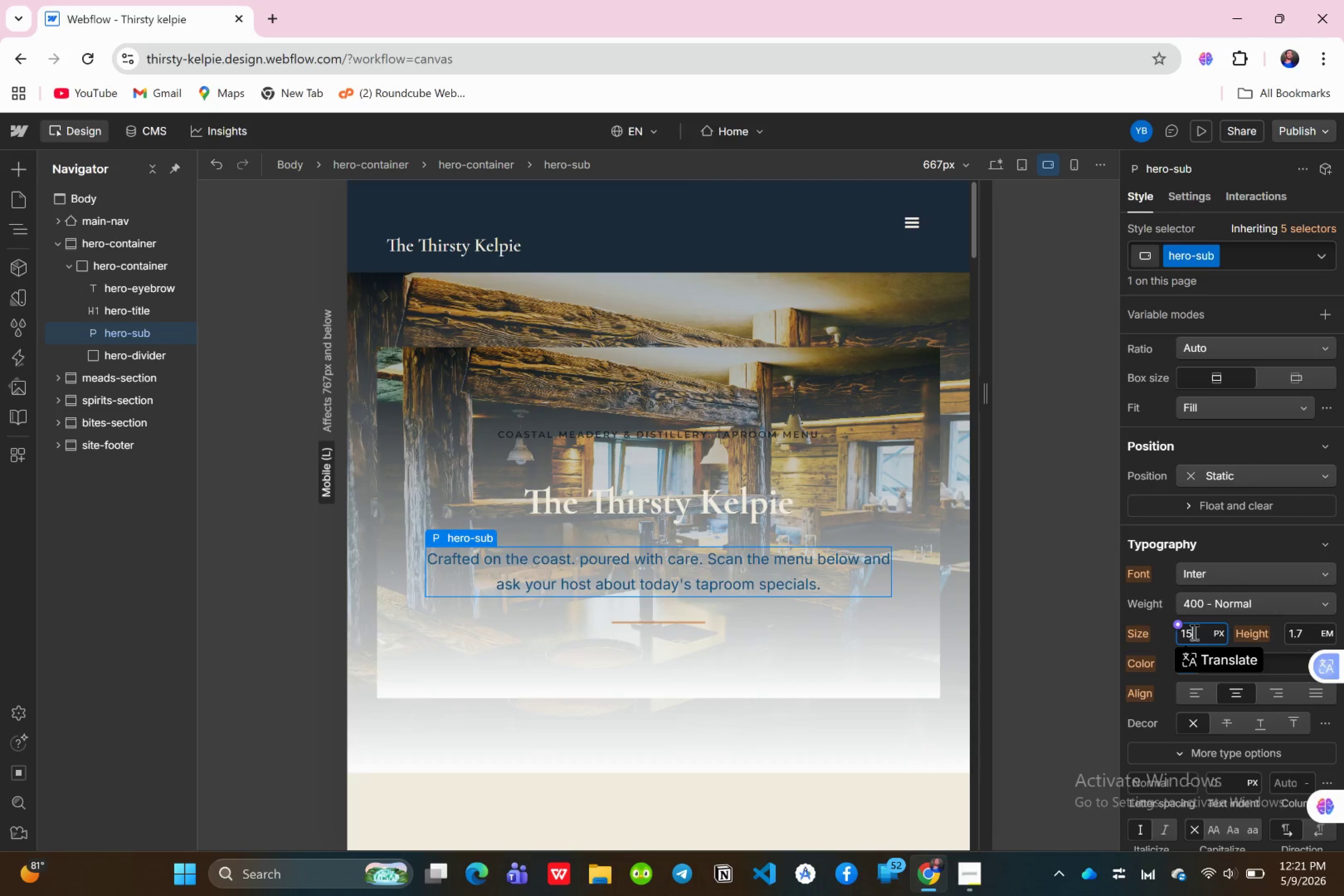 
key(Enter)
 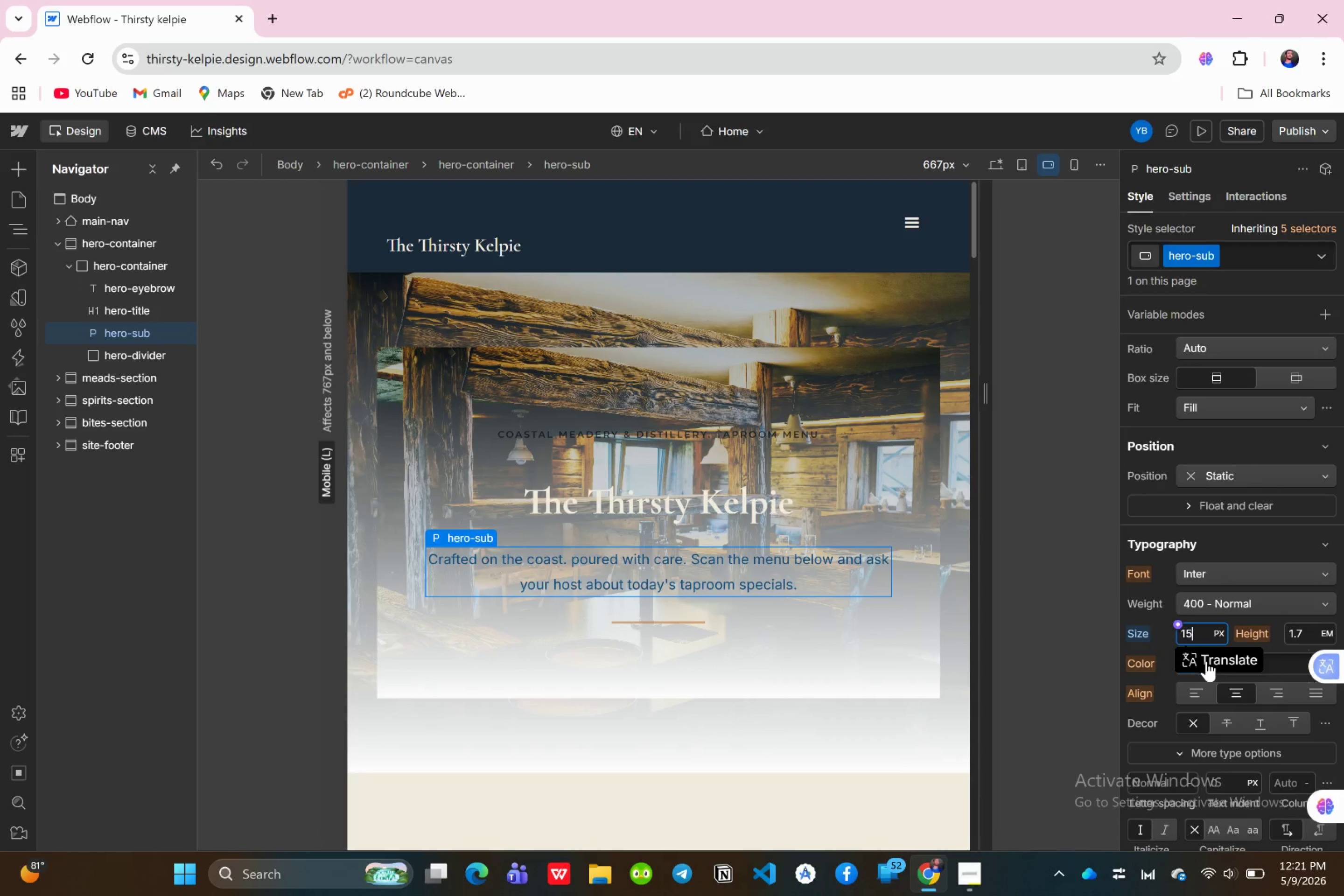 
wait(8.11)
 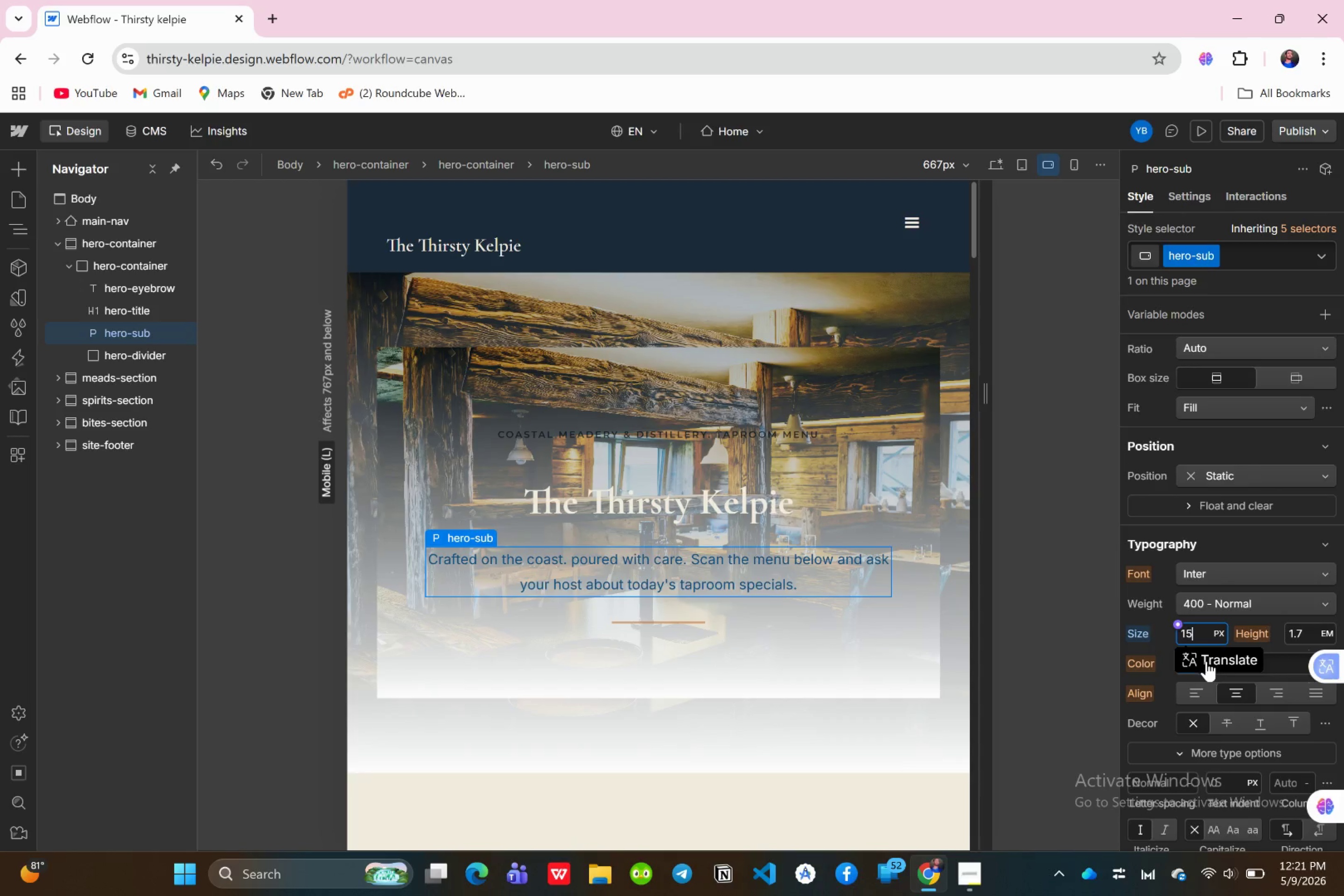 
left_click_drag(start_coordinate=[49, 378], to_coordinate=[49, 380])
 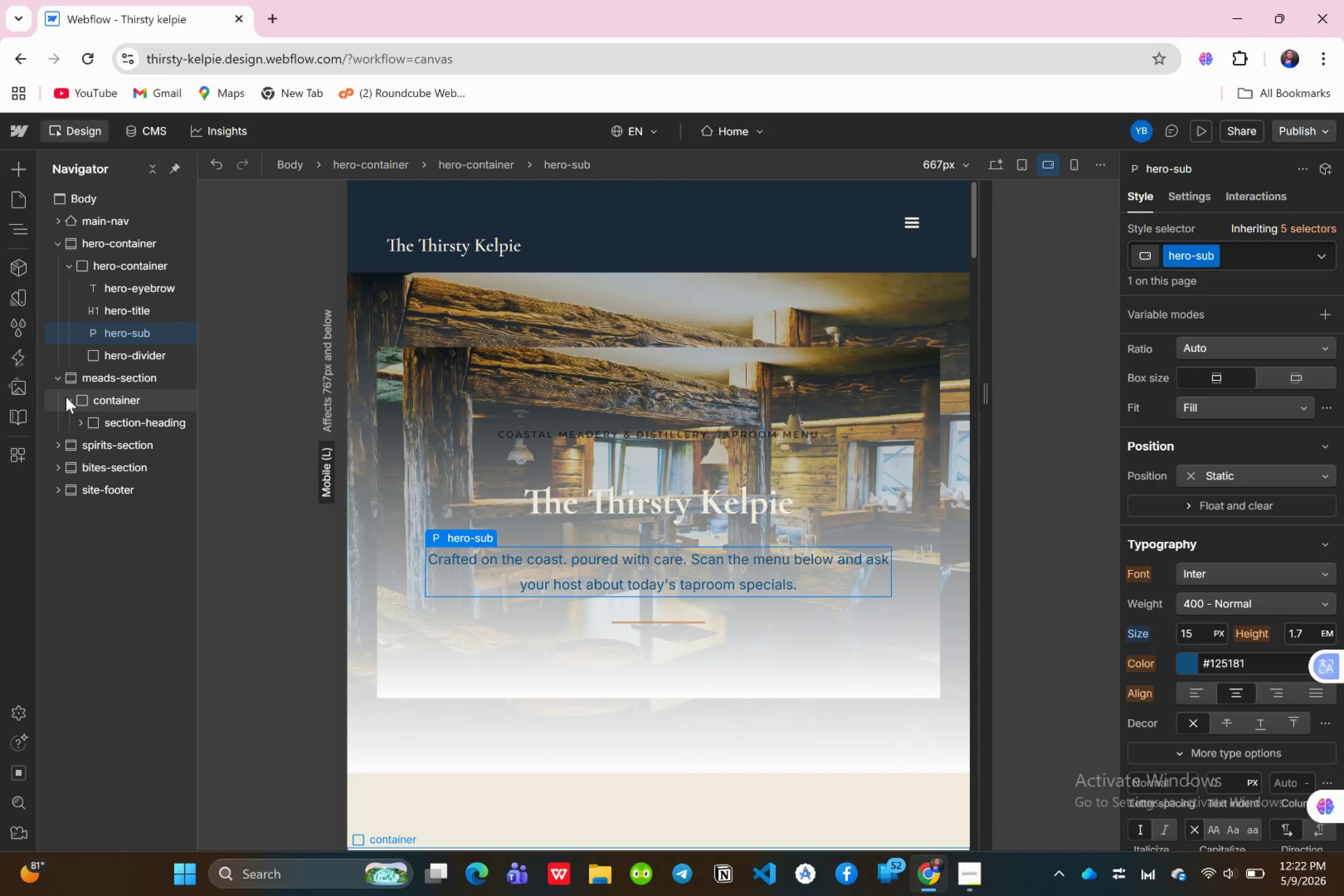 
left_click([66, 397])
 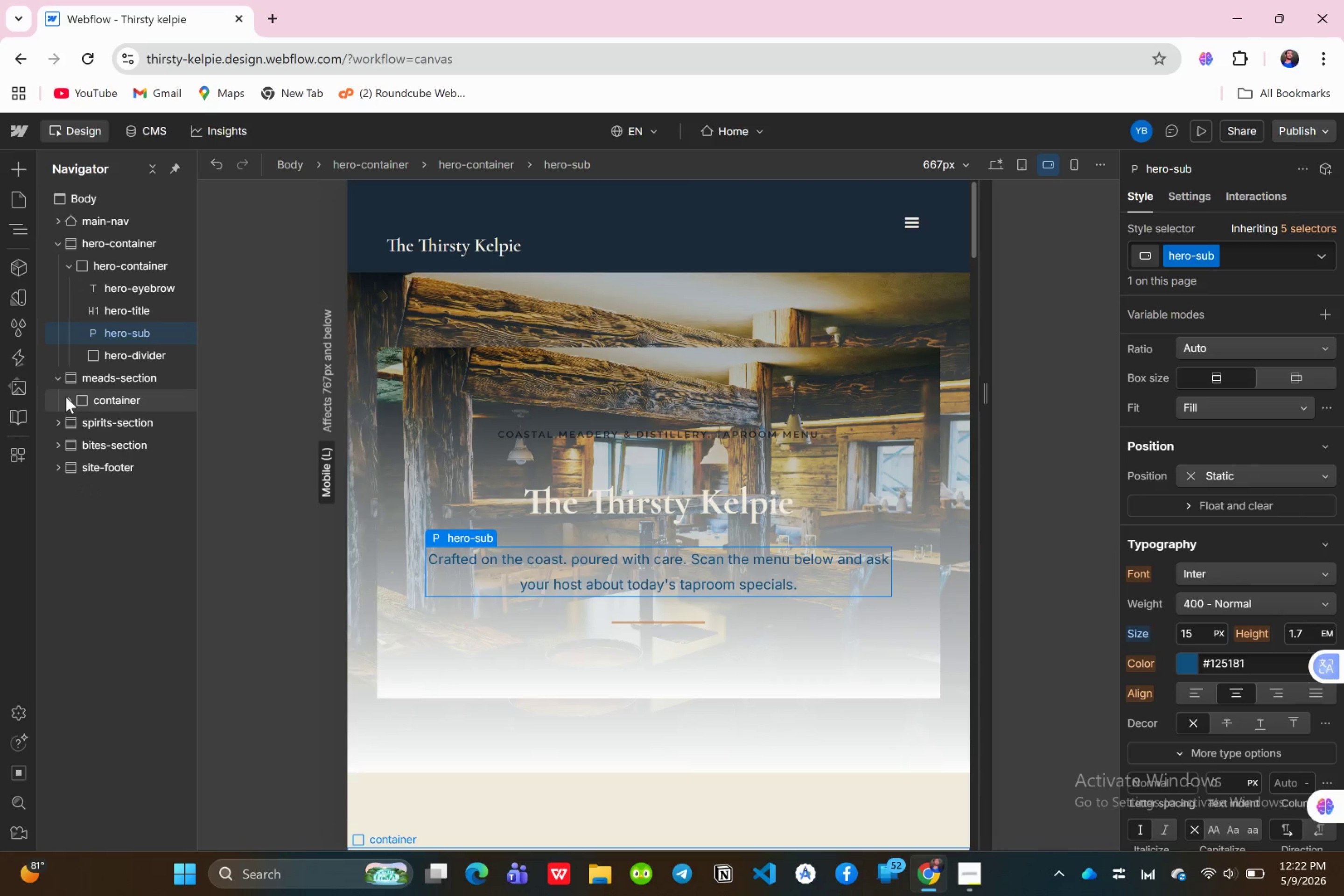 
left_click([66, 397])
 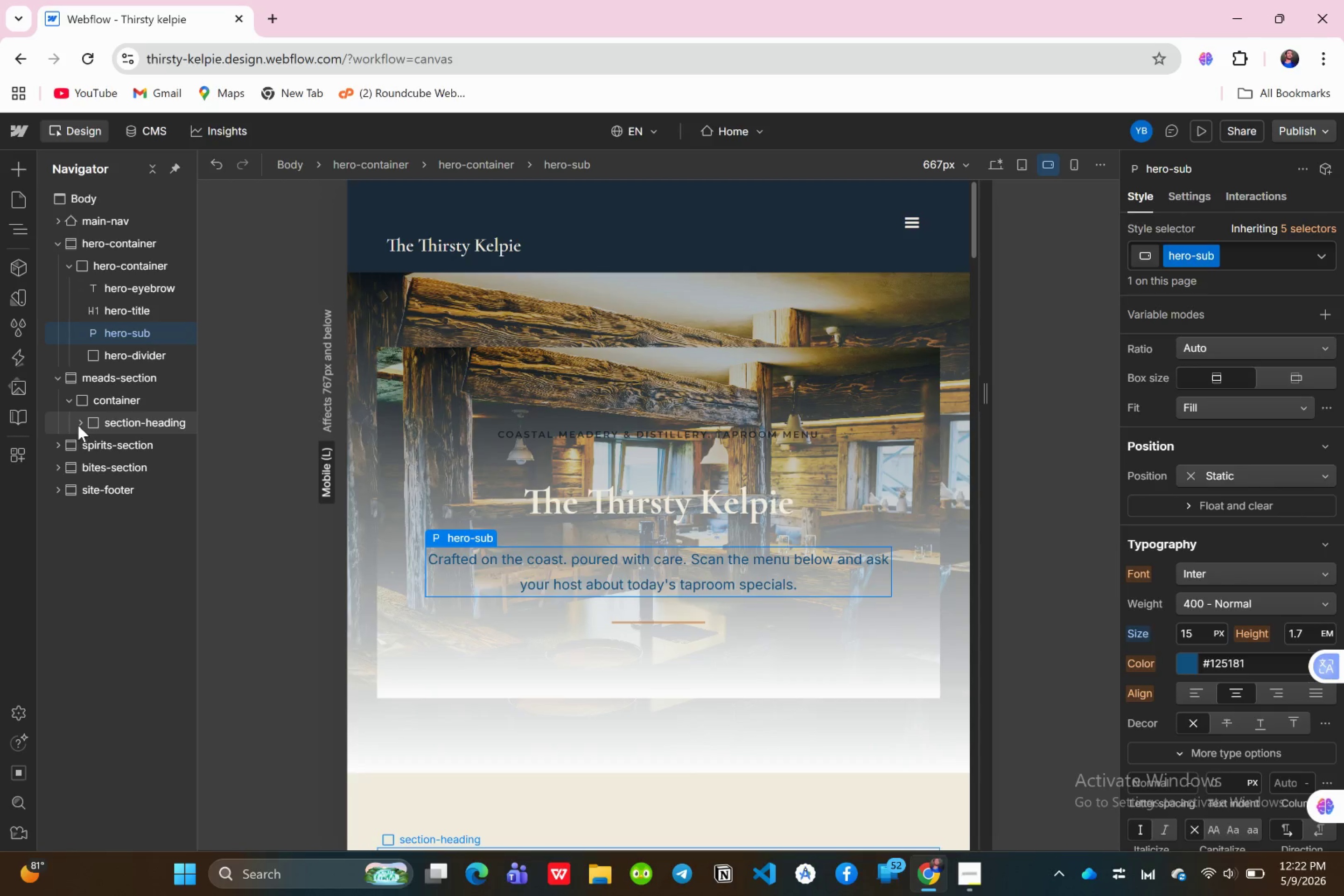 
left_click([77, 425])
 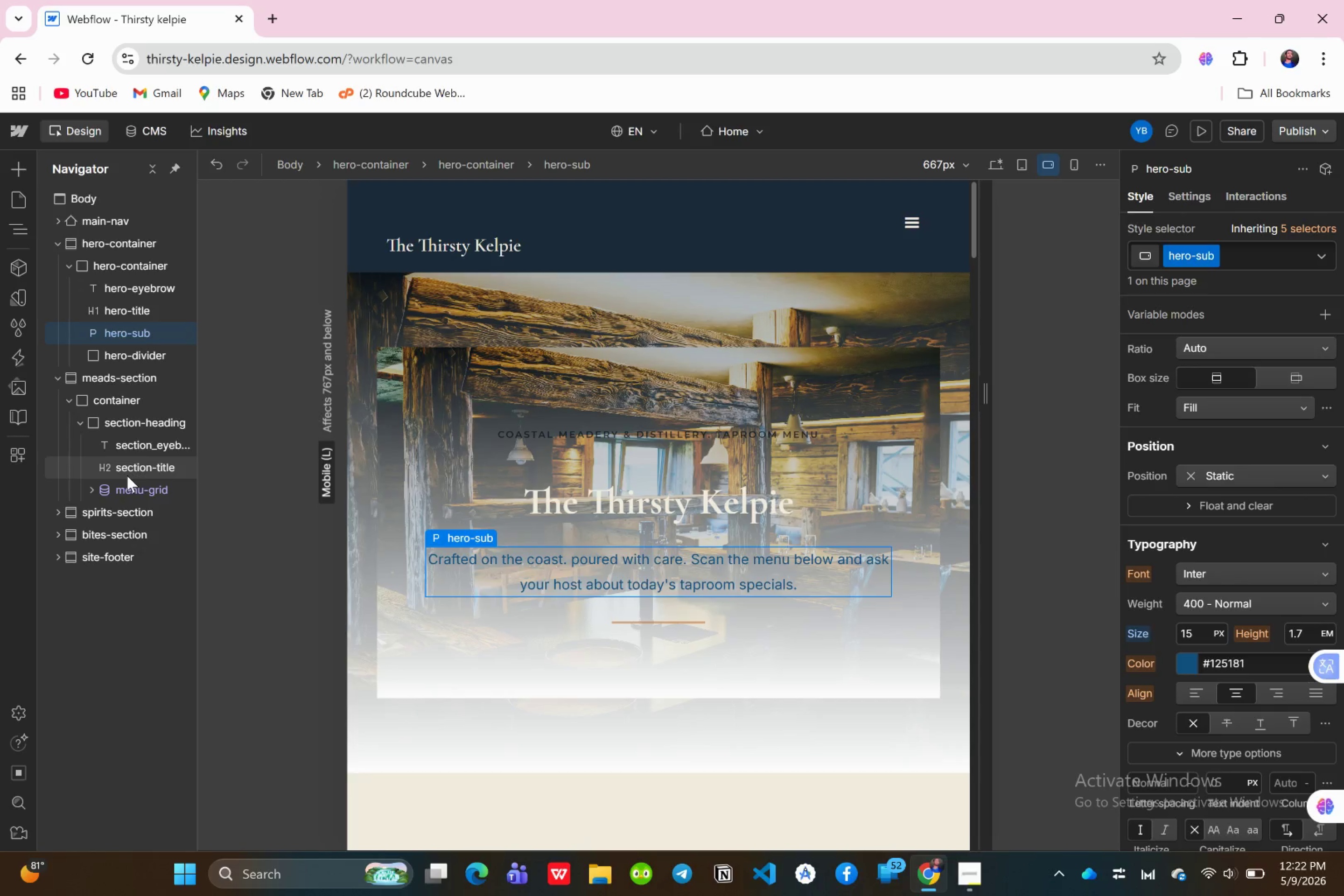 
left_click([119, 490])
 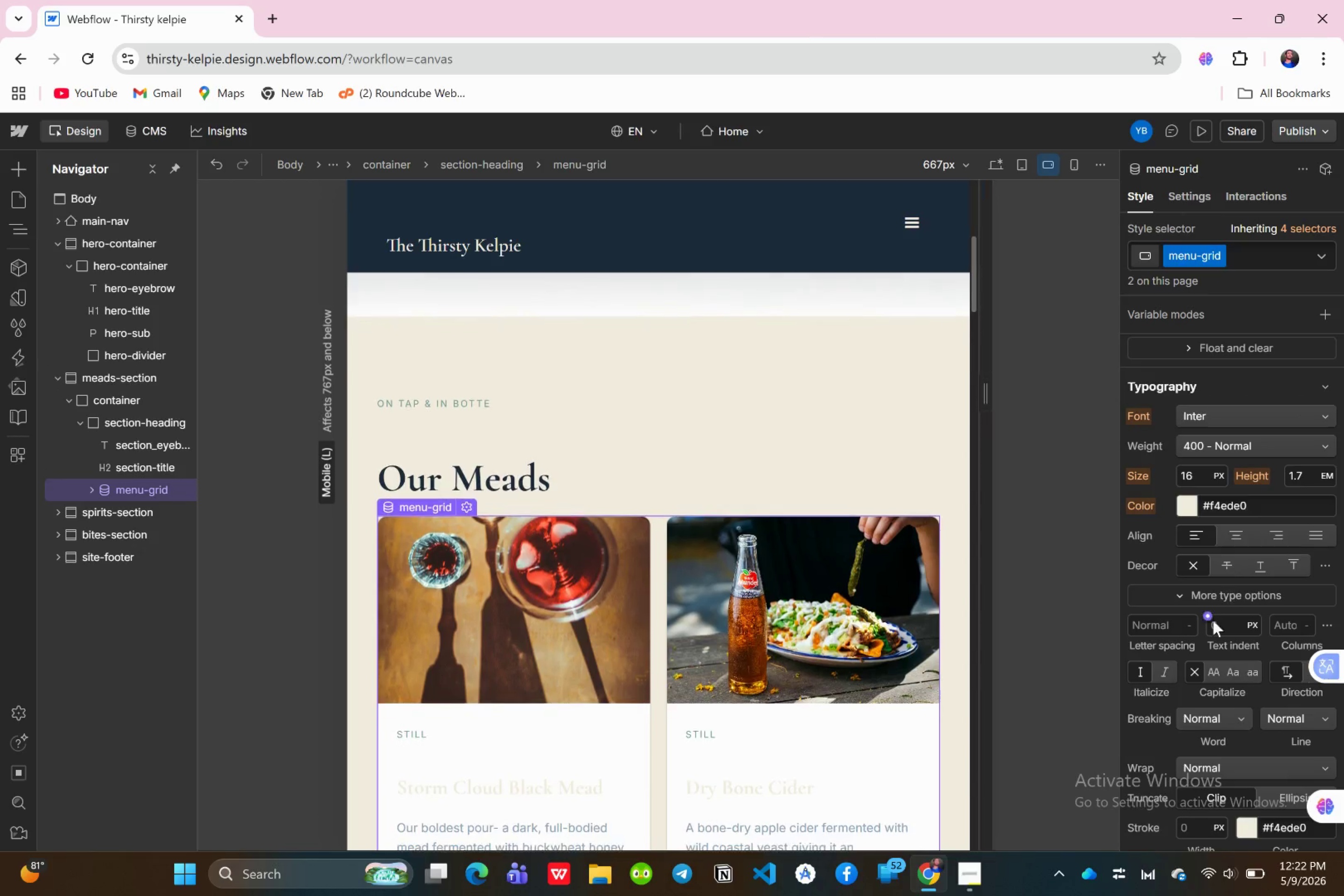 
scroll: coordinate [1202, 604], scroll_direction: down, amount: 1.0
 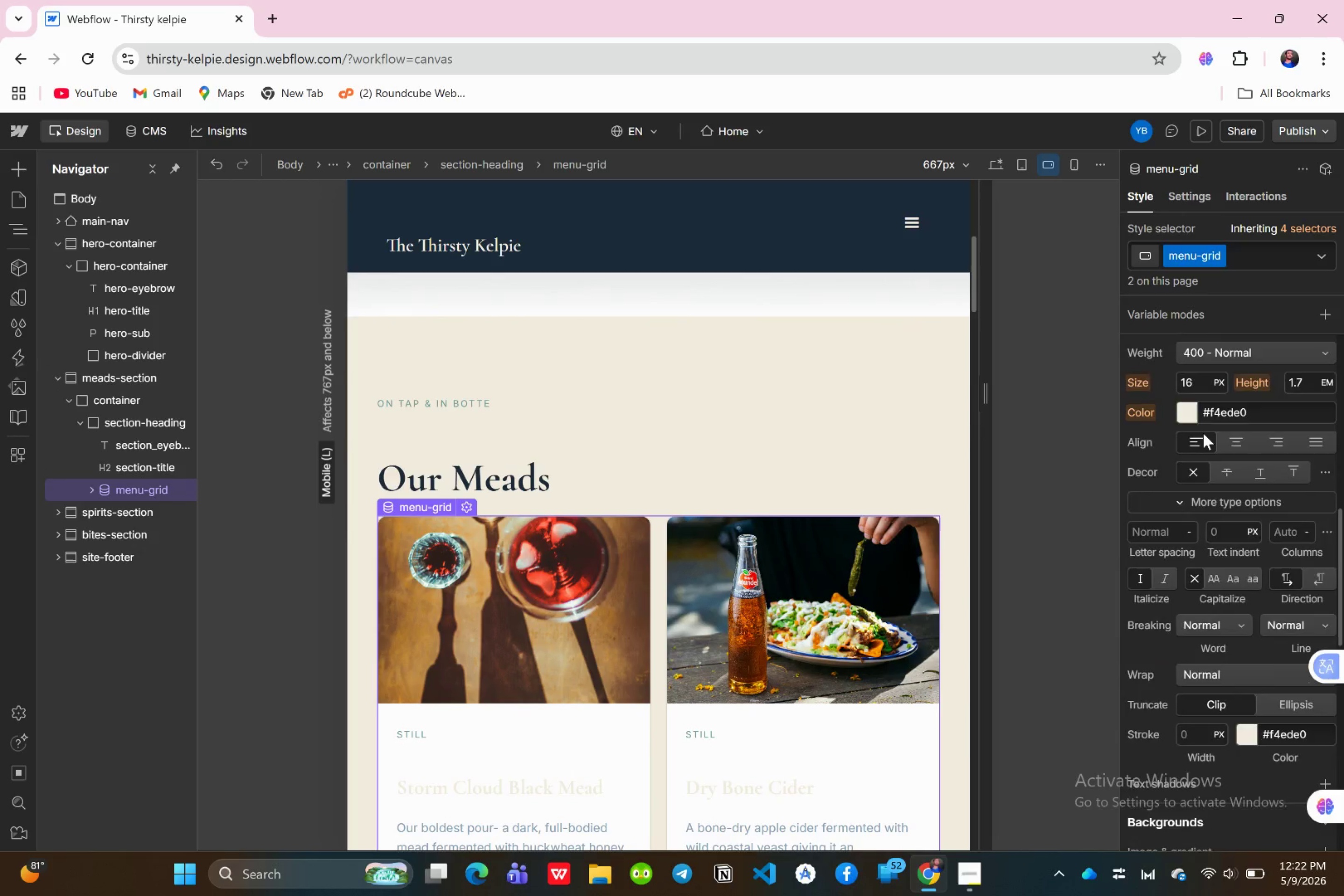 
scroll: coordinate [1203, 433], scroll_direction: up, amount: 1.0
 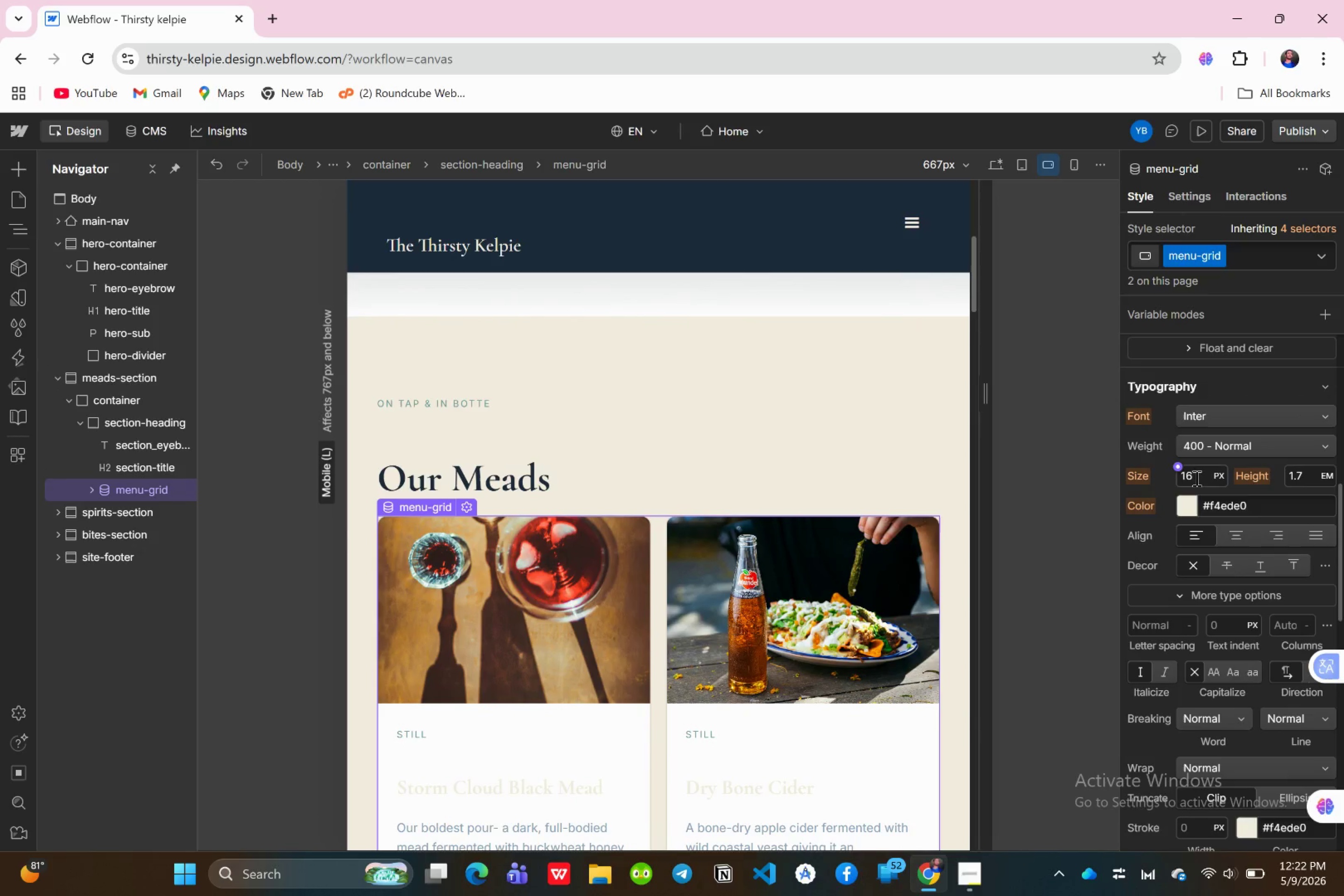 
left_click([1195, 480])
 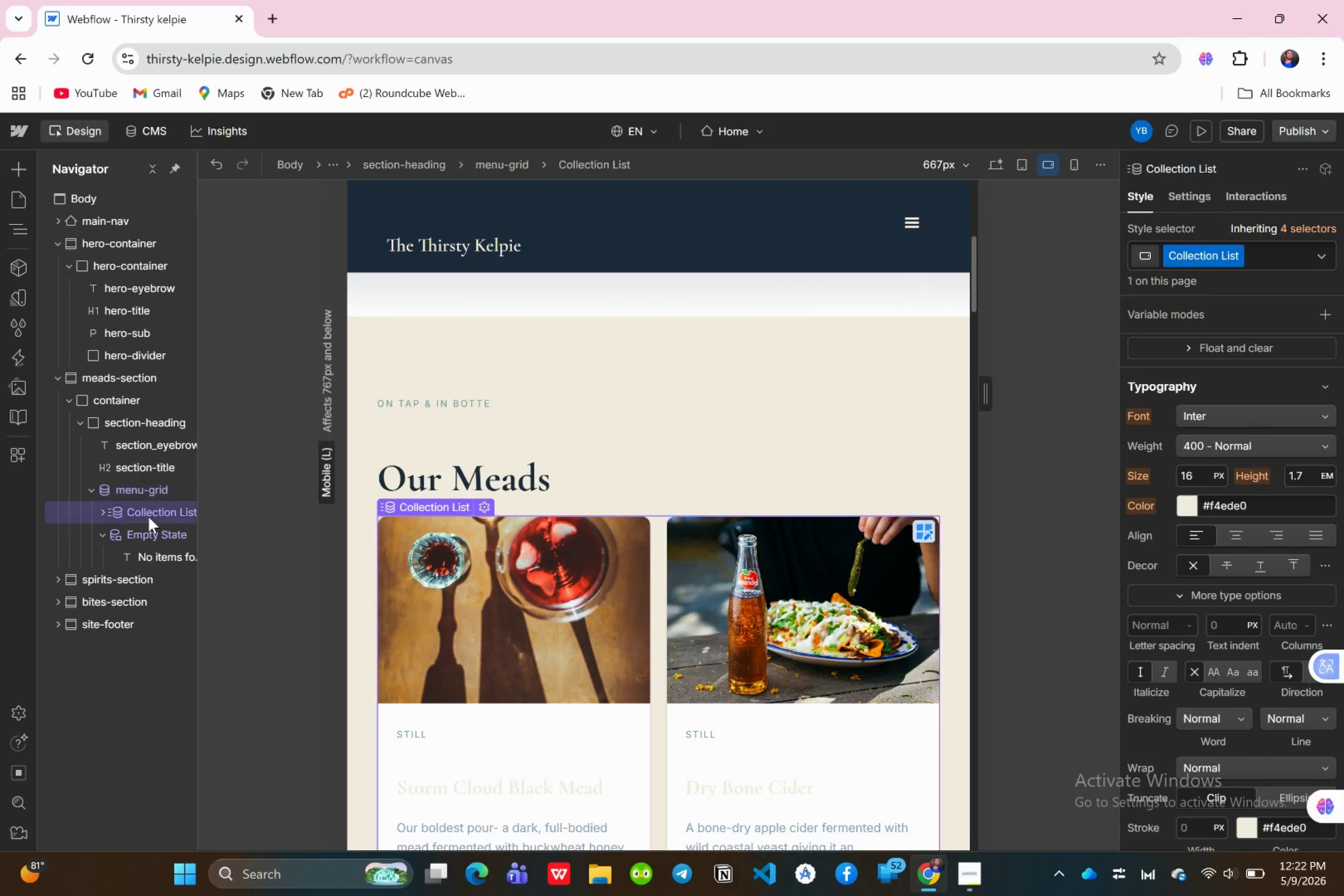 
wait(6.78)
 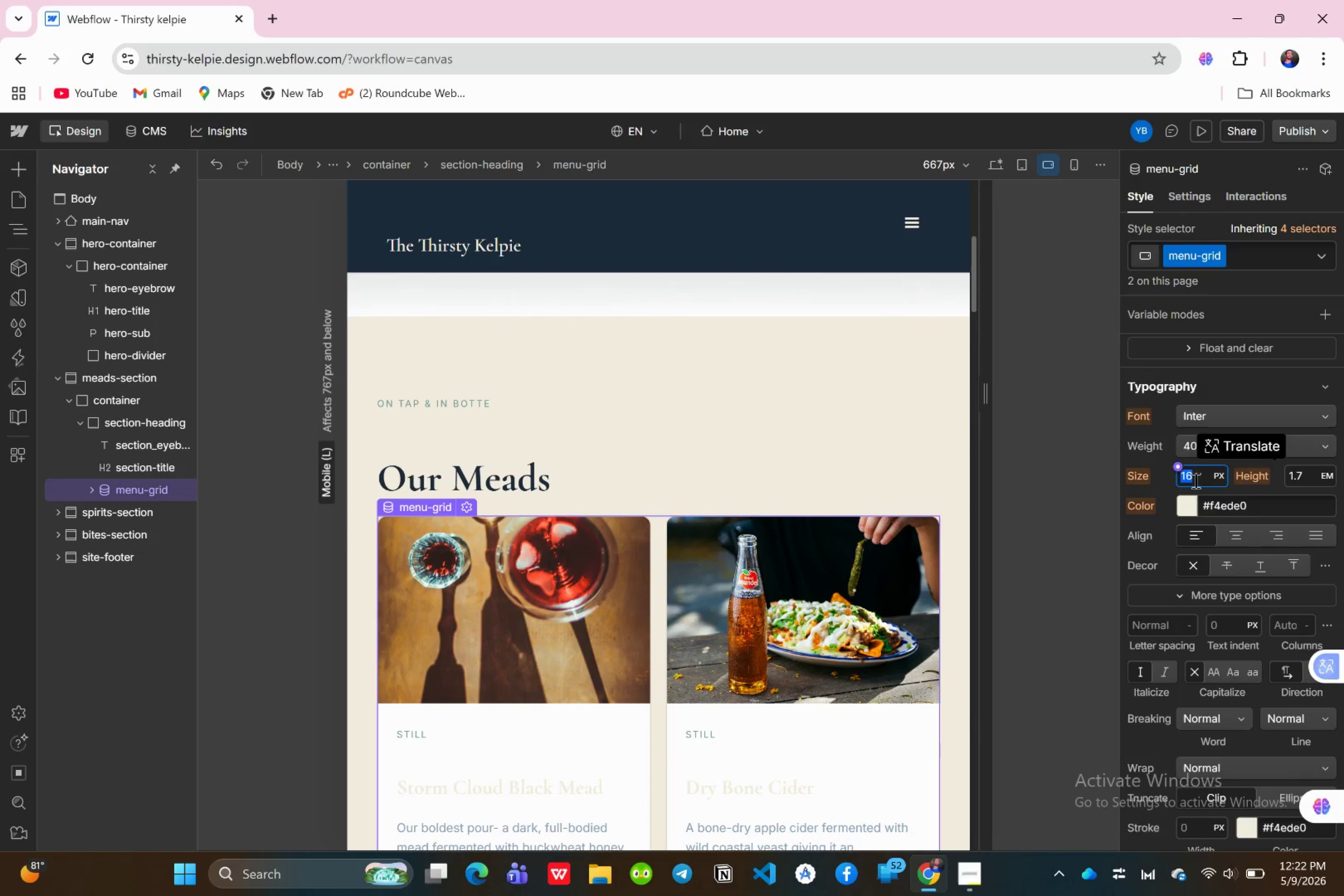 
scroll: coordinate [1266, 506], scroll_direction: up, amount: 12.0
 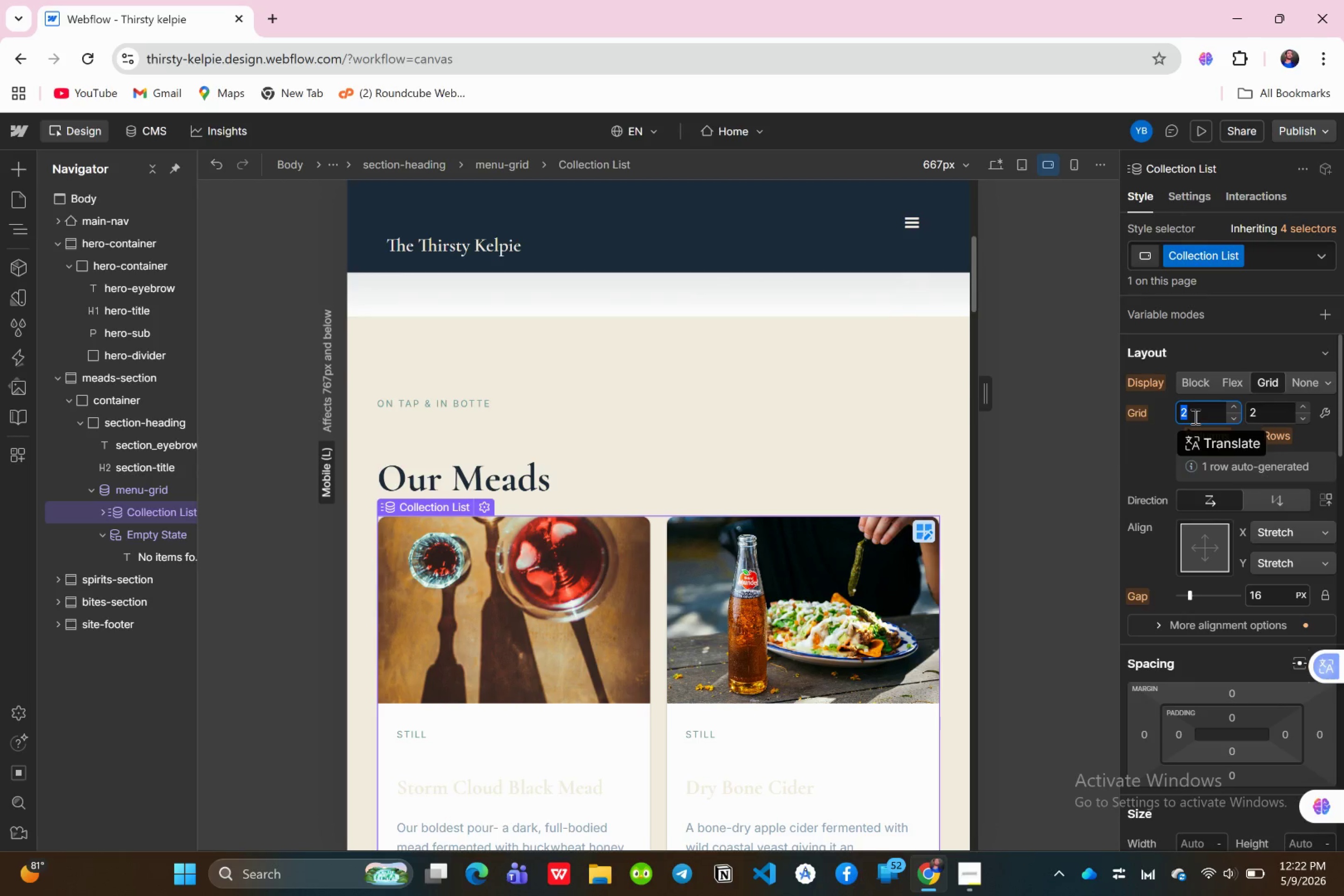 
key(1)
 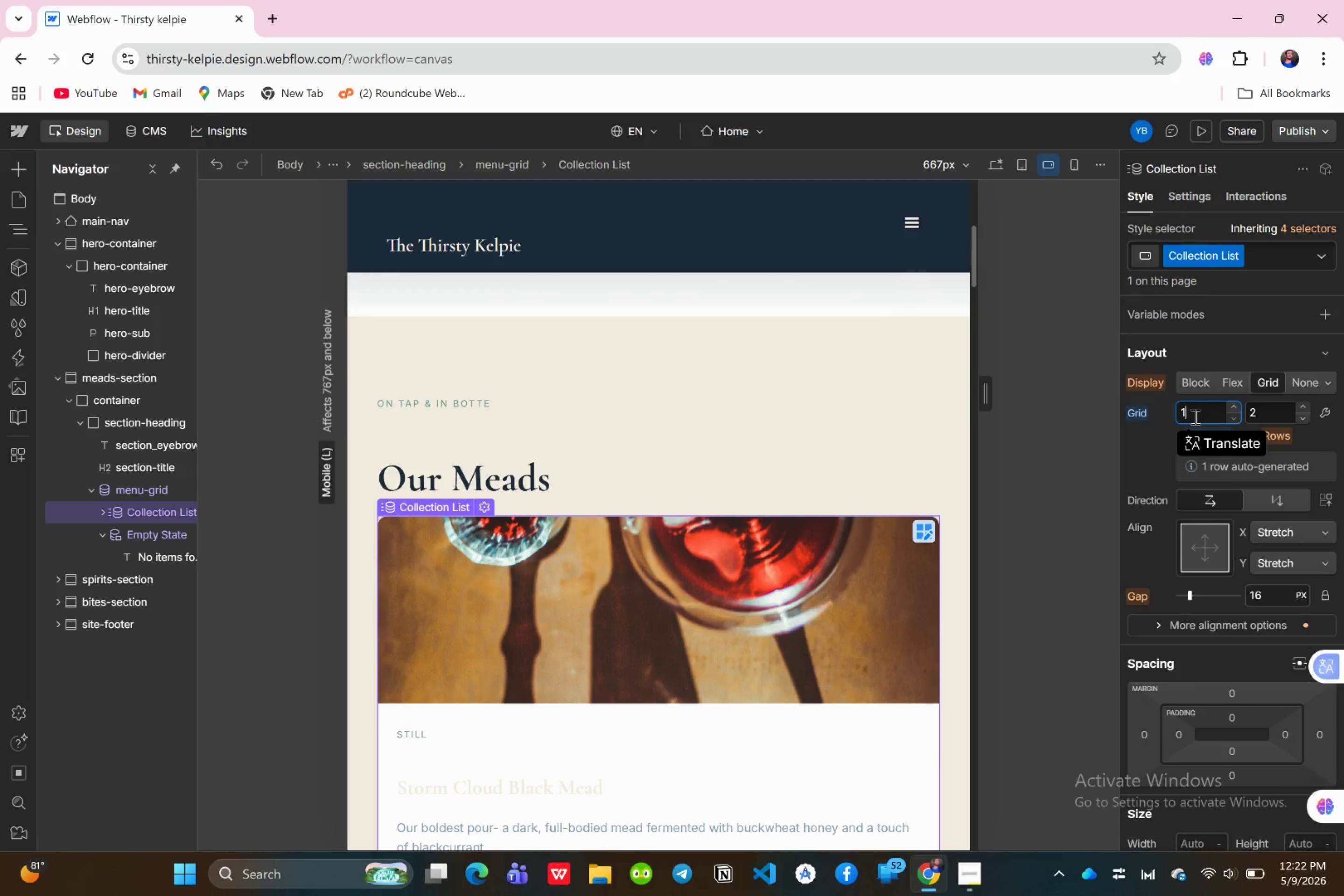 
key(Enter)
 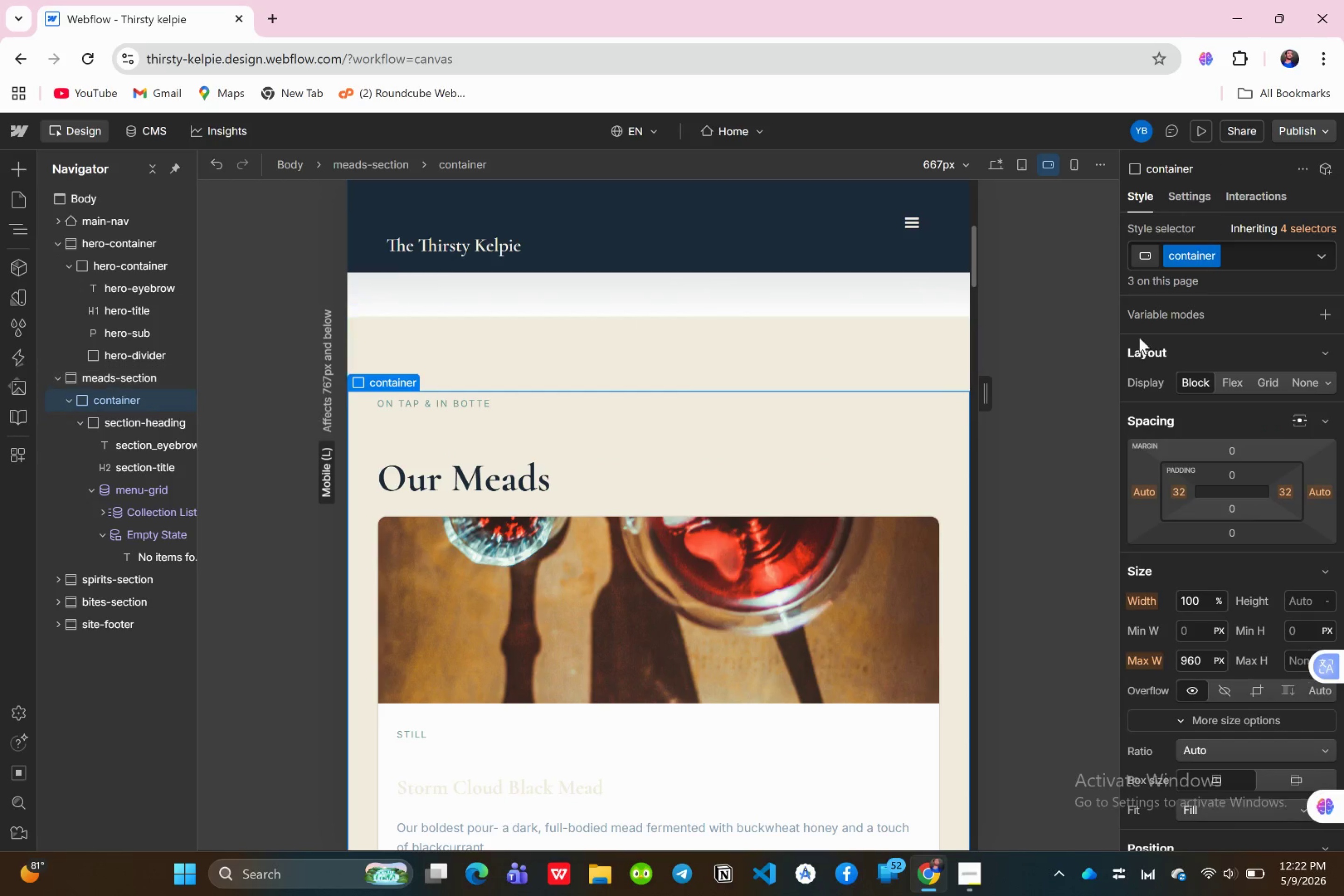 
wait(12.48)
 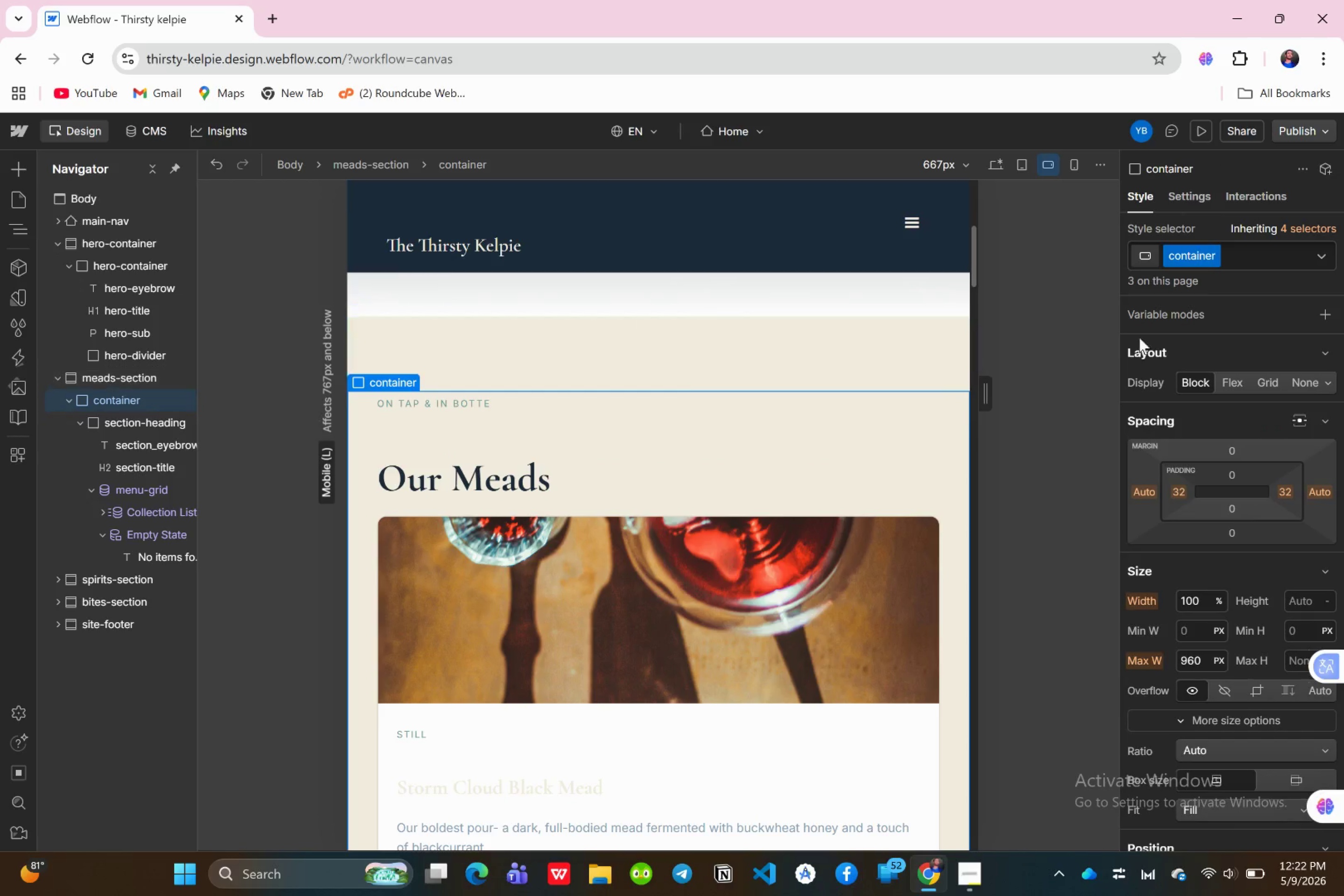 
left_click([1180, 493])
 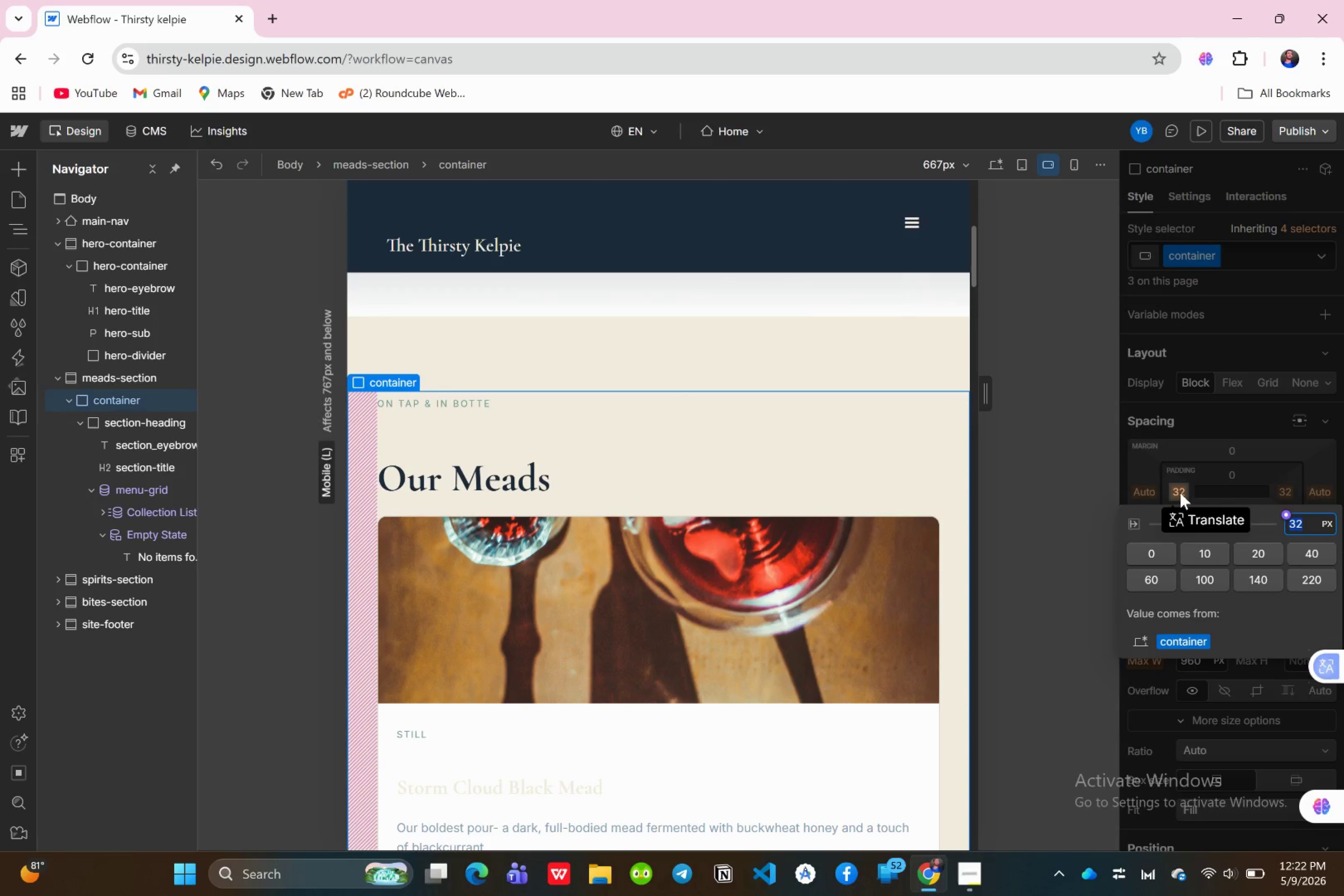 
type(24)
 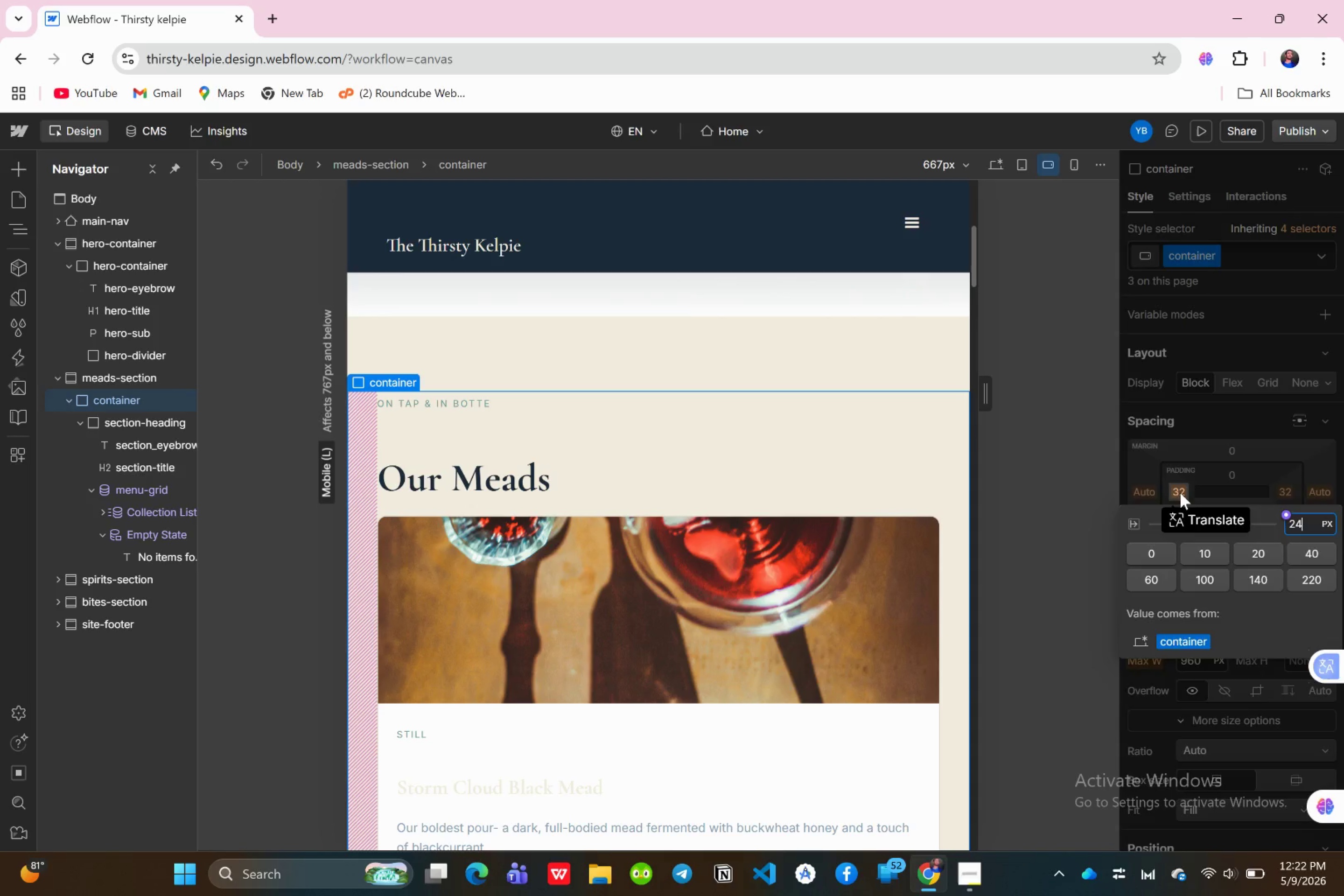 
key(Enter)
 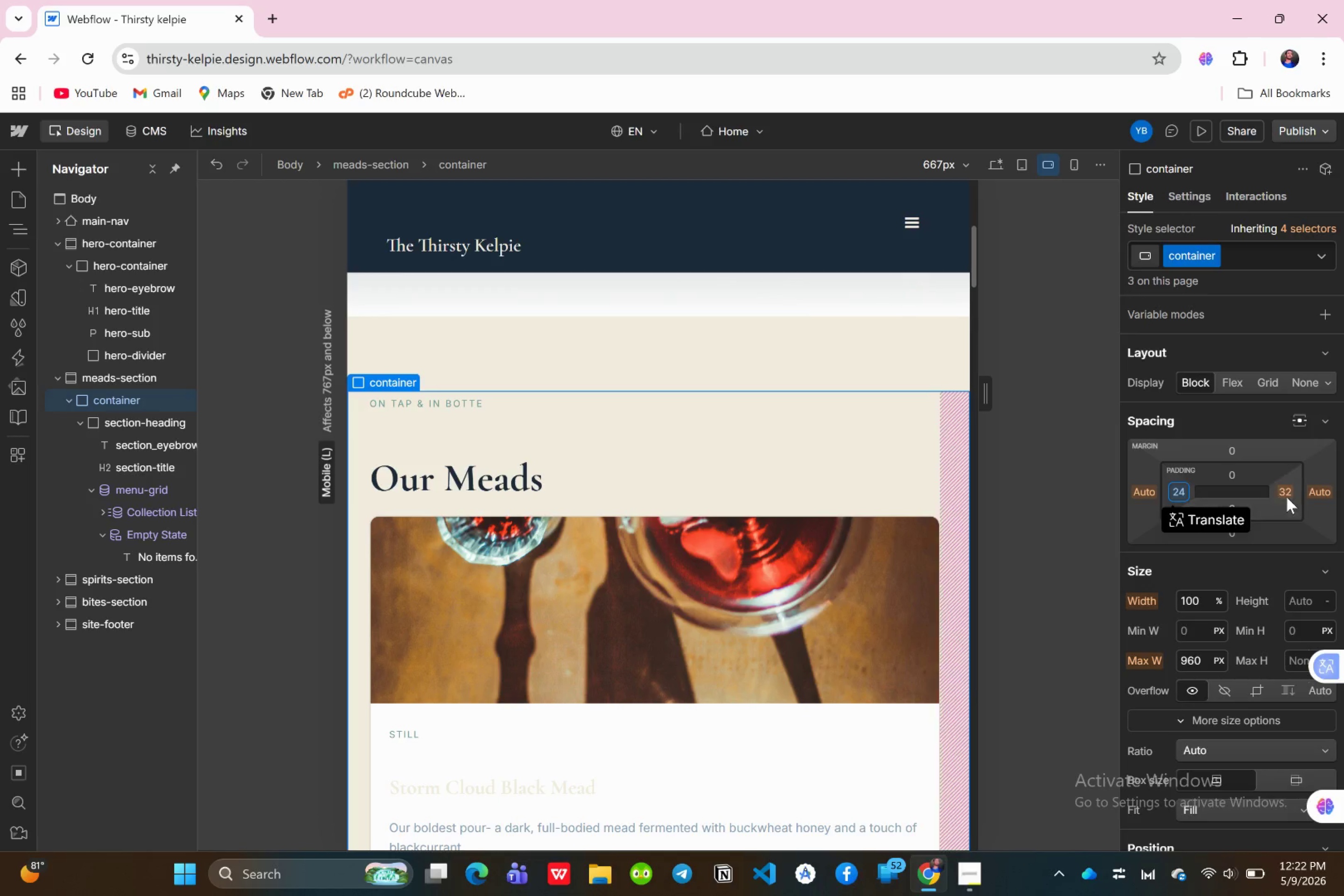 
left_click([1288, 497])
 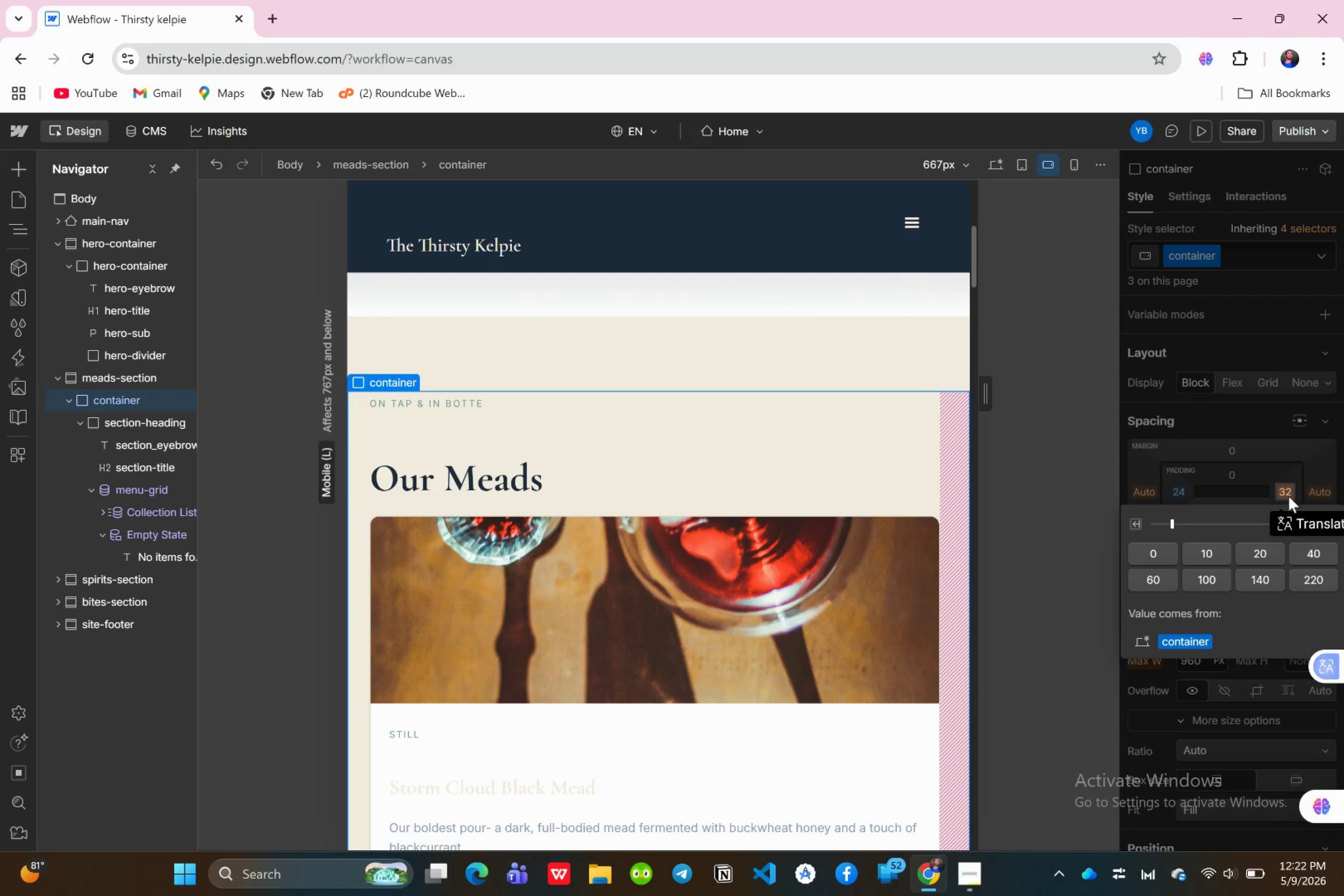 
type(24)
 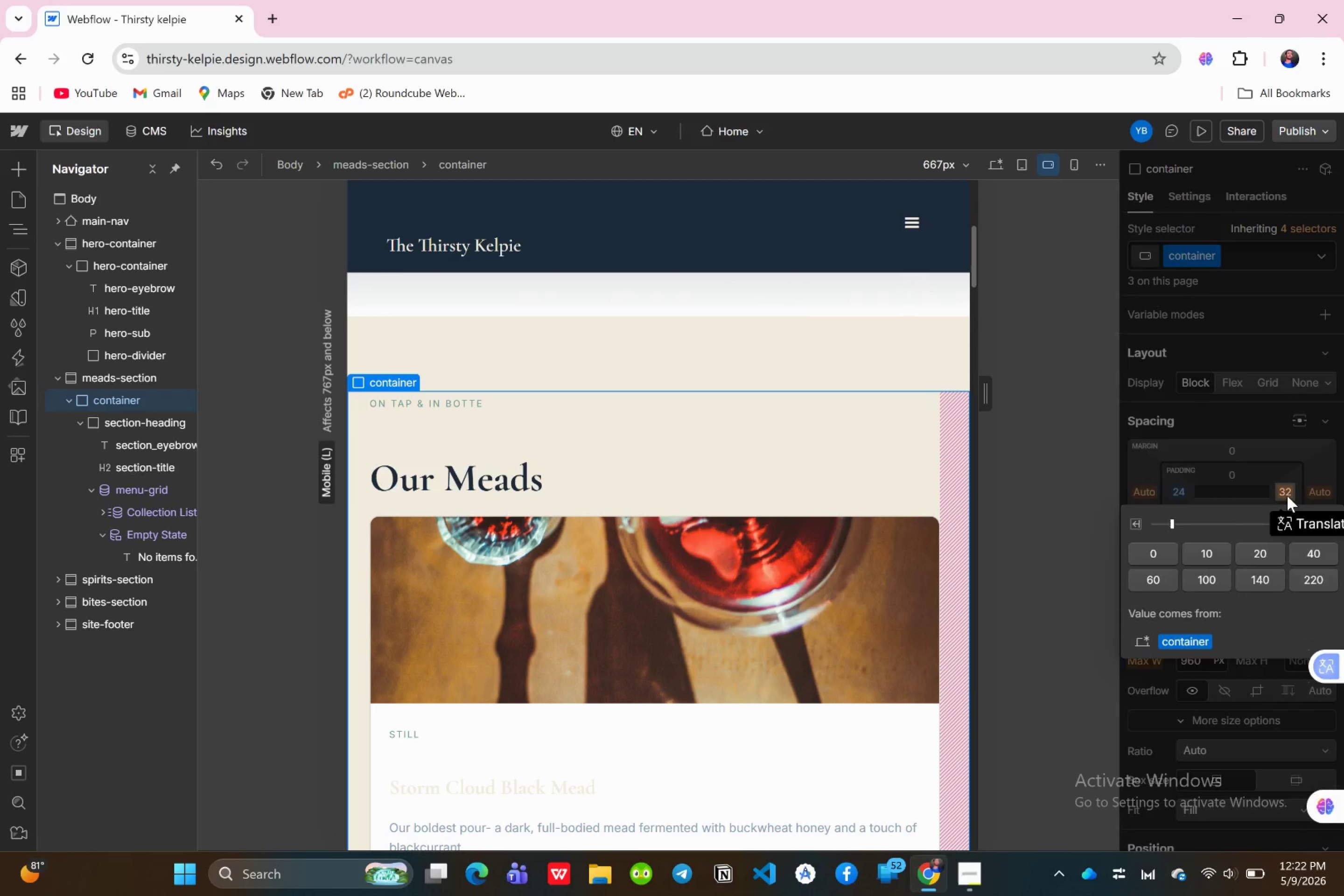 
key(Enter)
 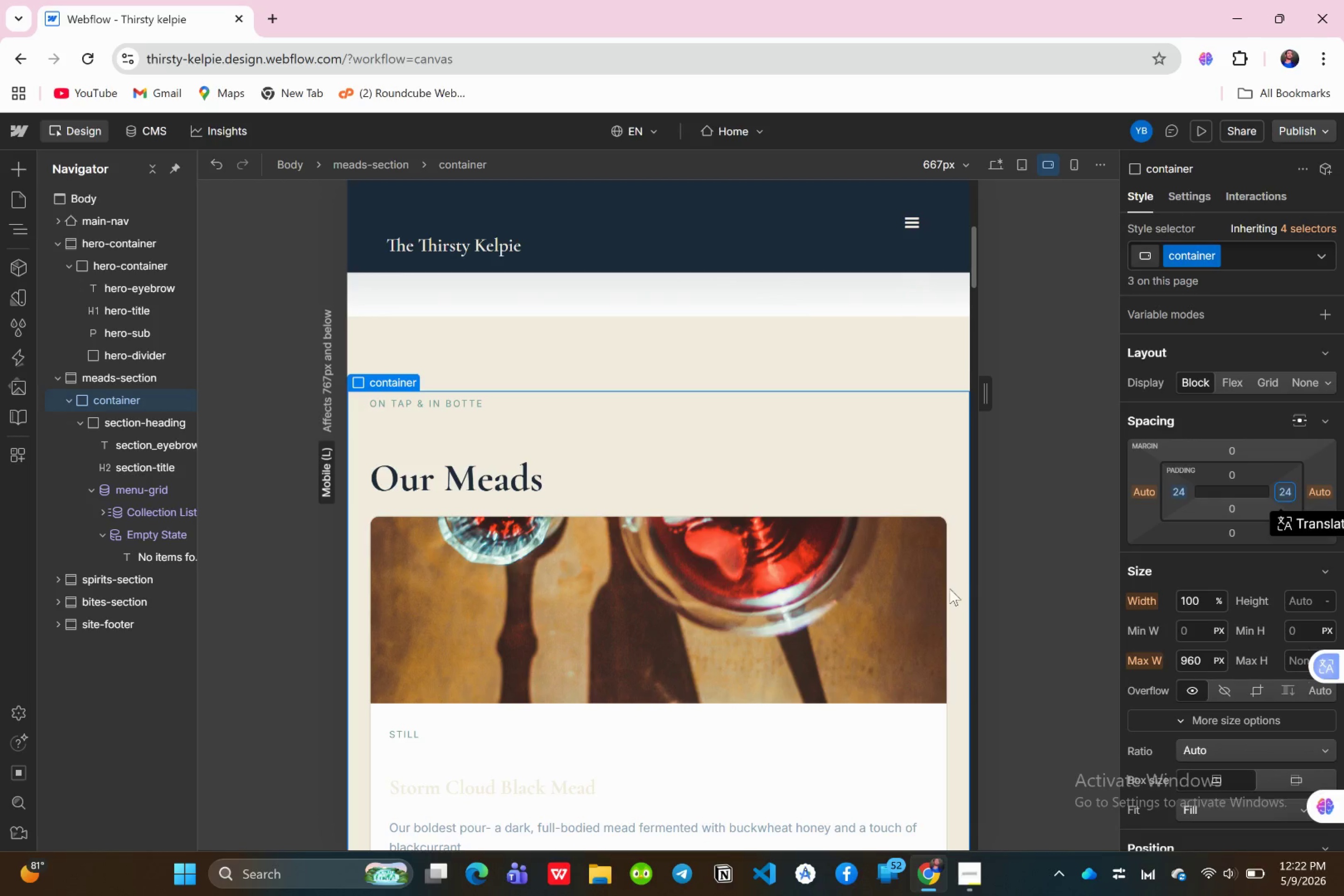 
wait(5.22)
 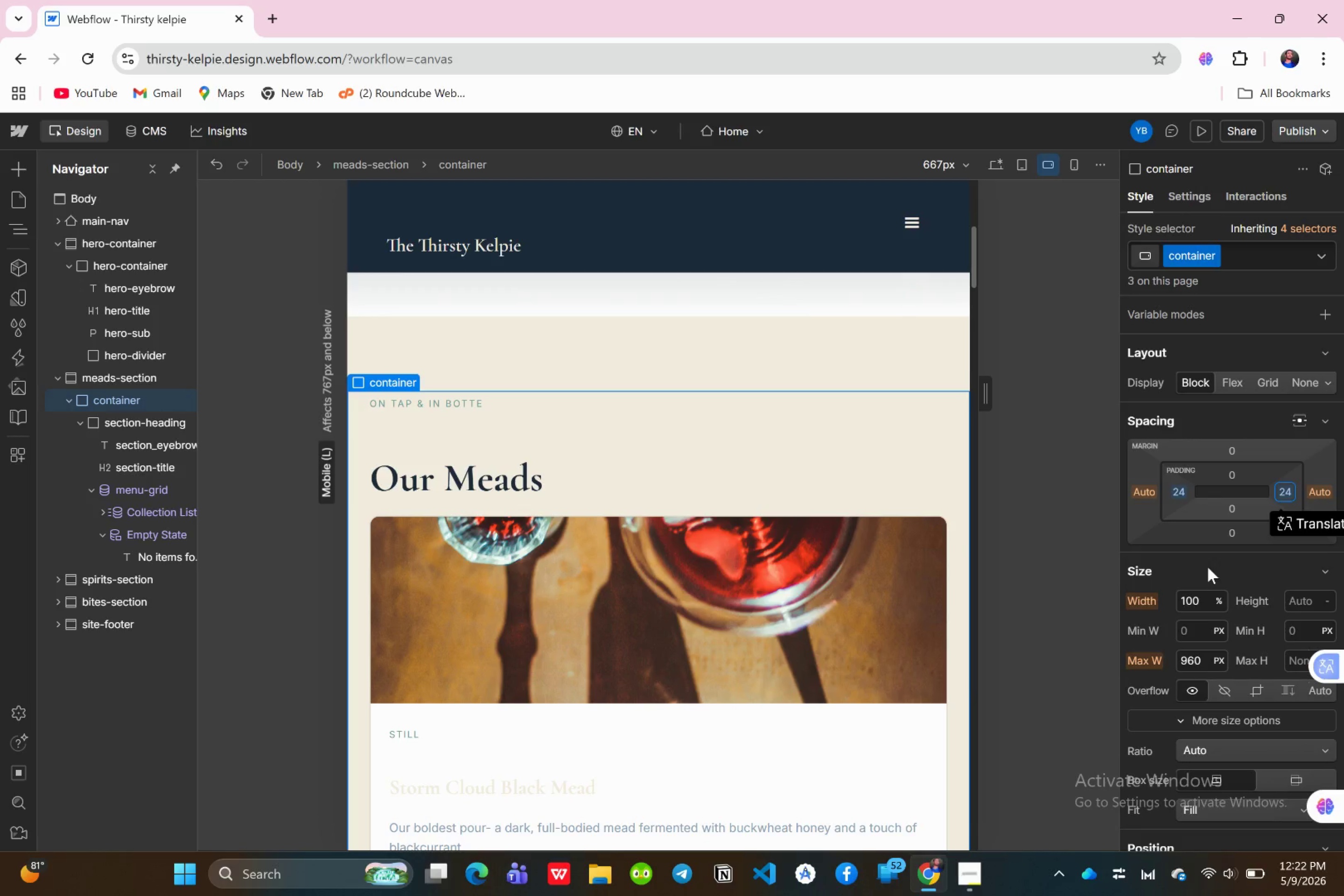 
left_click([119, 464])
 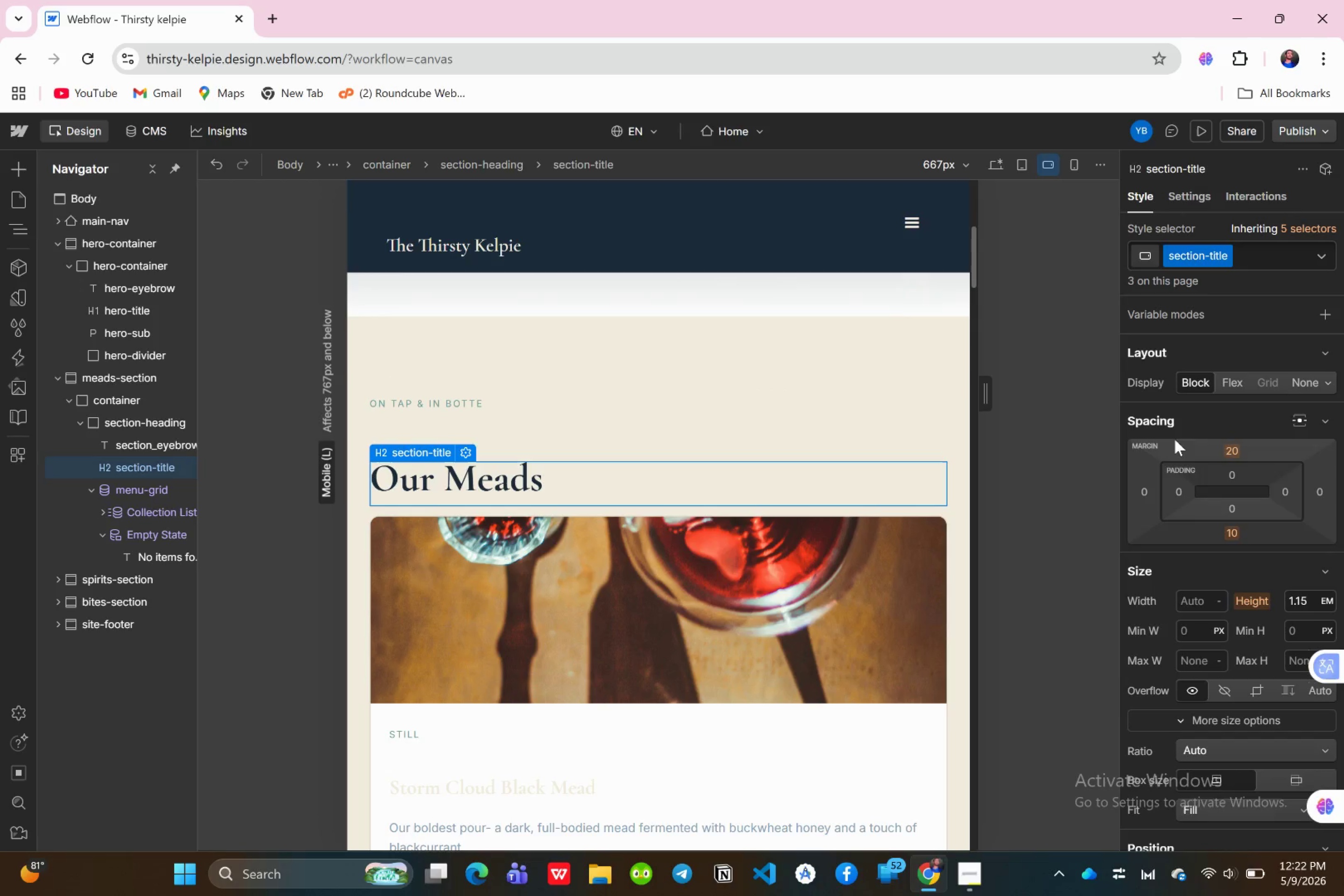 
scroll: coordinate [1212, 609], scroll_direction: down, amount: 11.0
 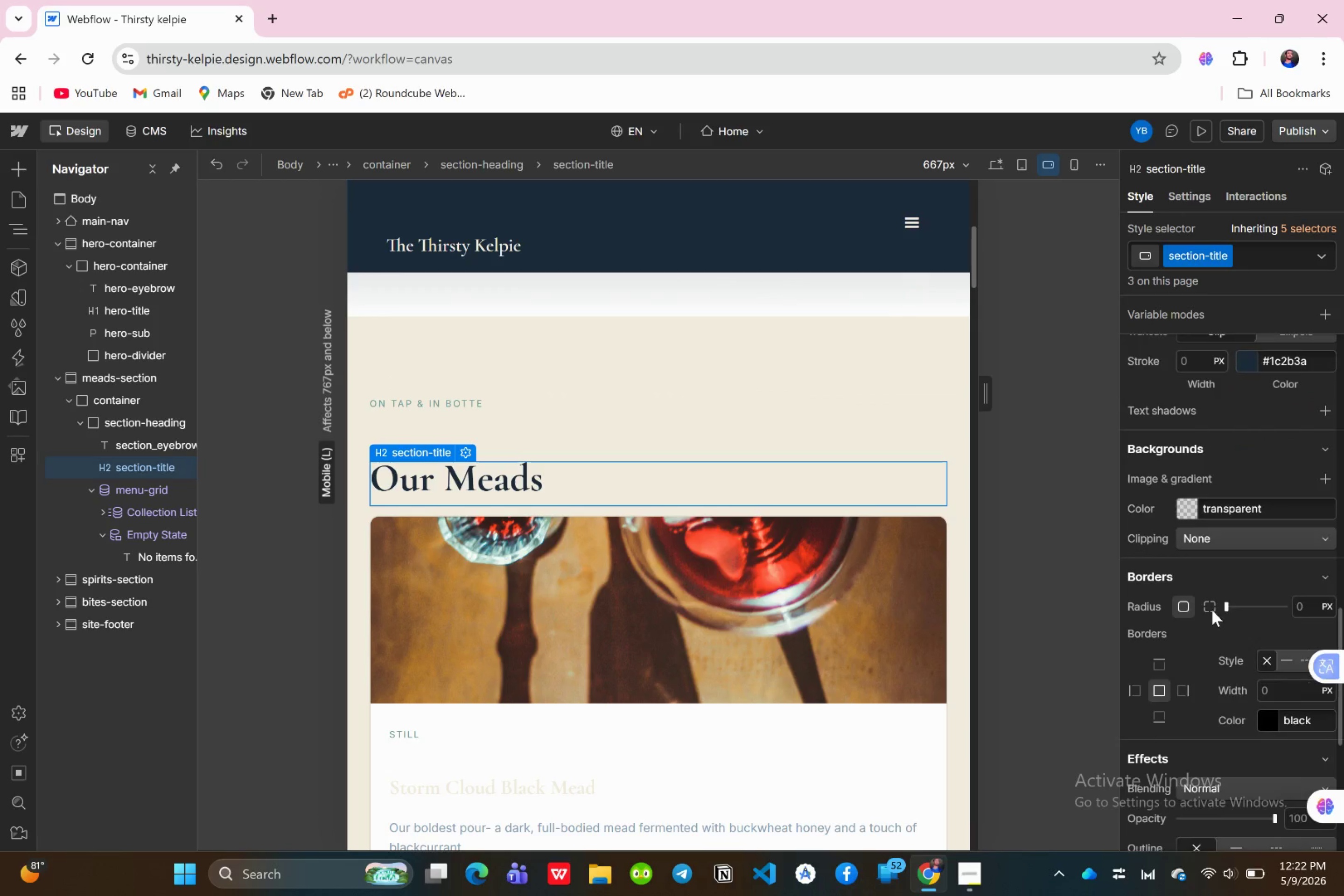 
scroll: coordinate [1220, 546], scroll_direction: up, amount: 7.0
 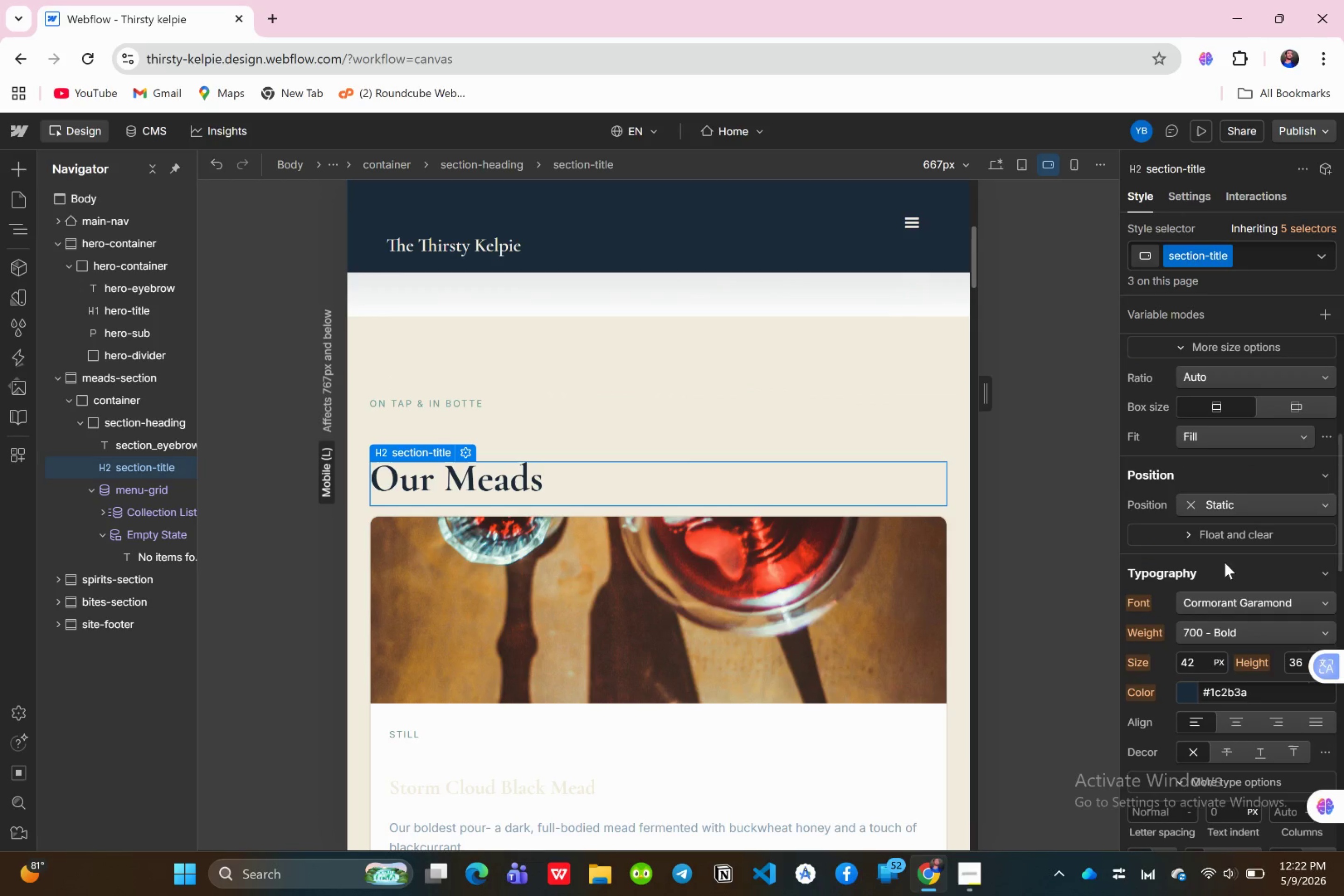 
mouse_move([1244, 601])
 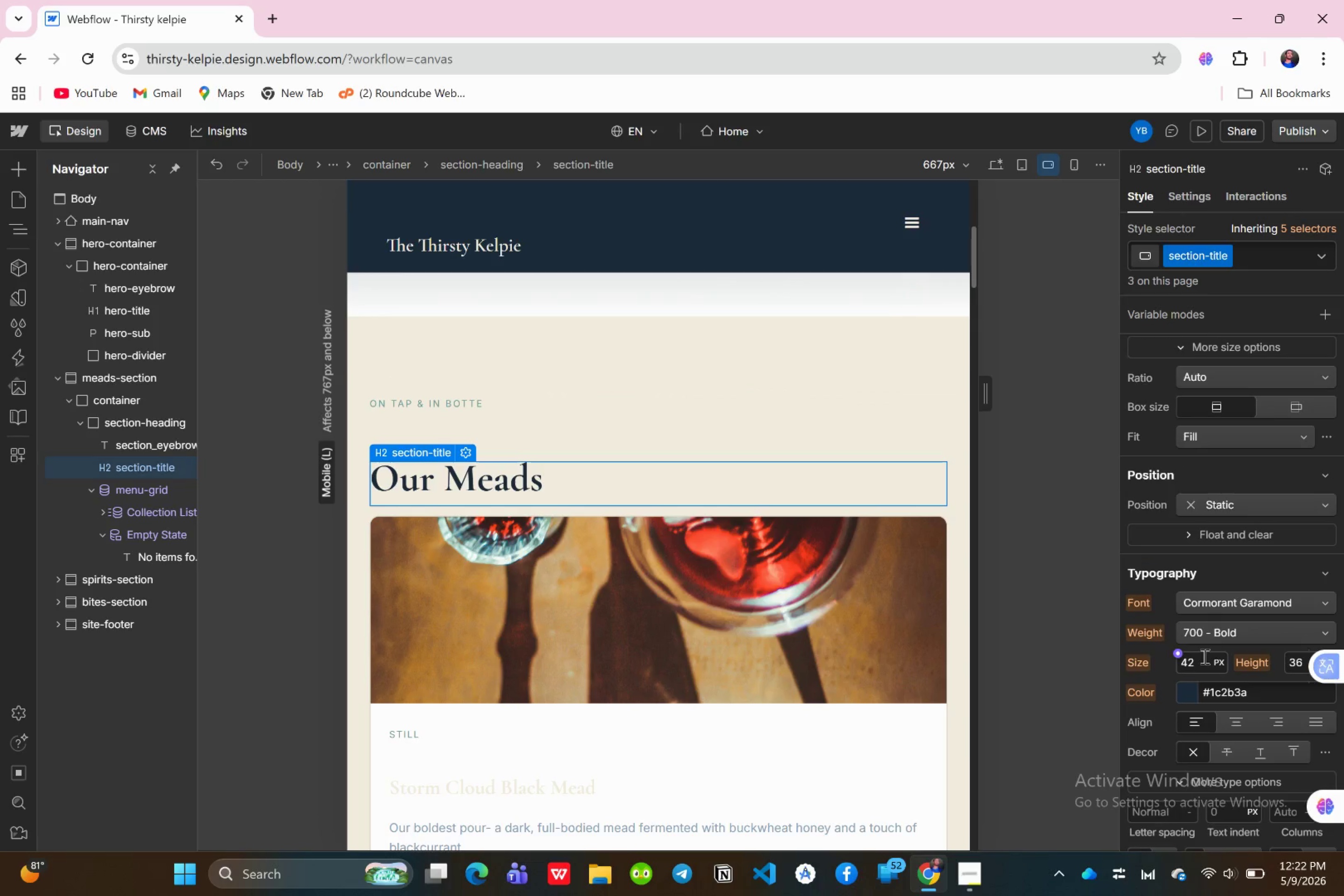 
left_click([1202, 656])
 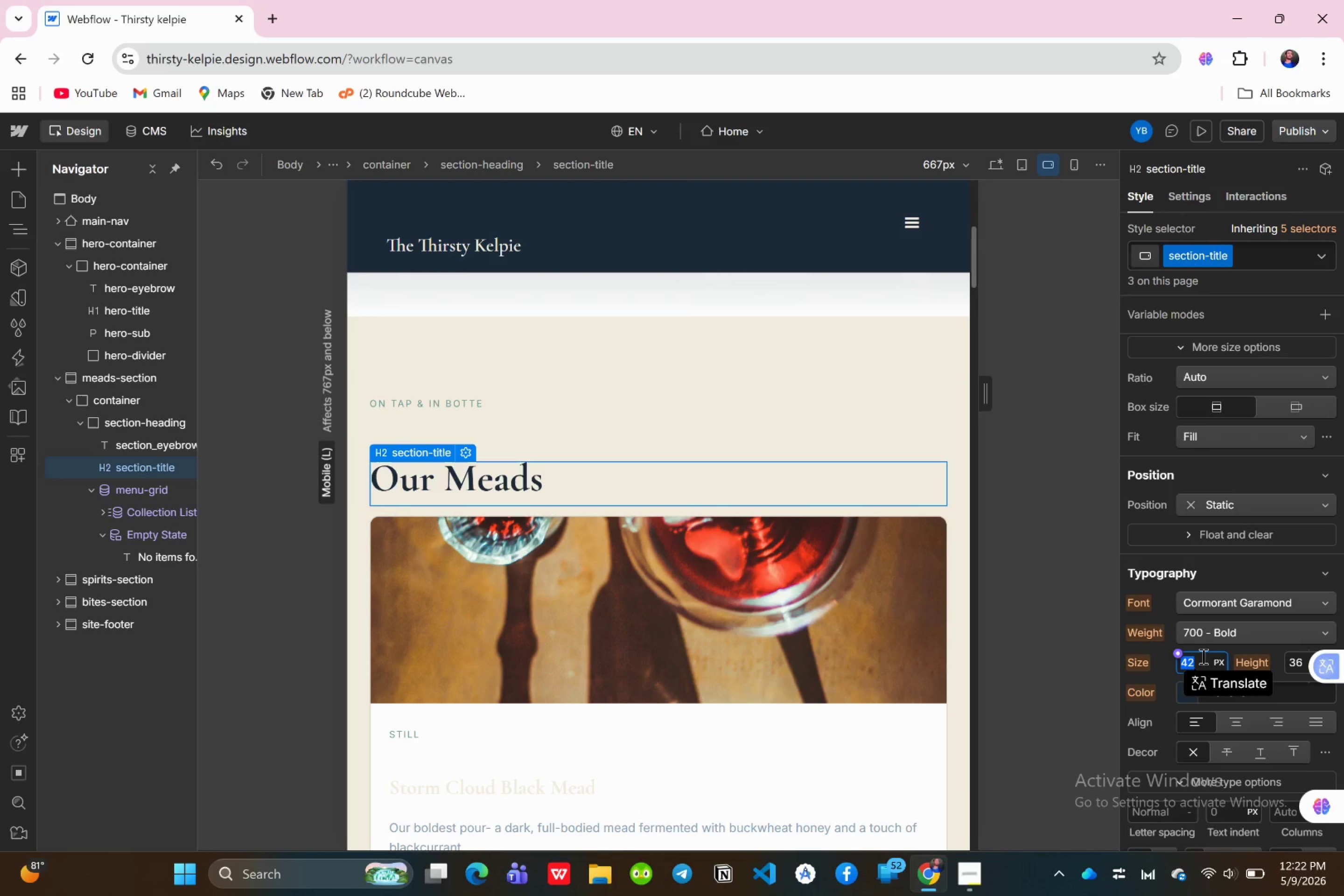 
type(34)
 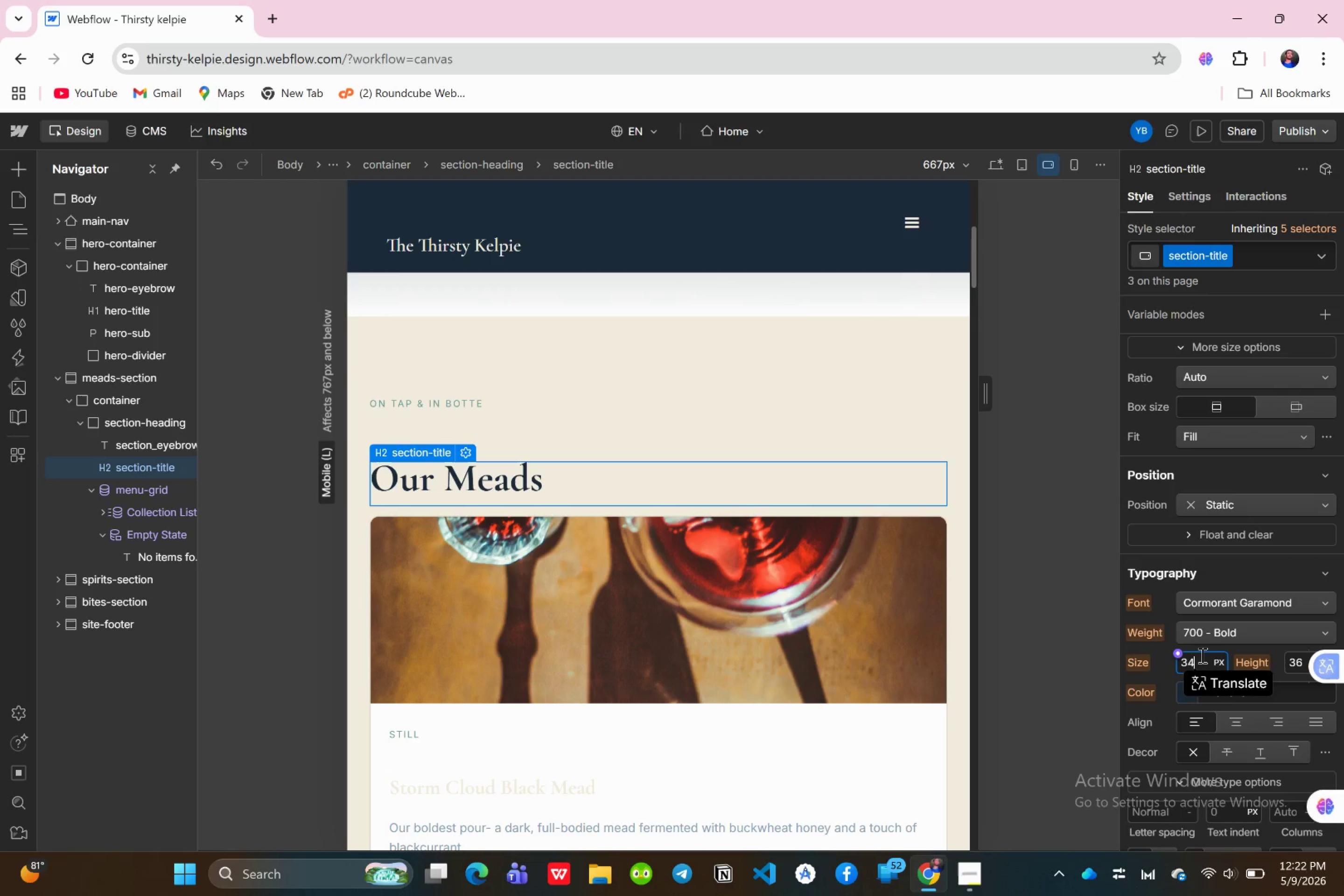 
key(Enter)
 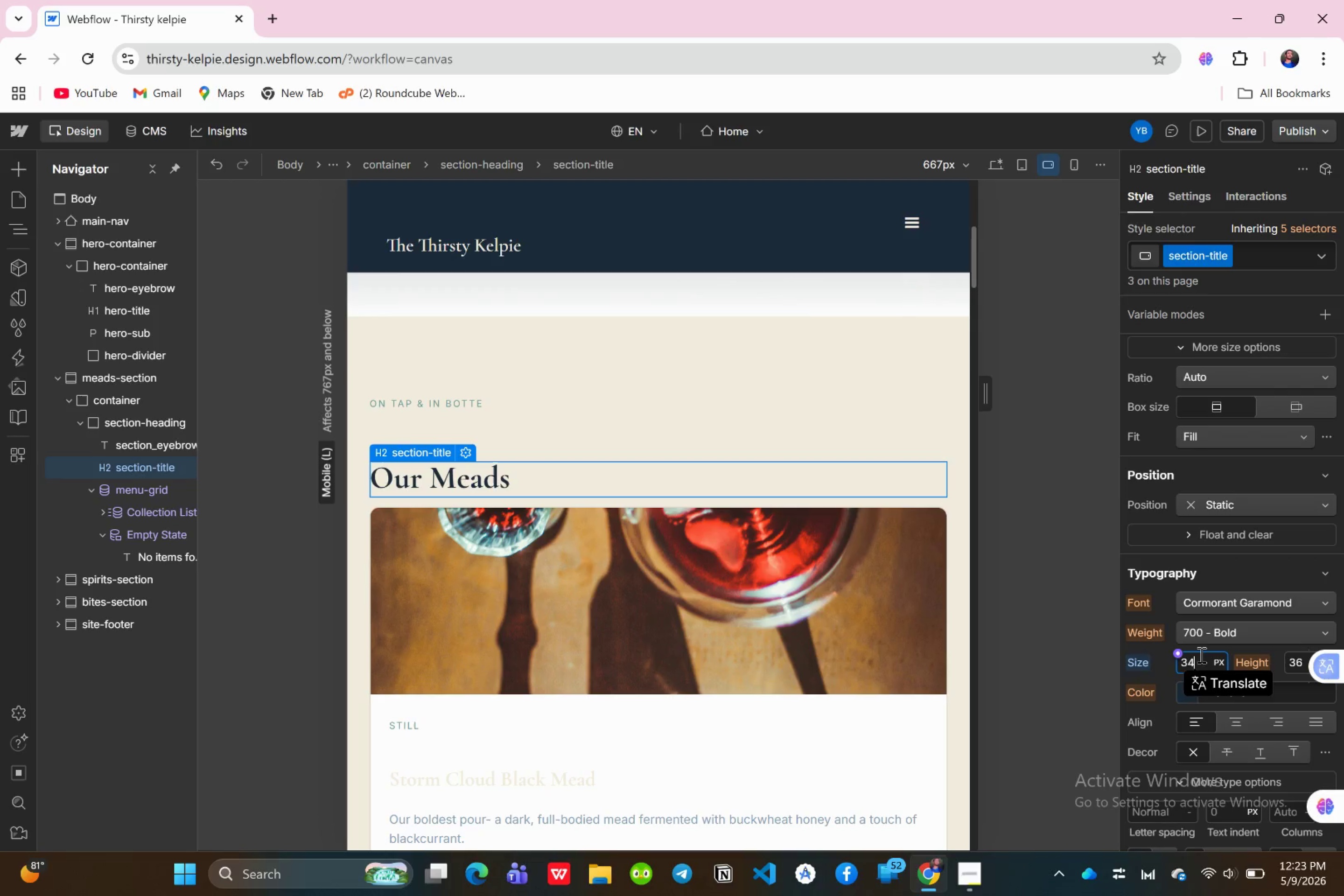 
wait(8.05)
 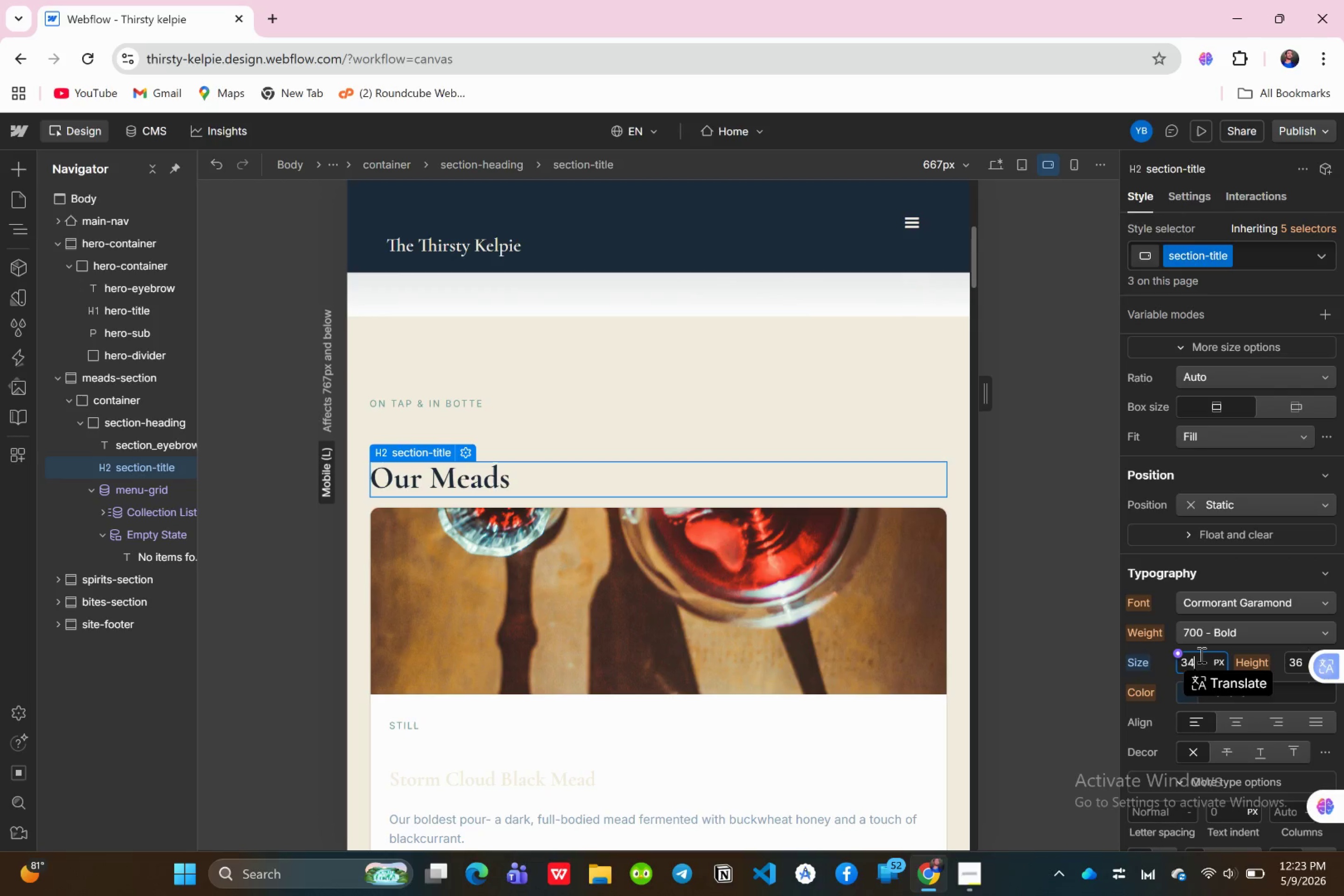 
left_click([61, 247])
 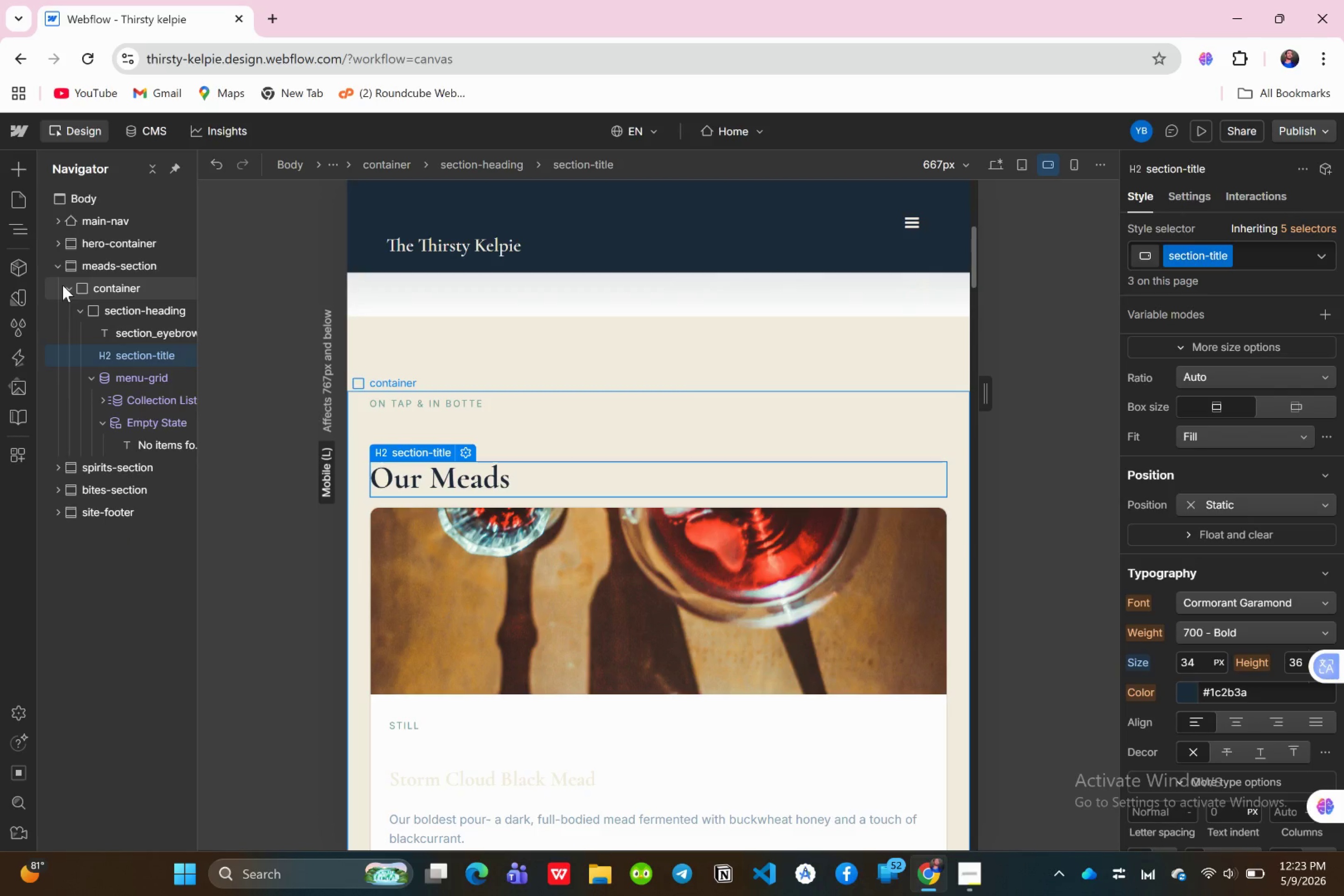 
left_click([63, 285])
 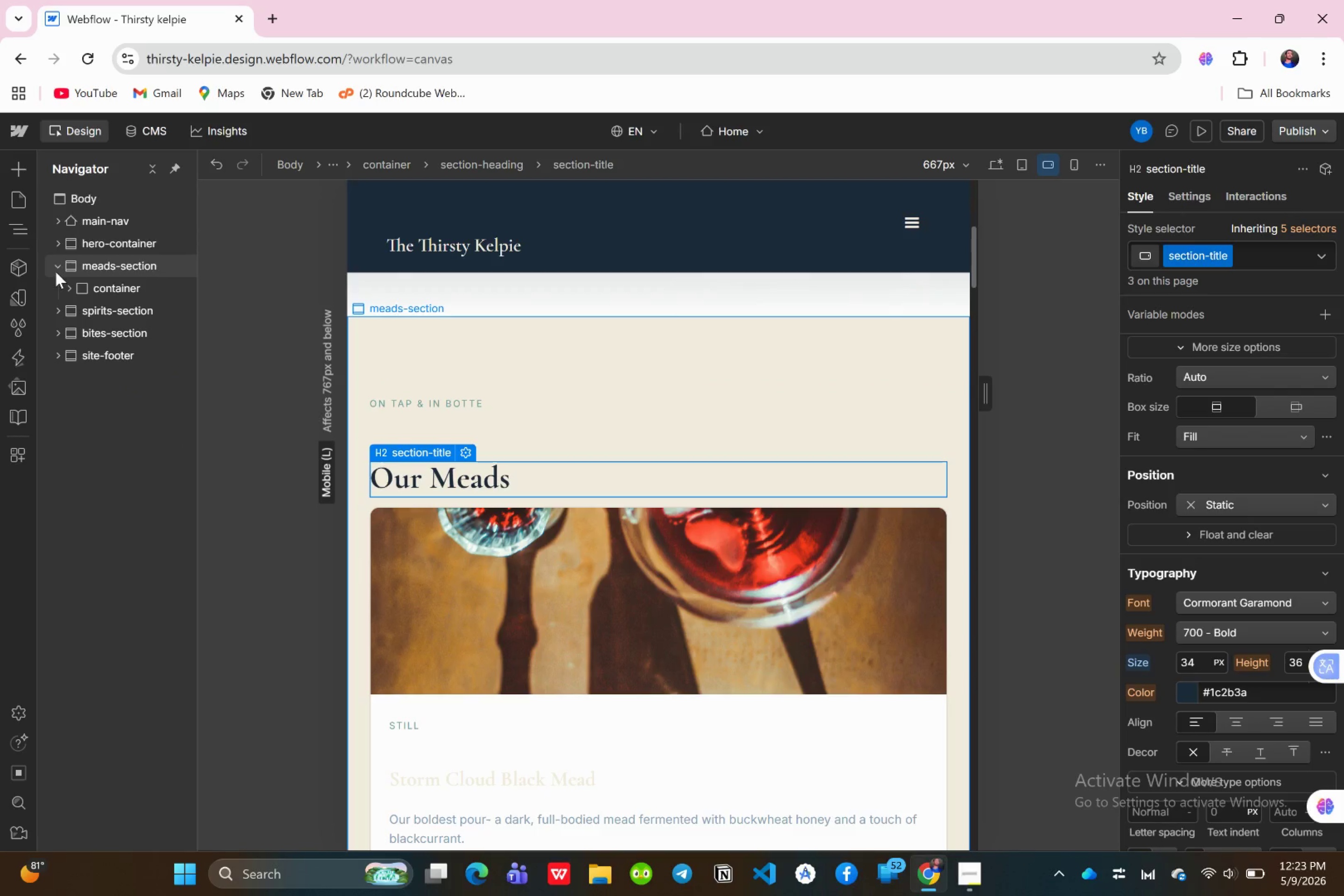 
left_click([56, 271])
 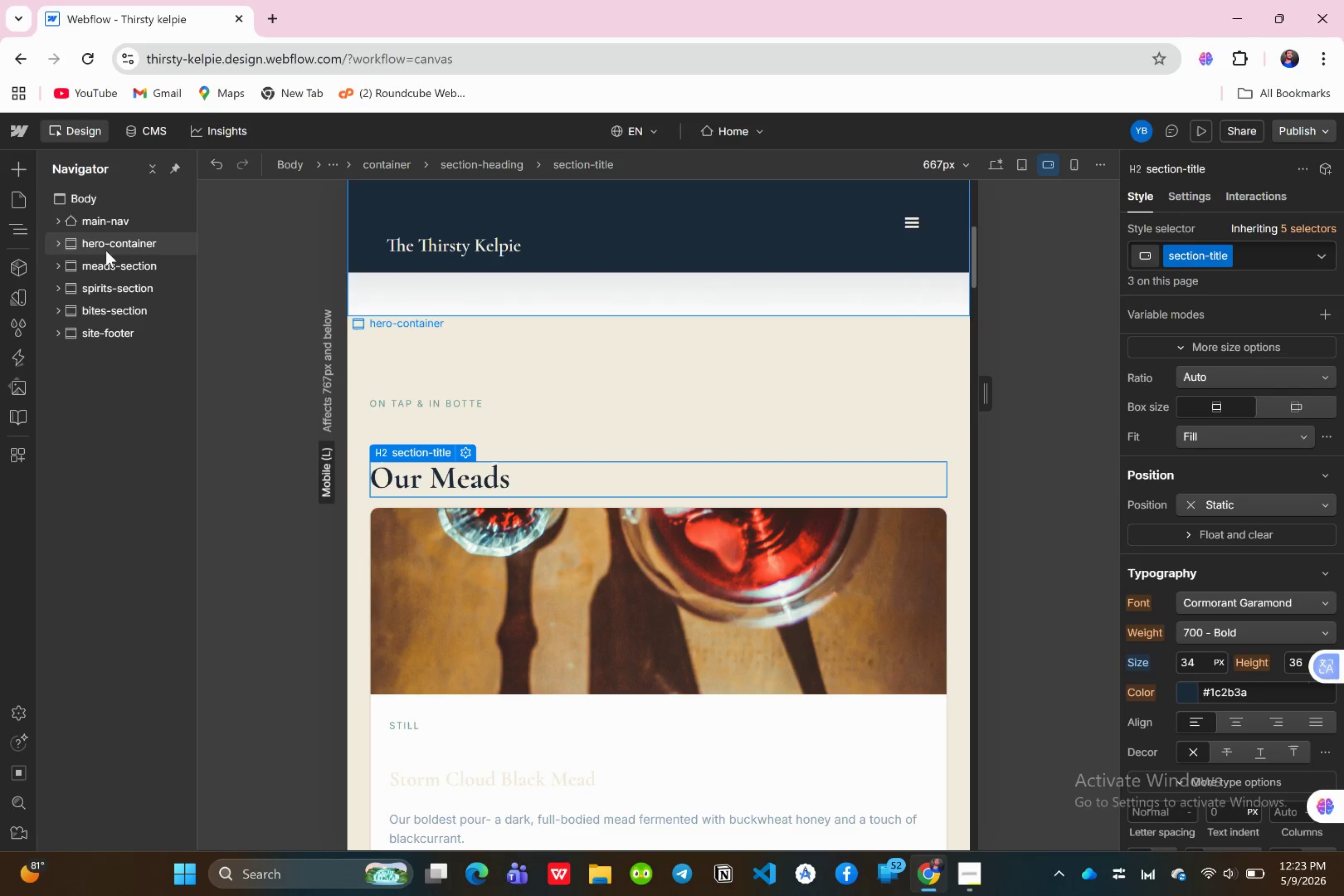 
left_click([109, 264])
 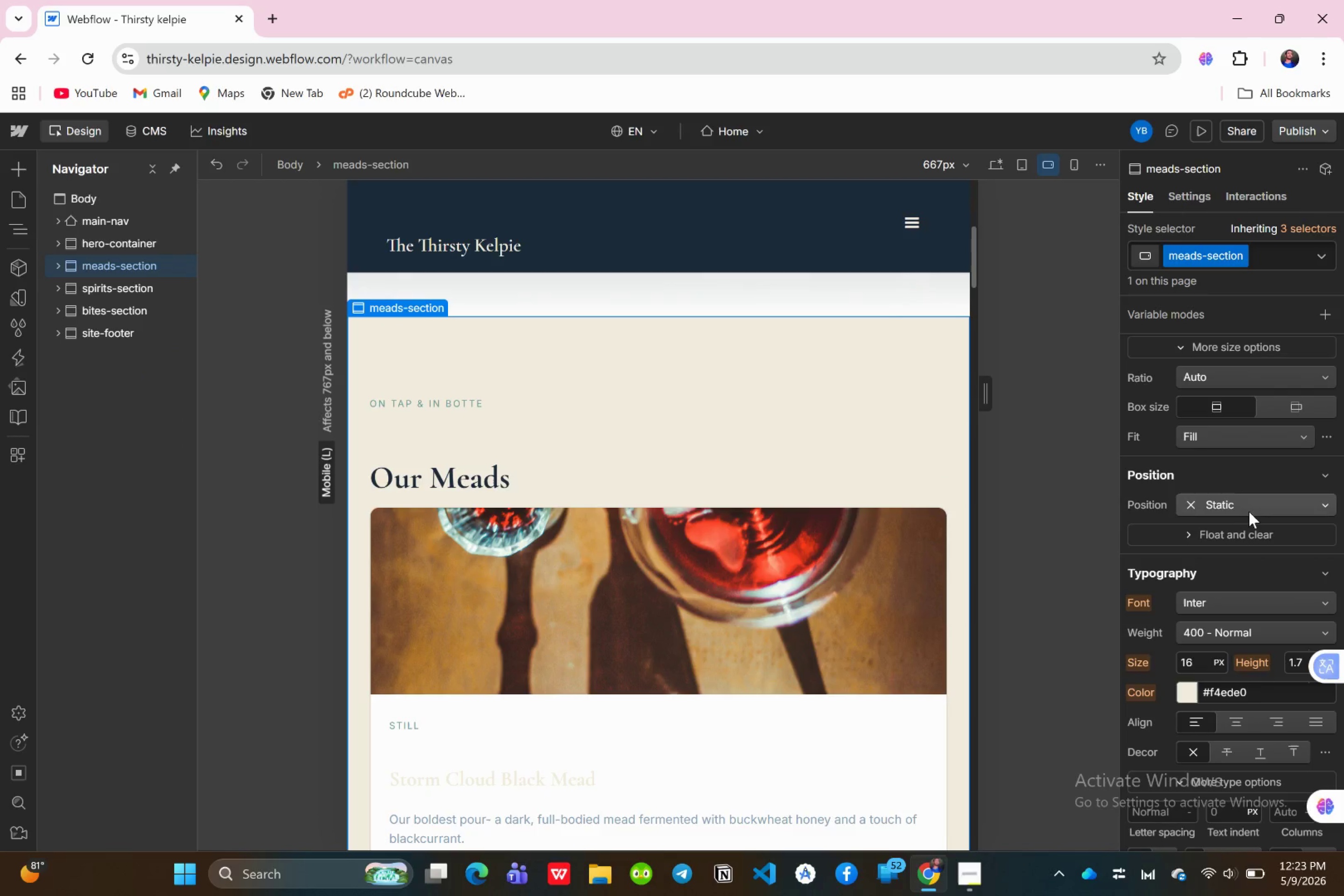 
scroll: coordinate [1253, 557], scroll_direction: up, amount: 5.0
 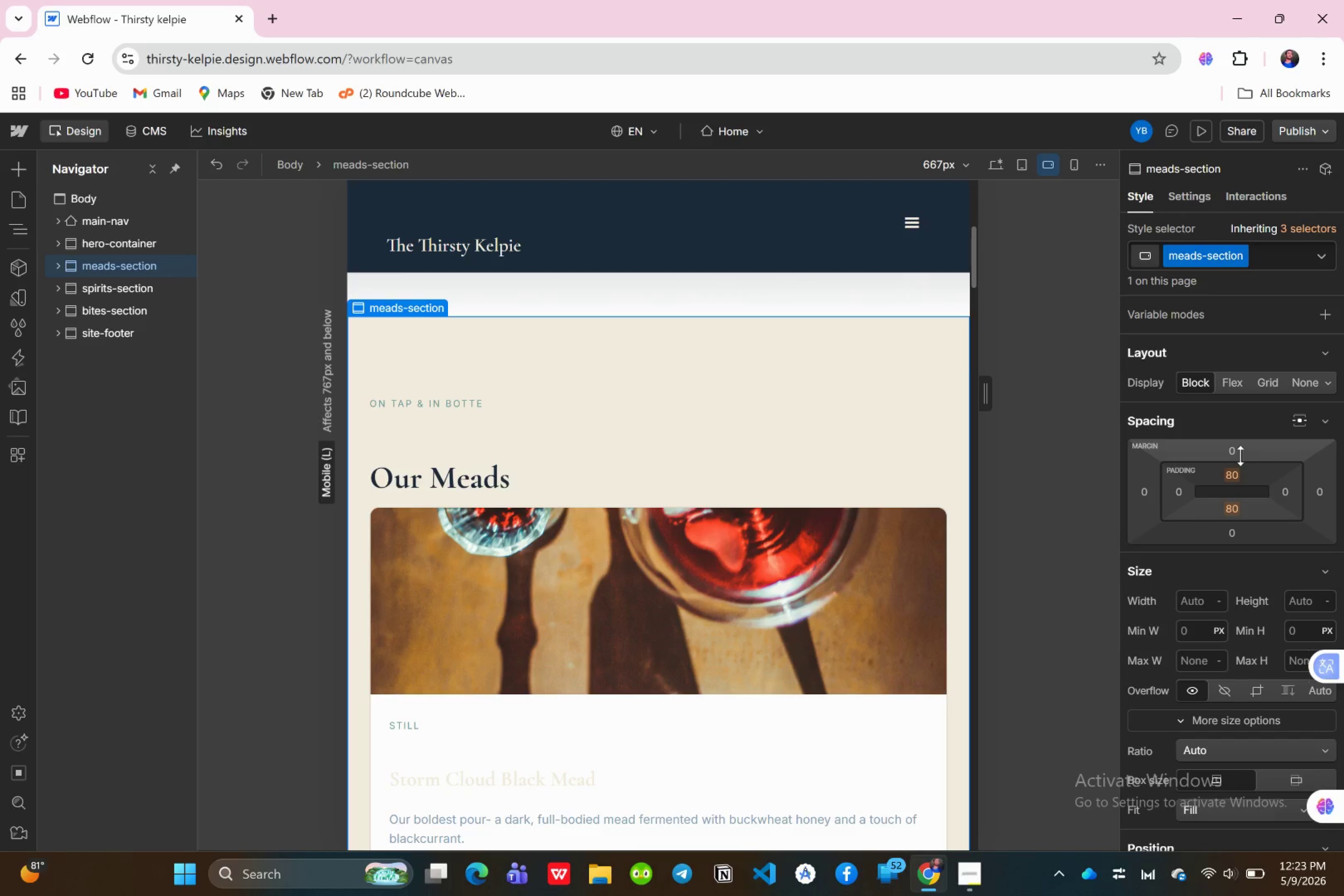 
left_click([1239, 478])
 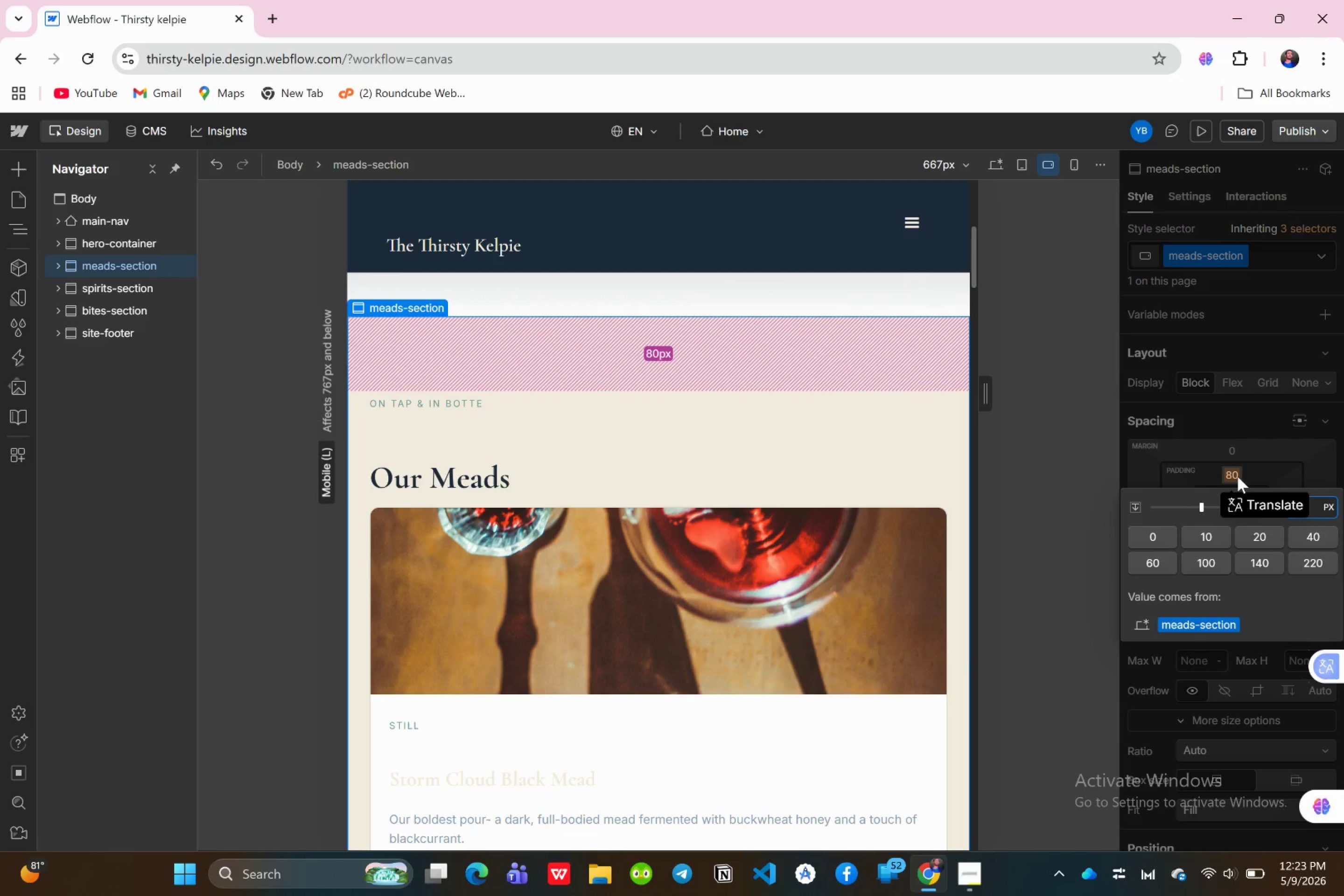 
type(60)
 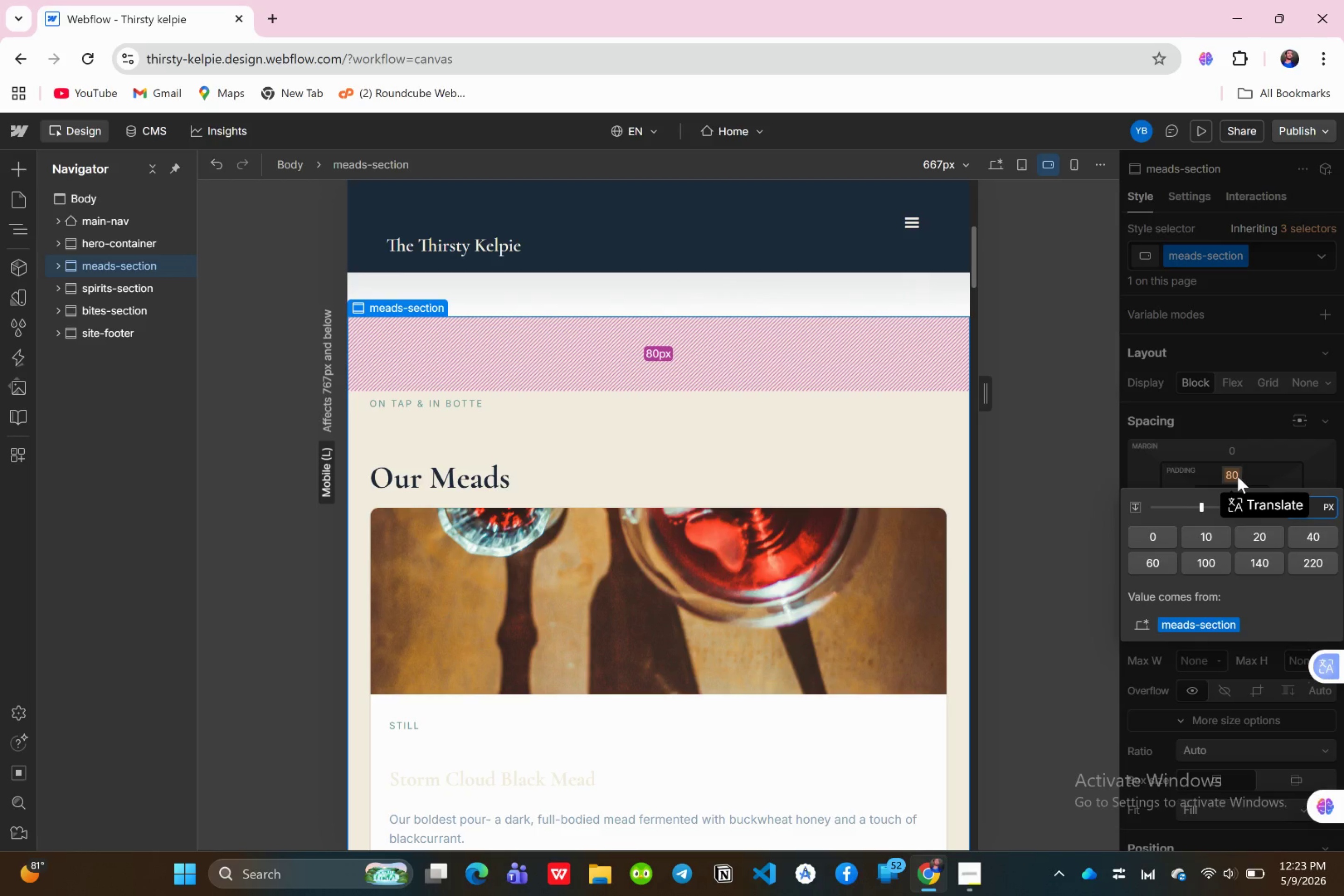 
key(Enter)
 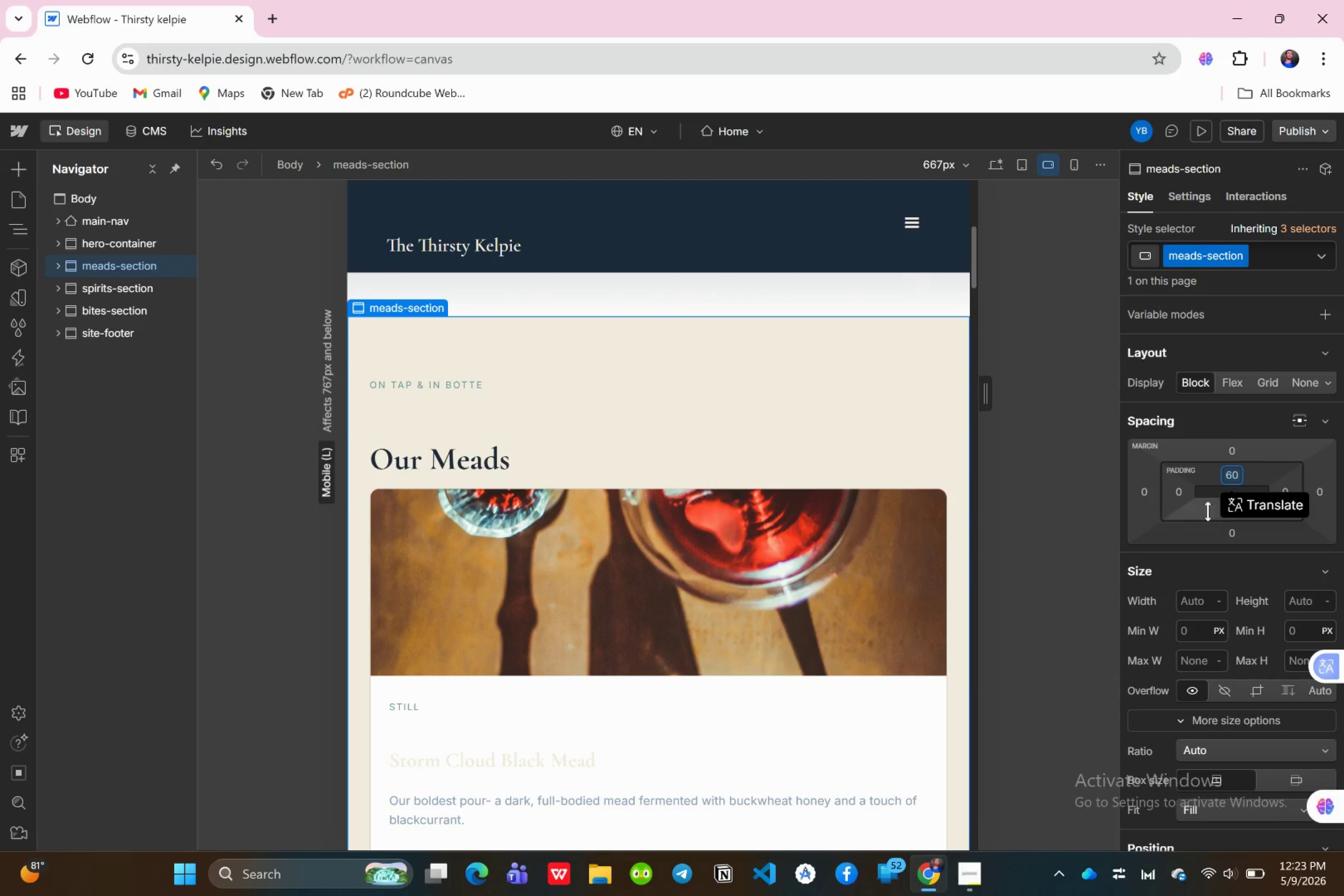 
left_click([1212, 507])
 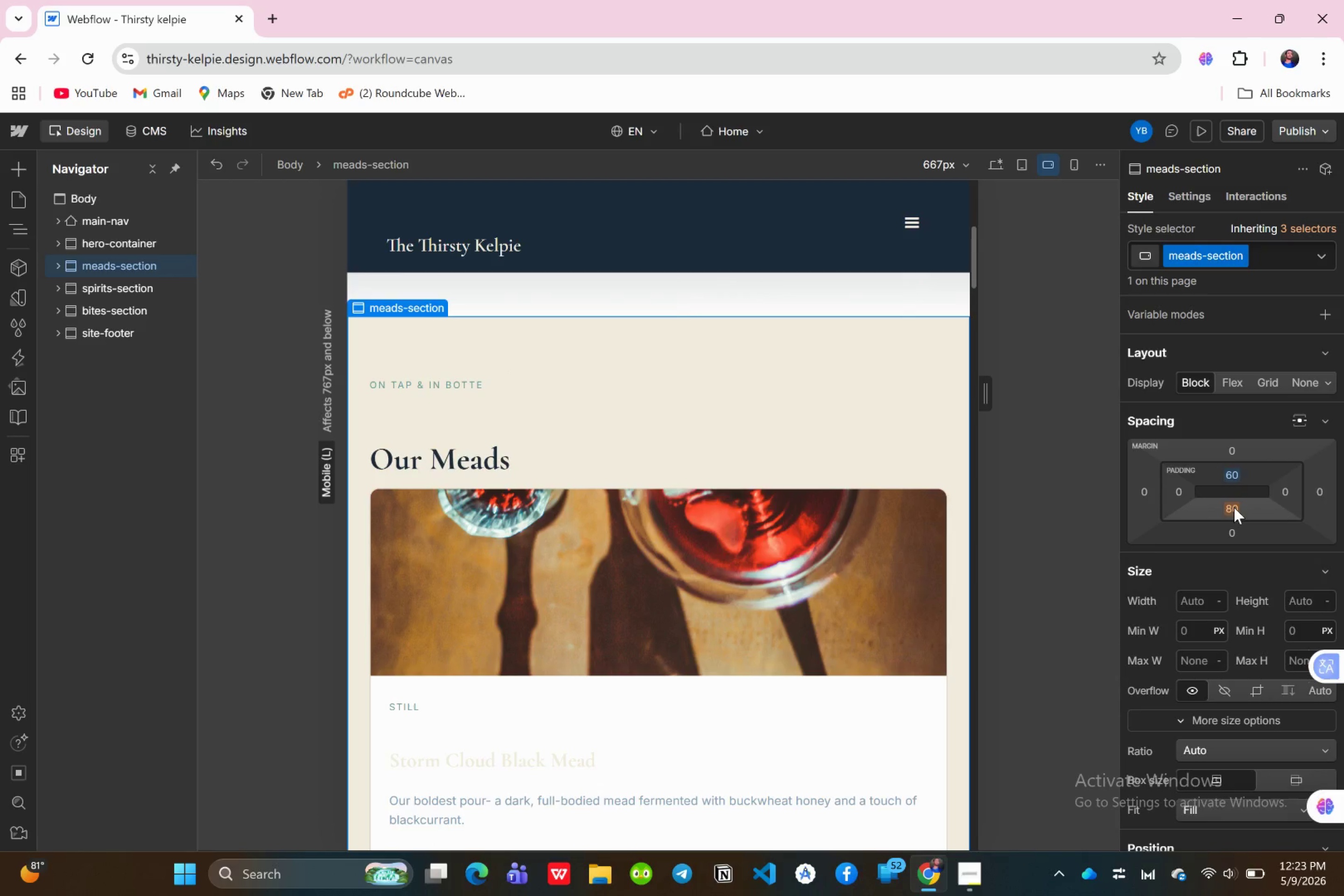 
left_click([1234, 507])
 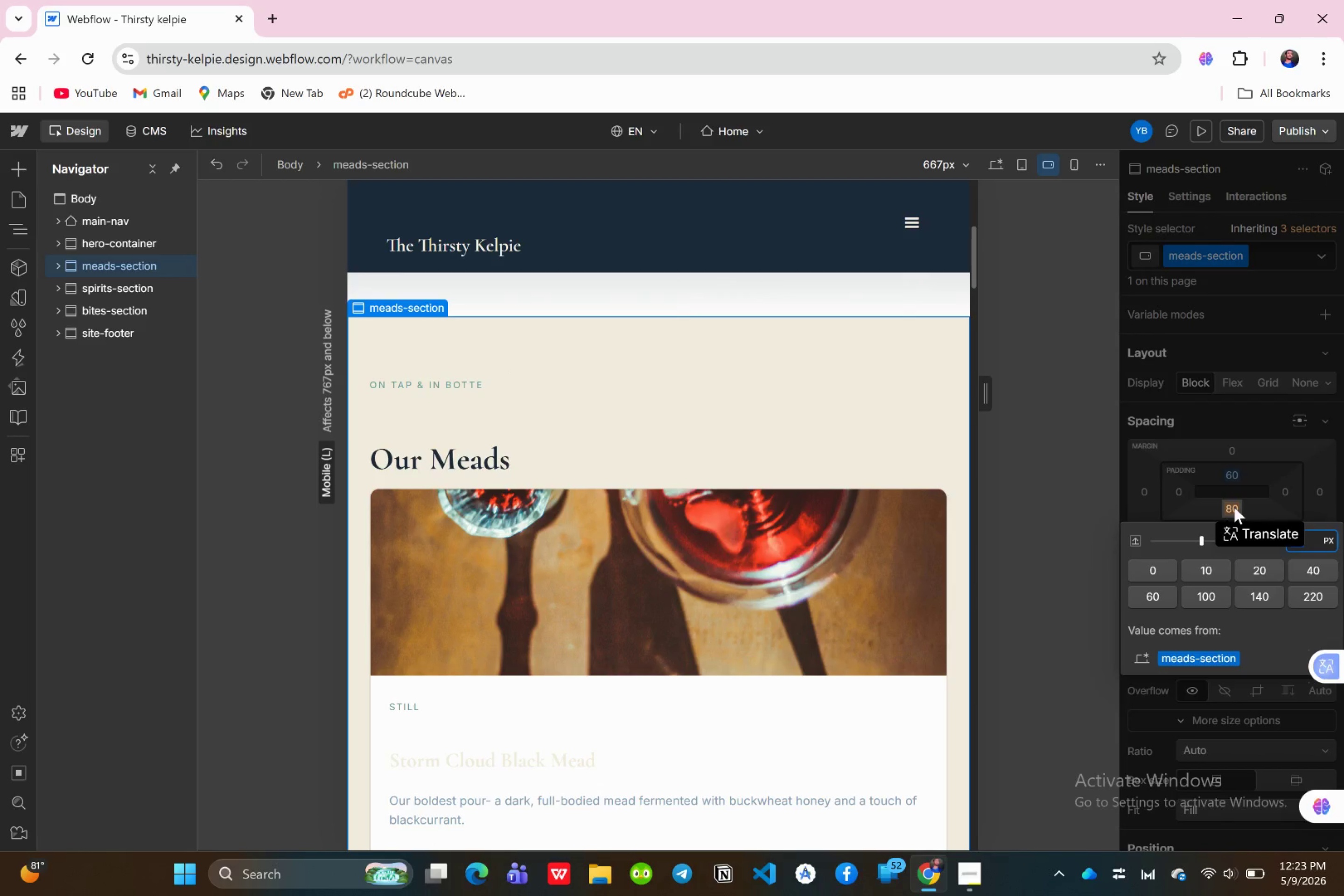 
type(60)
 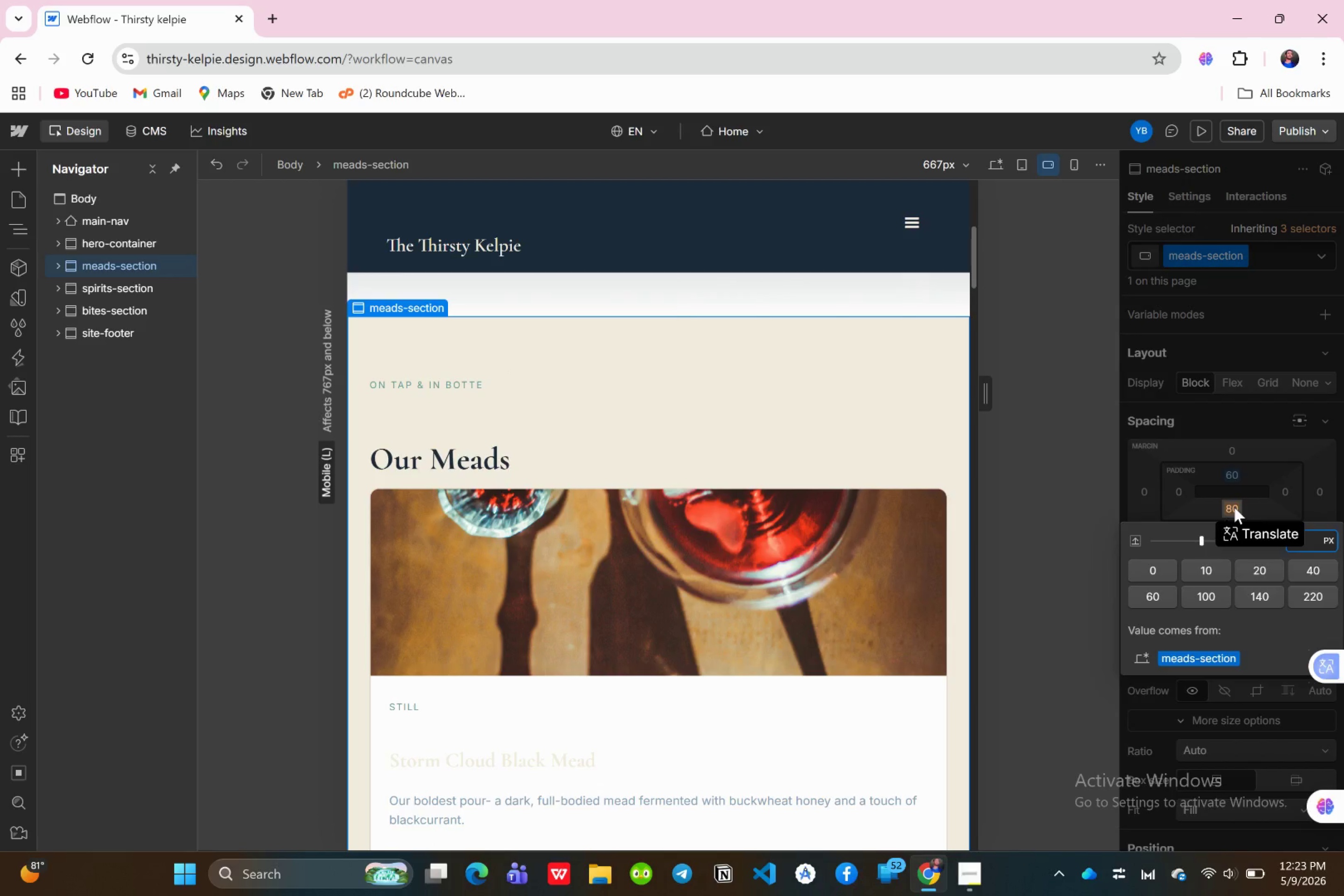 
key(Enter)
 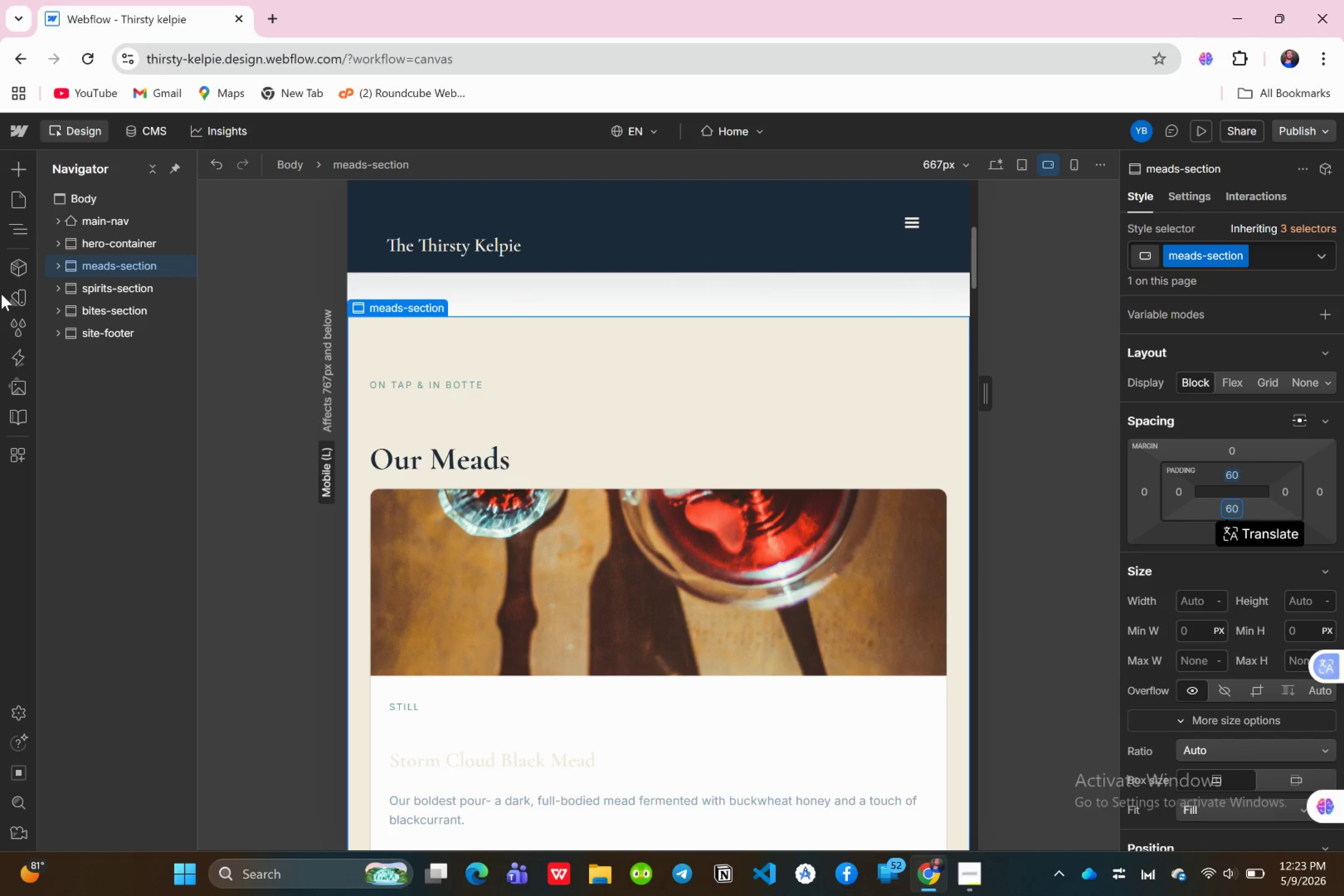 
left_click([102, 276])
 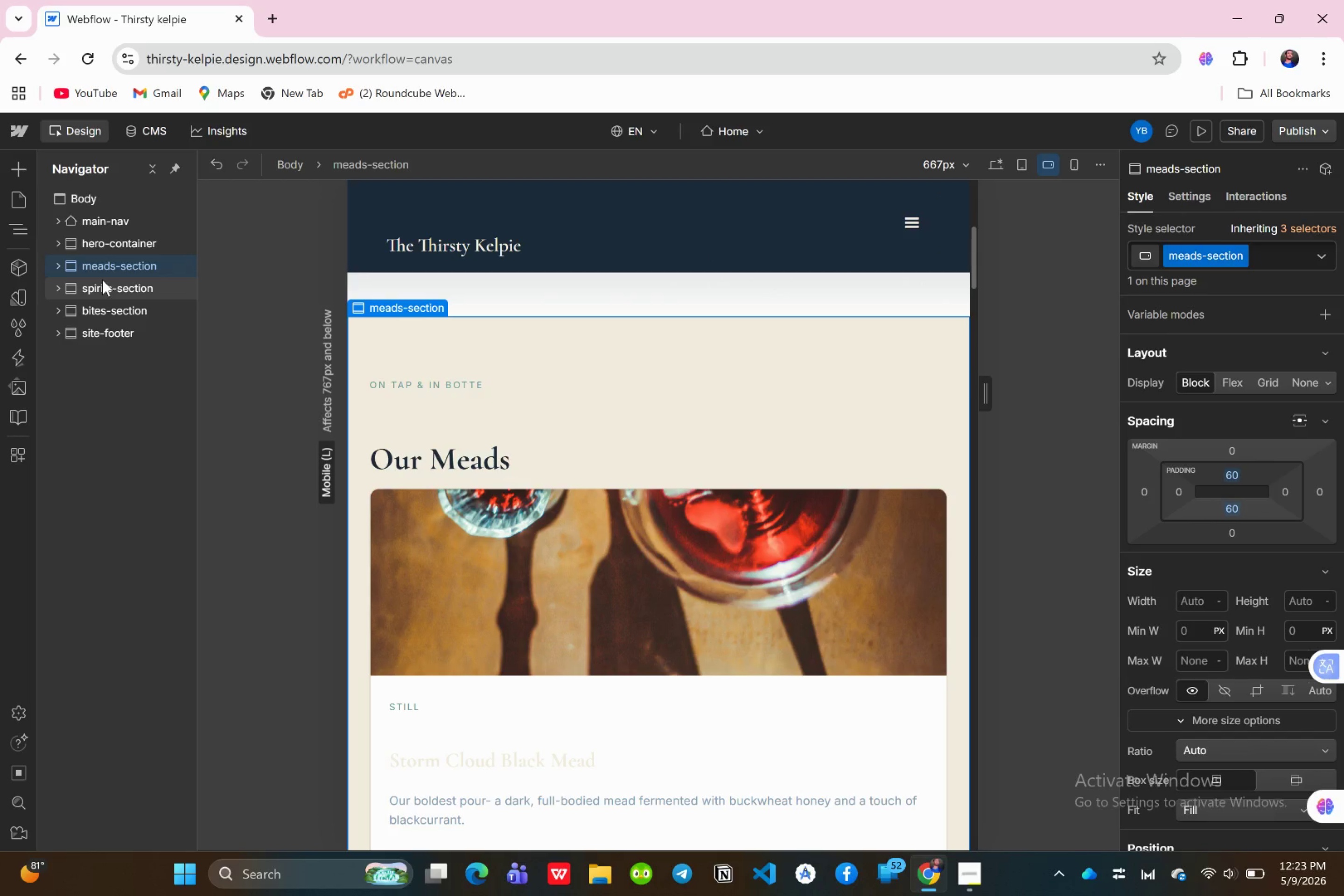 
left_click([102, 280])
 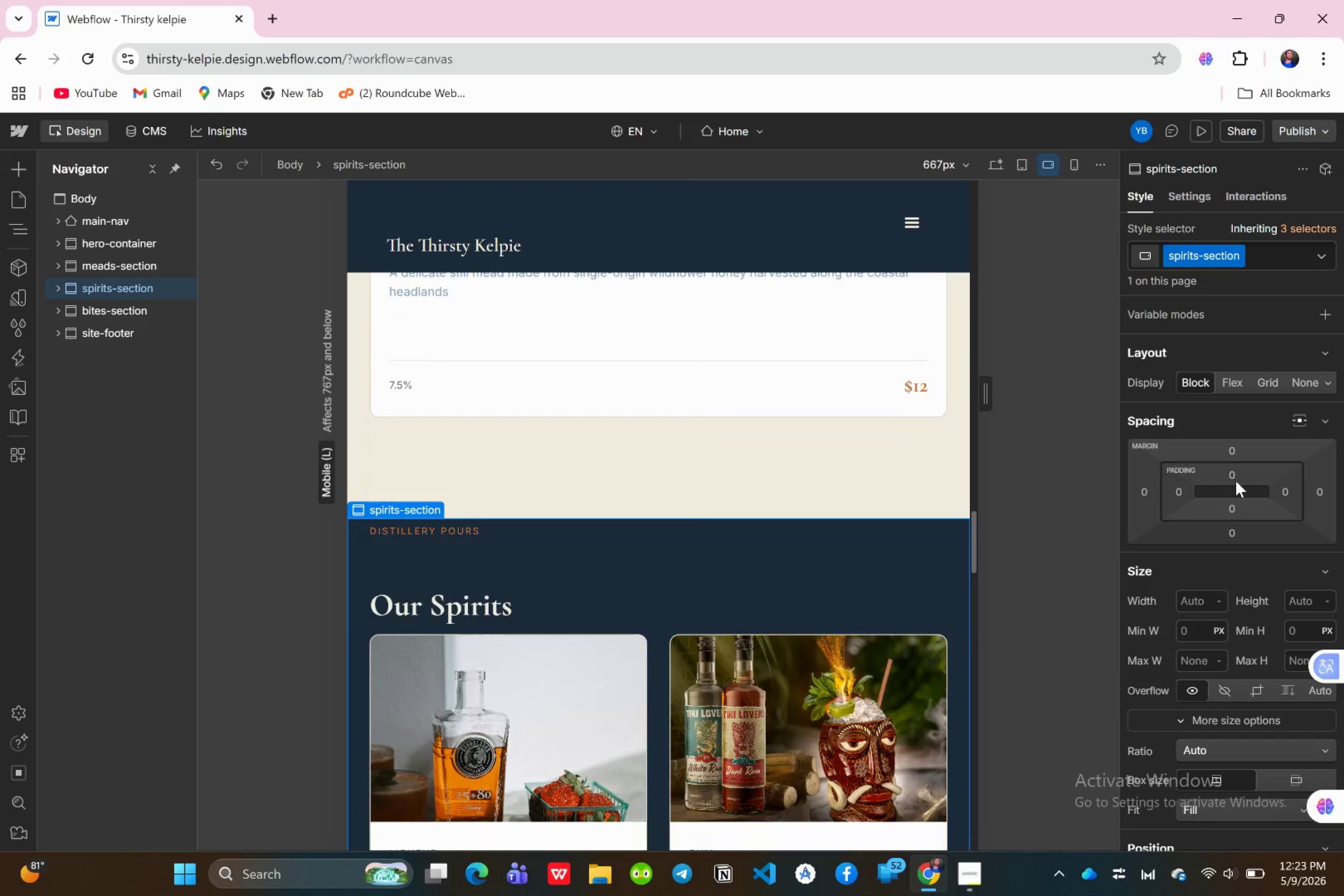 
left_click([1232, 471])
 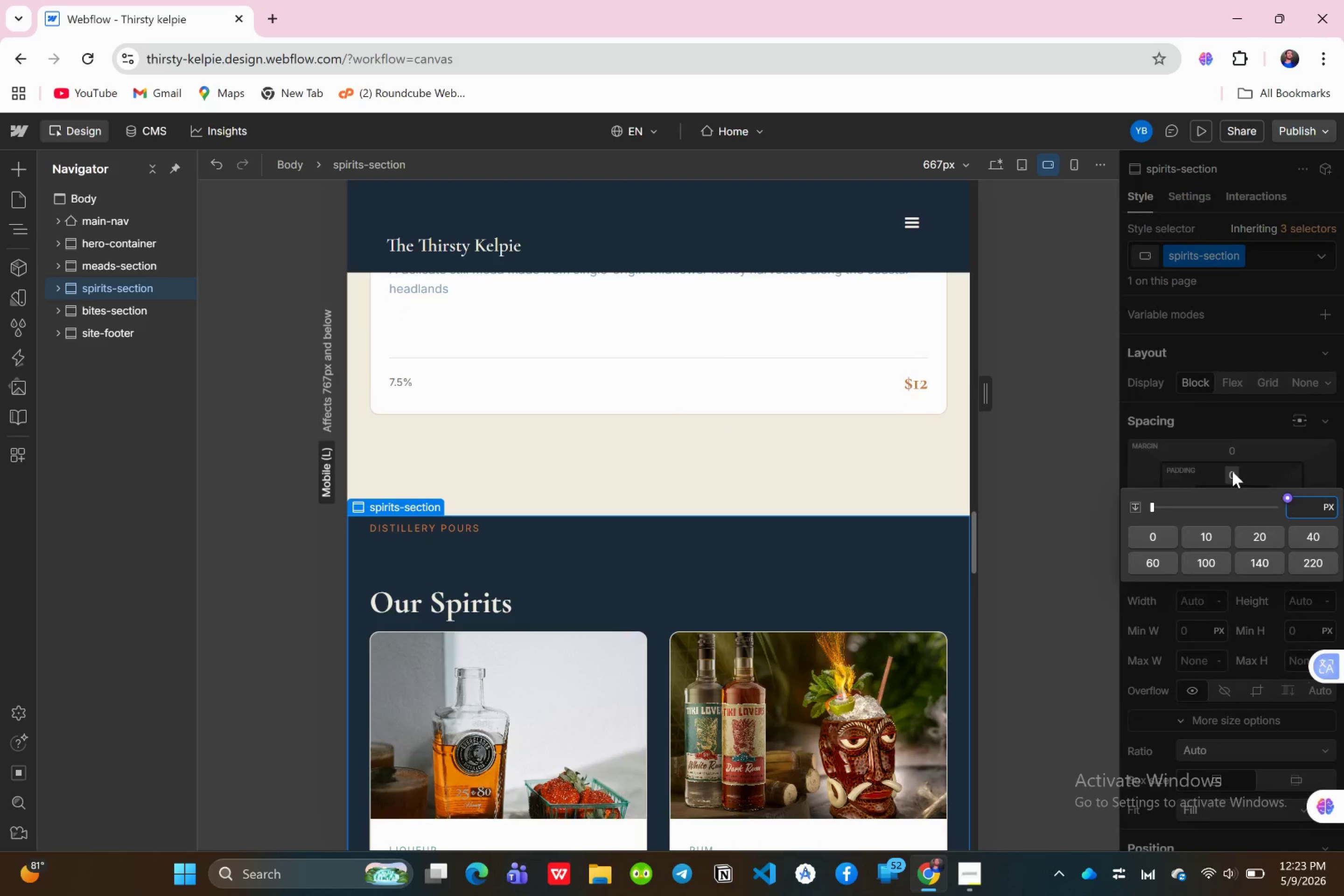 
type(60)
 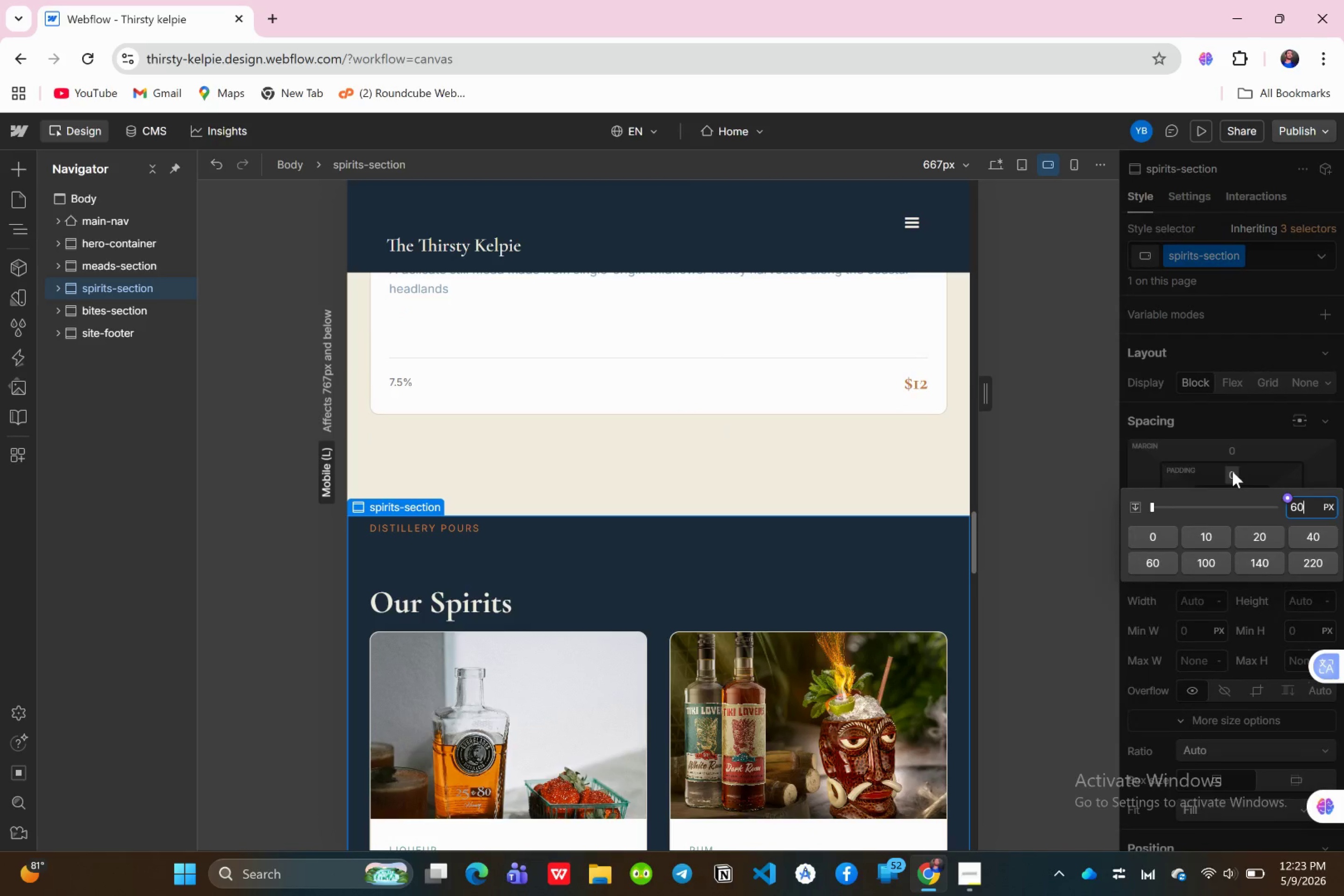 
key(Enter)
 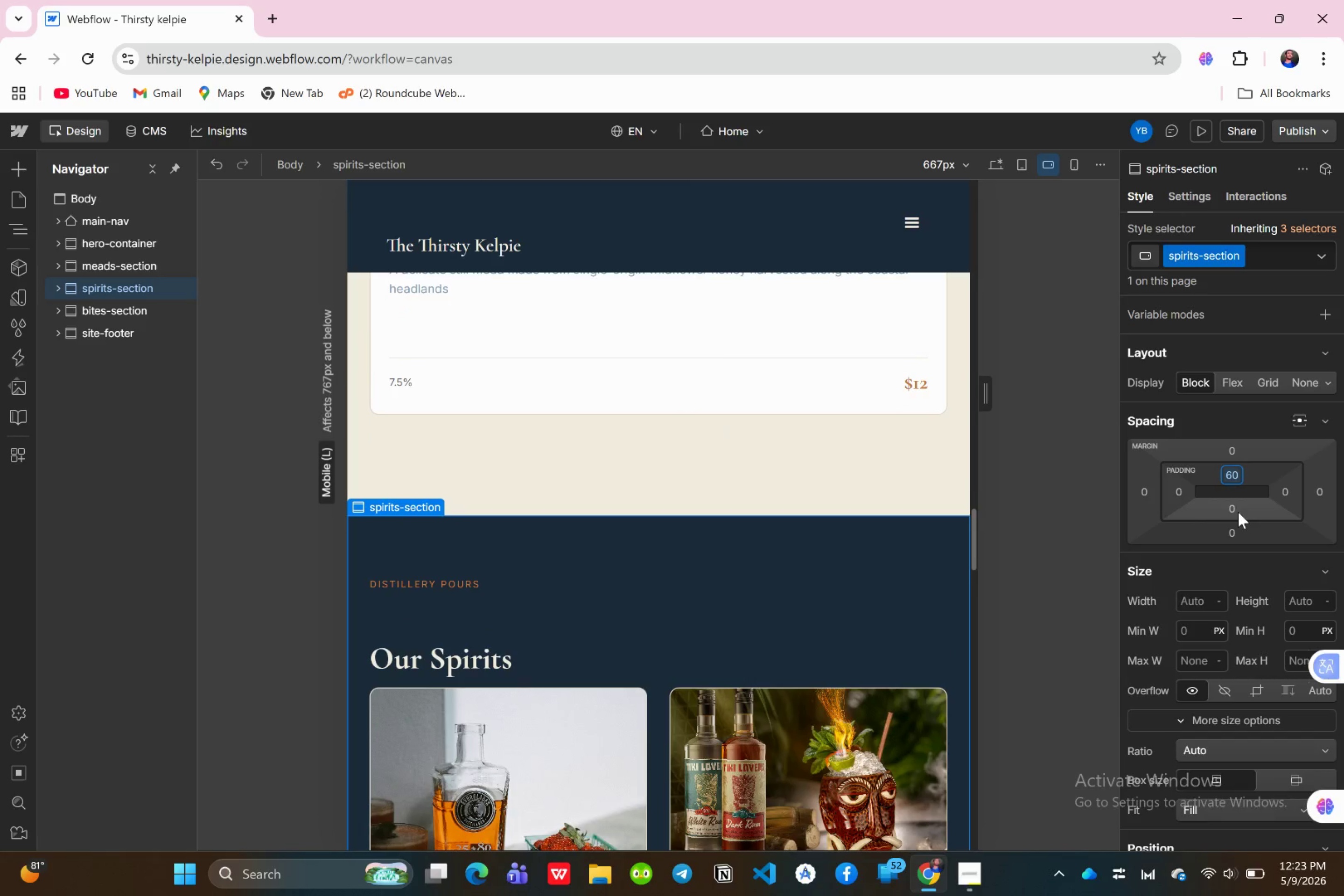 
left_click([1233, 512])
 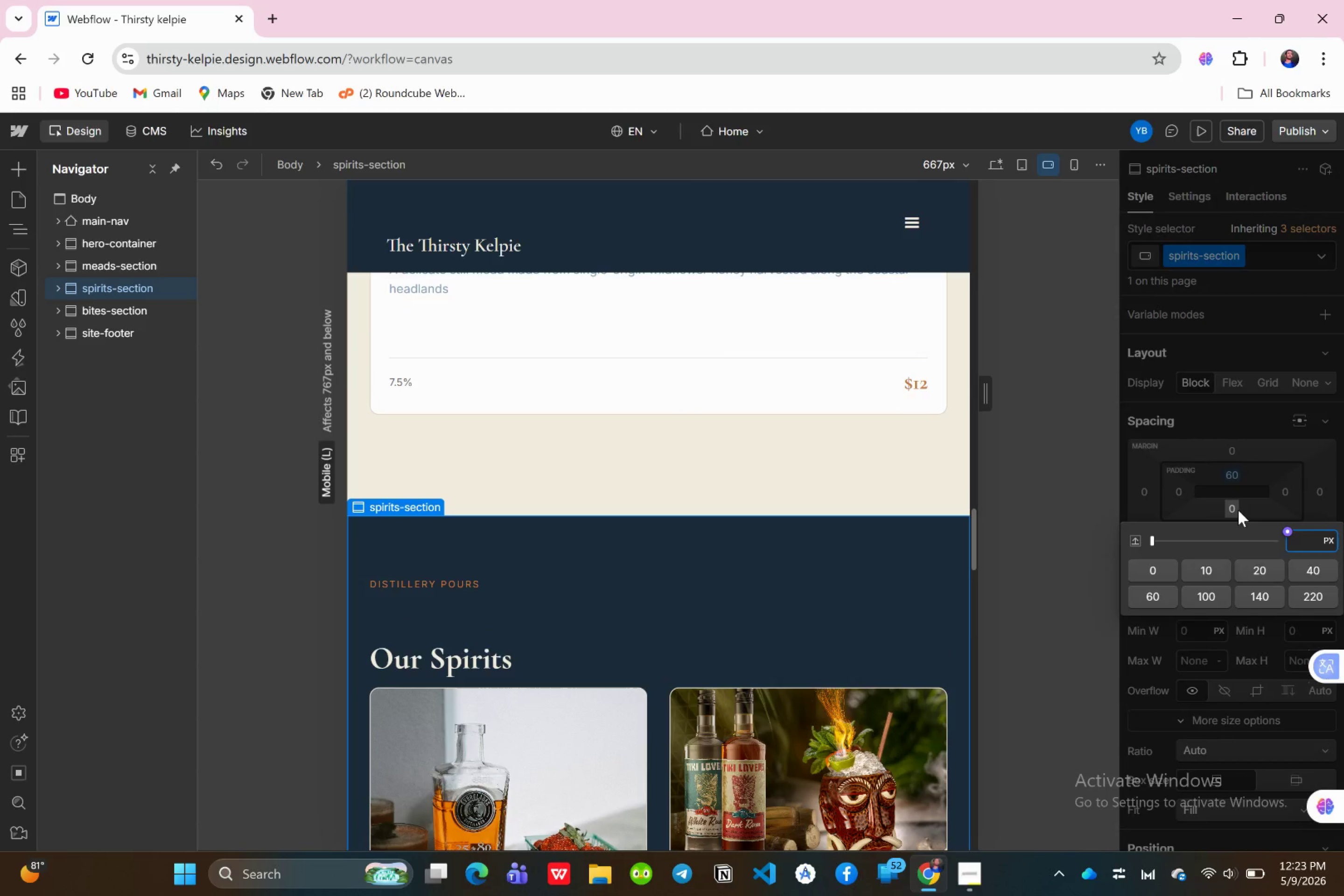 
type(60)
 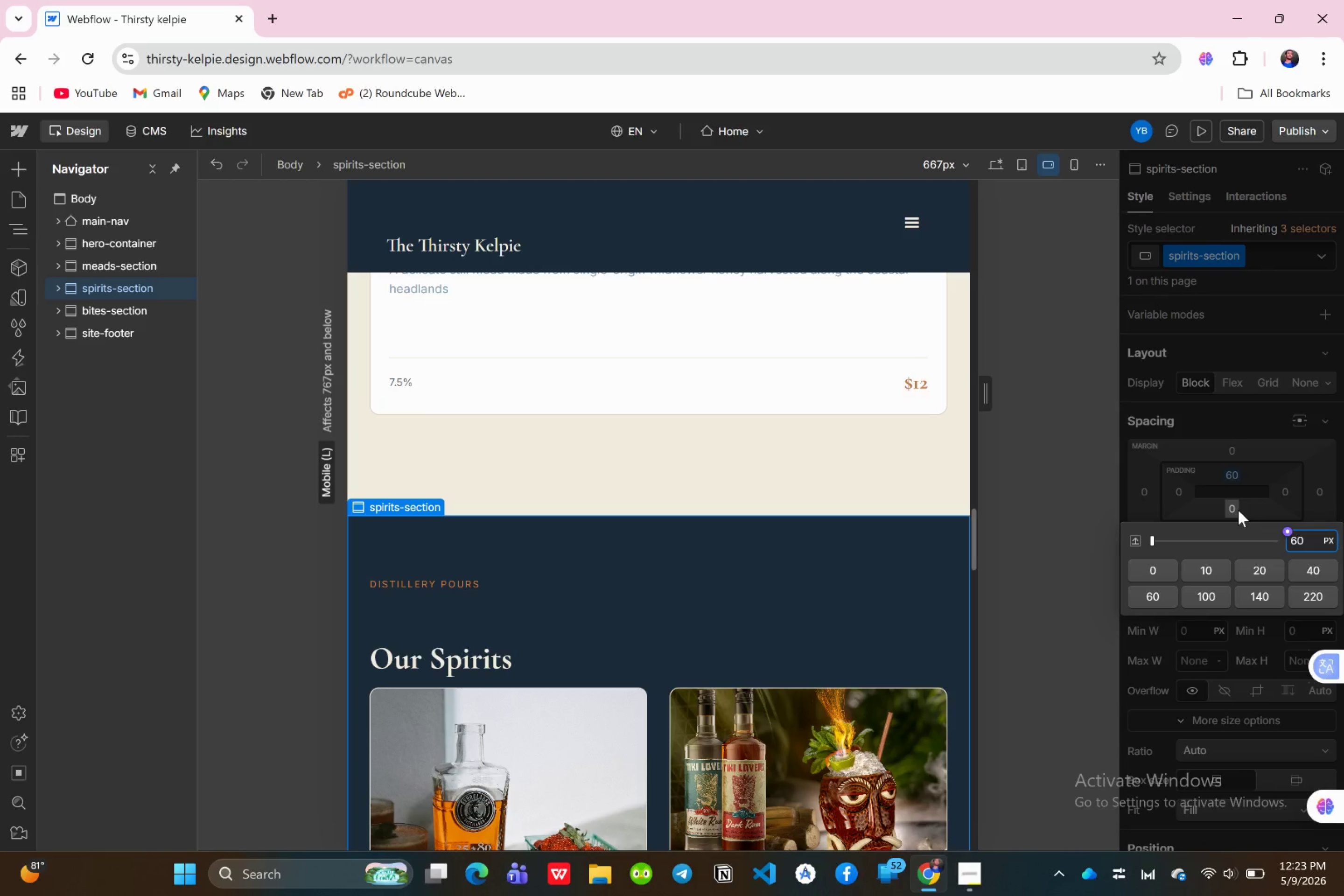 
key(Enter)
 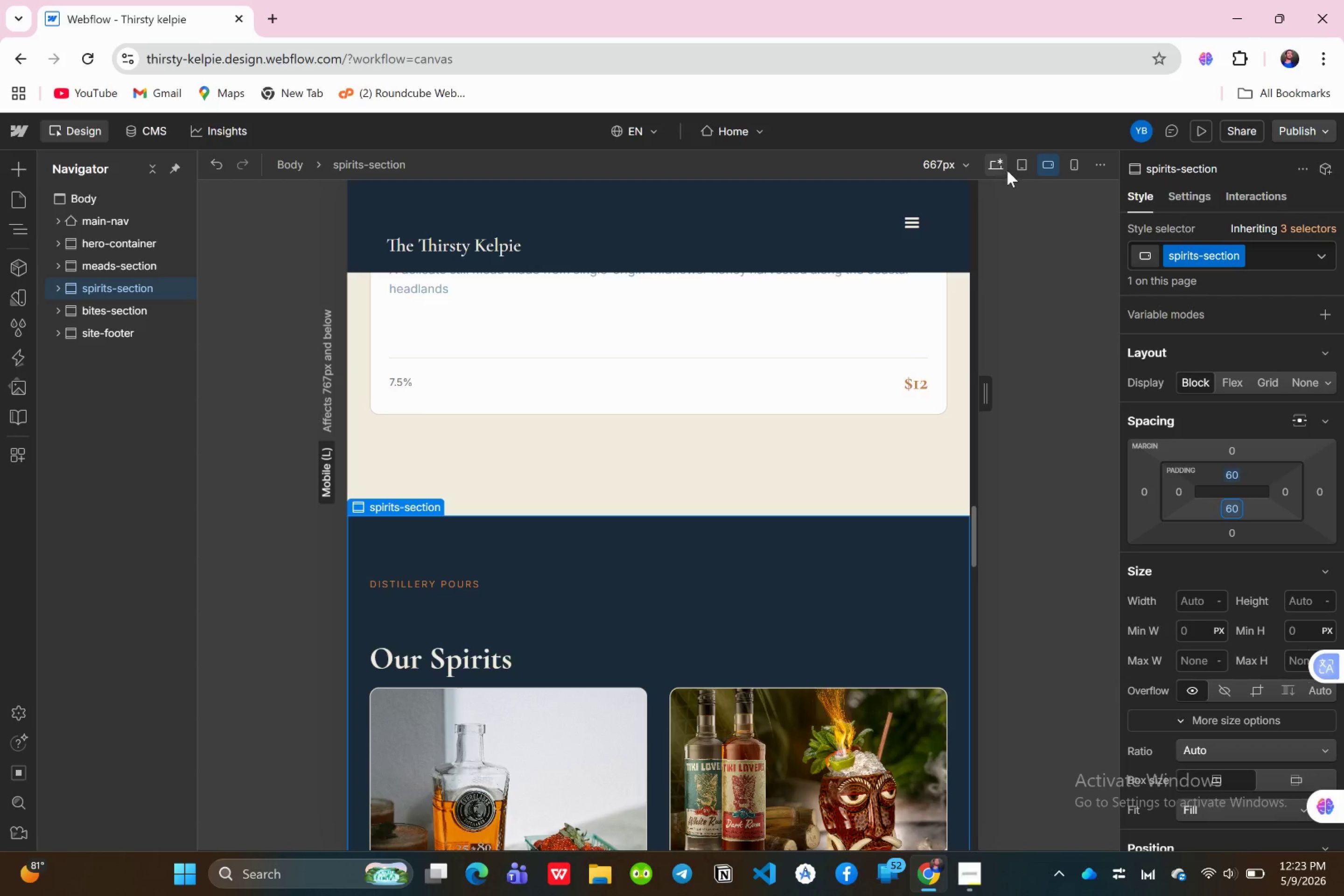 
left_click([1001, 164])
 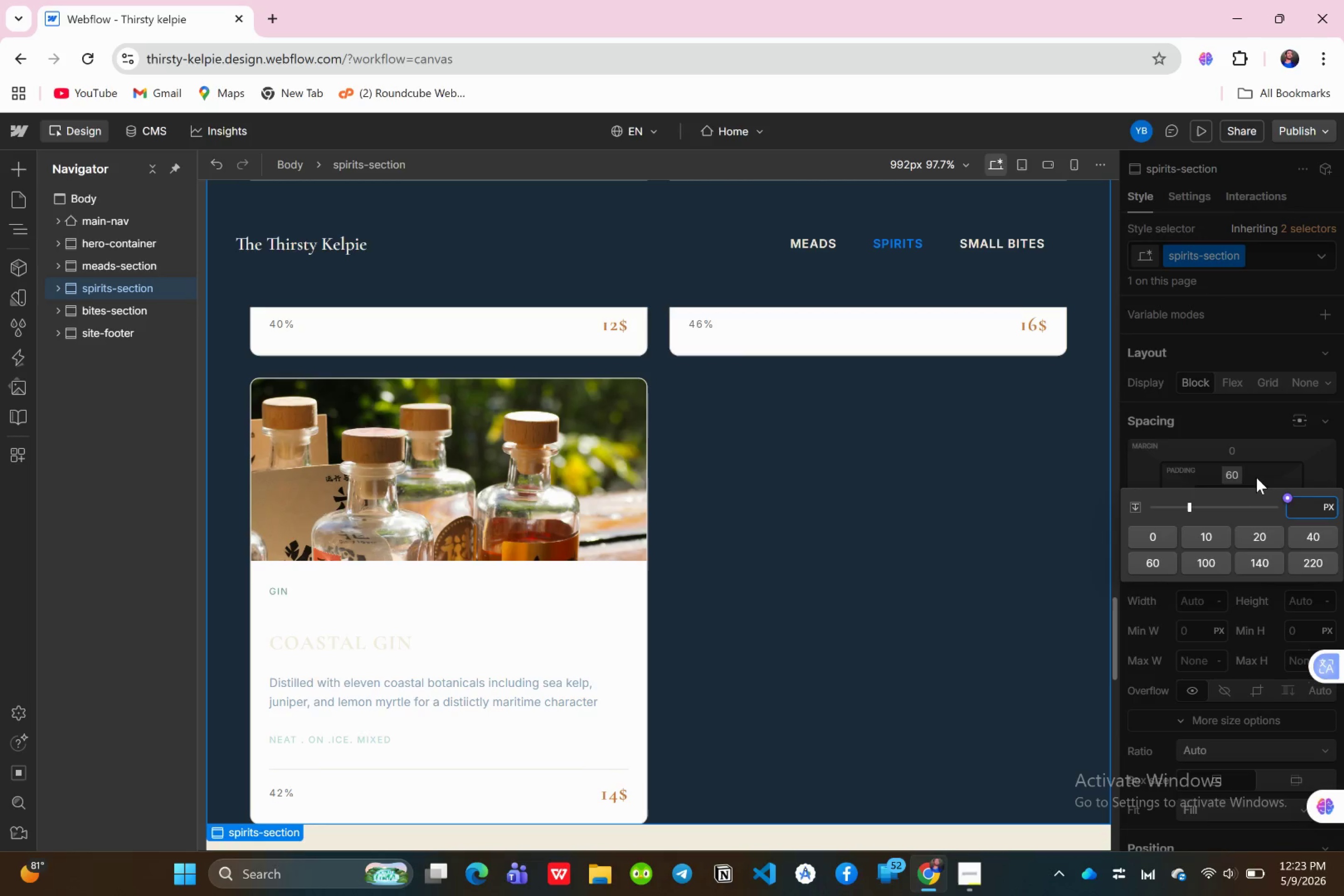 
type(80)
 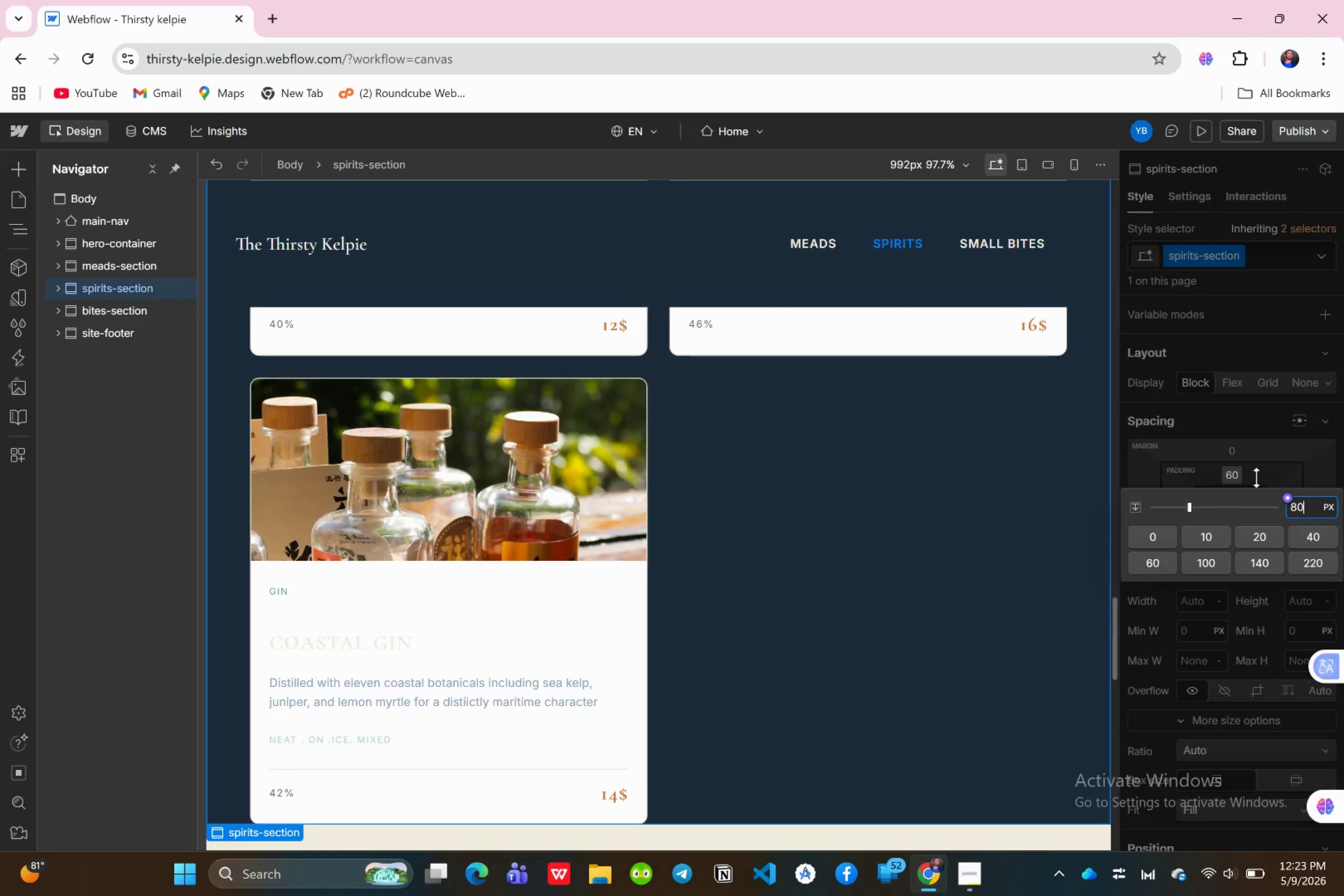 
key(Enter)
 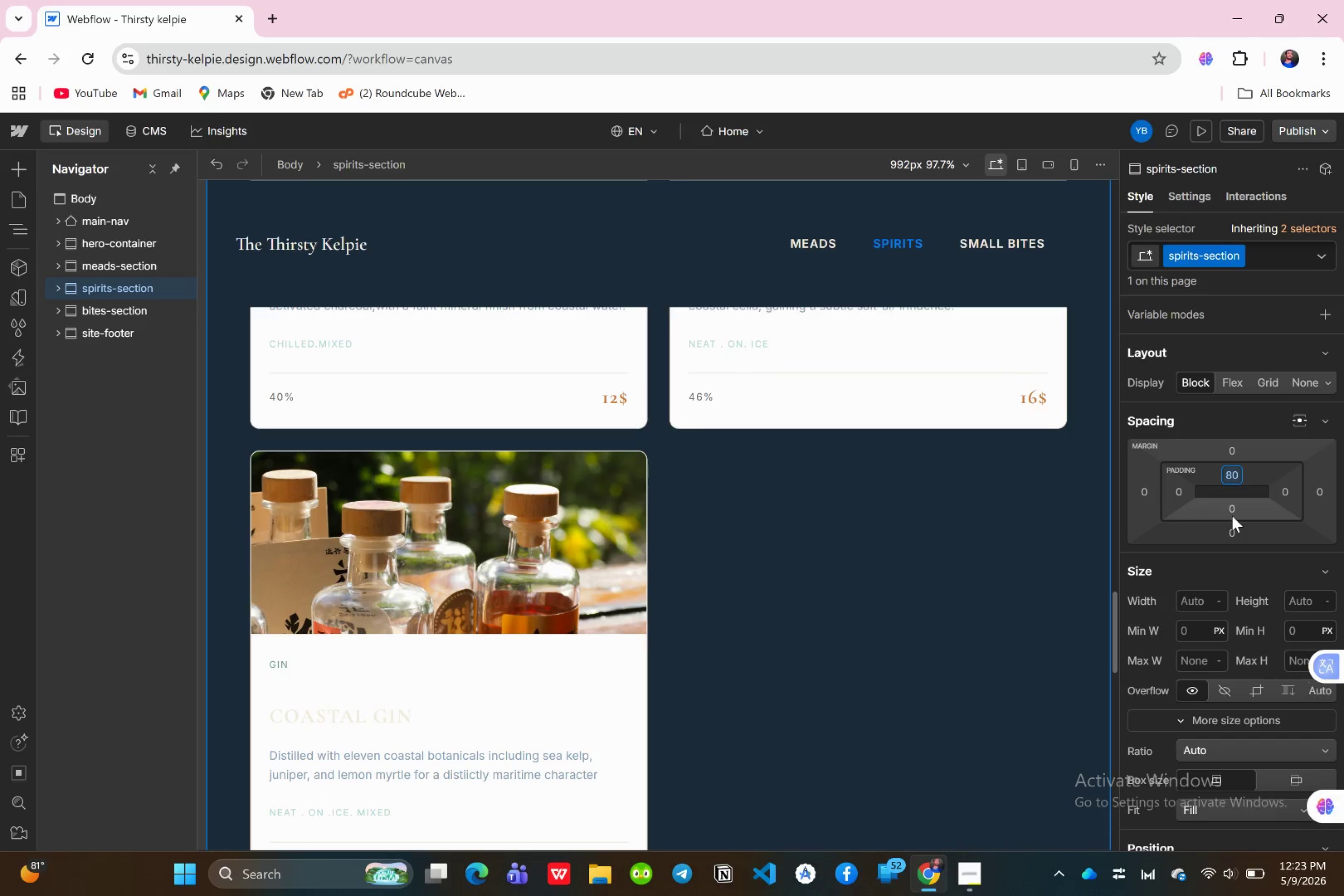 
left_click([1230, 511])
 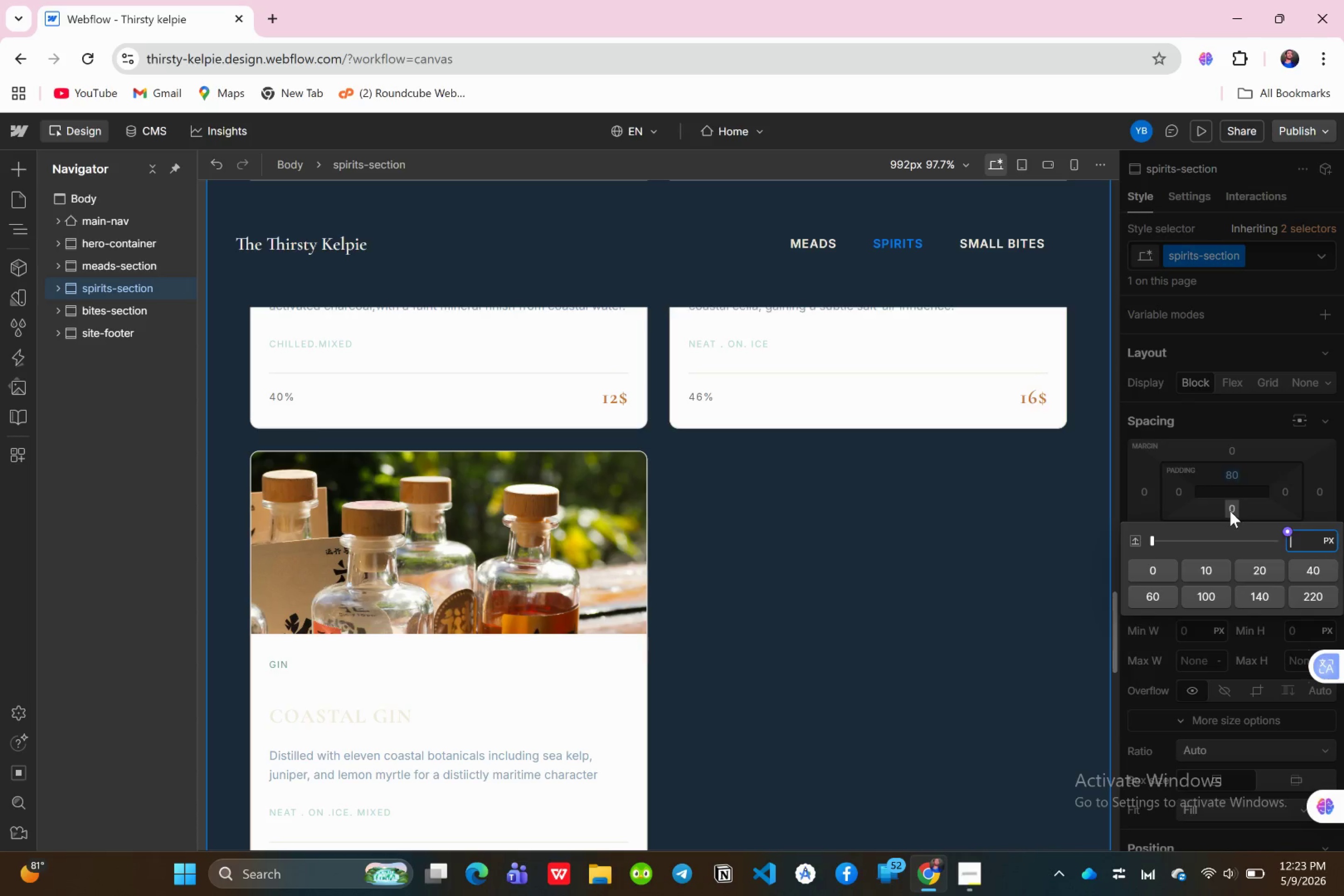 
type(80)
 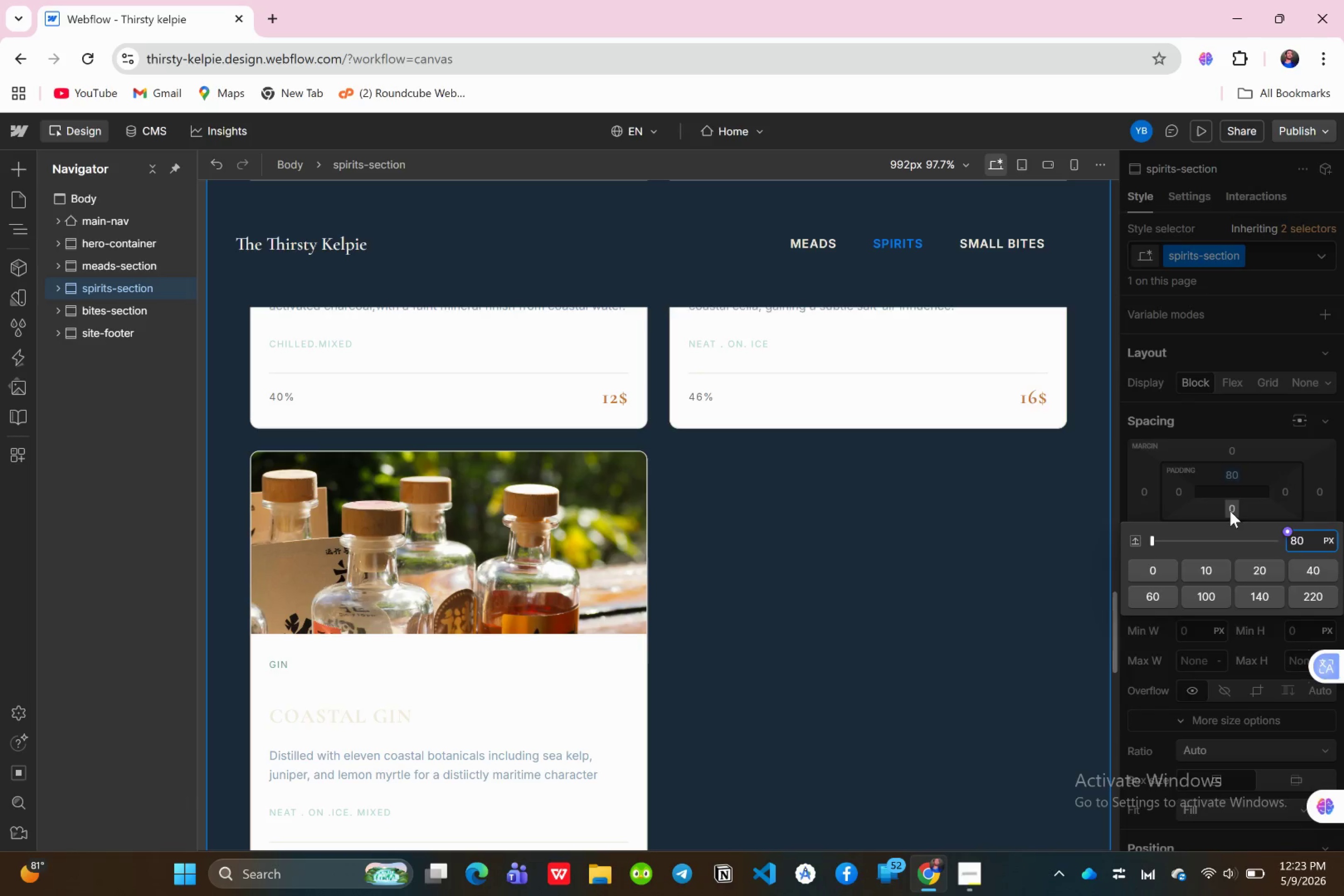 
key(Enter)
 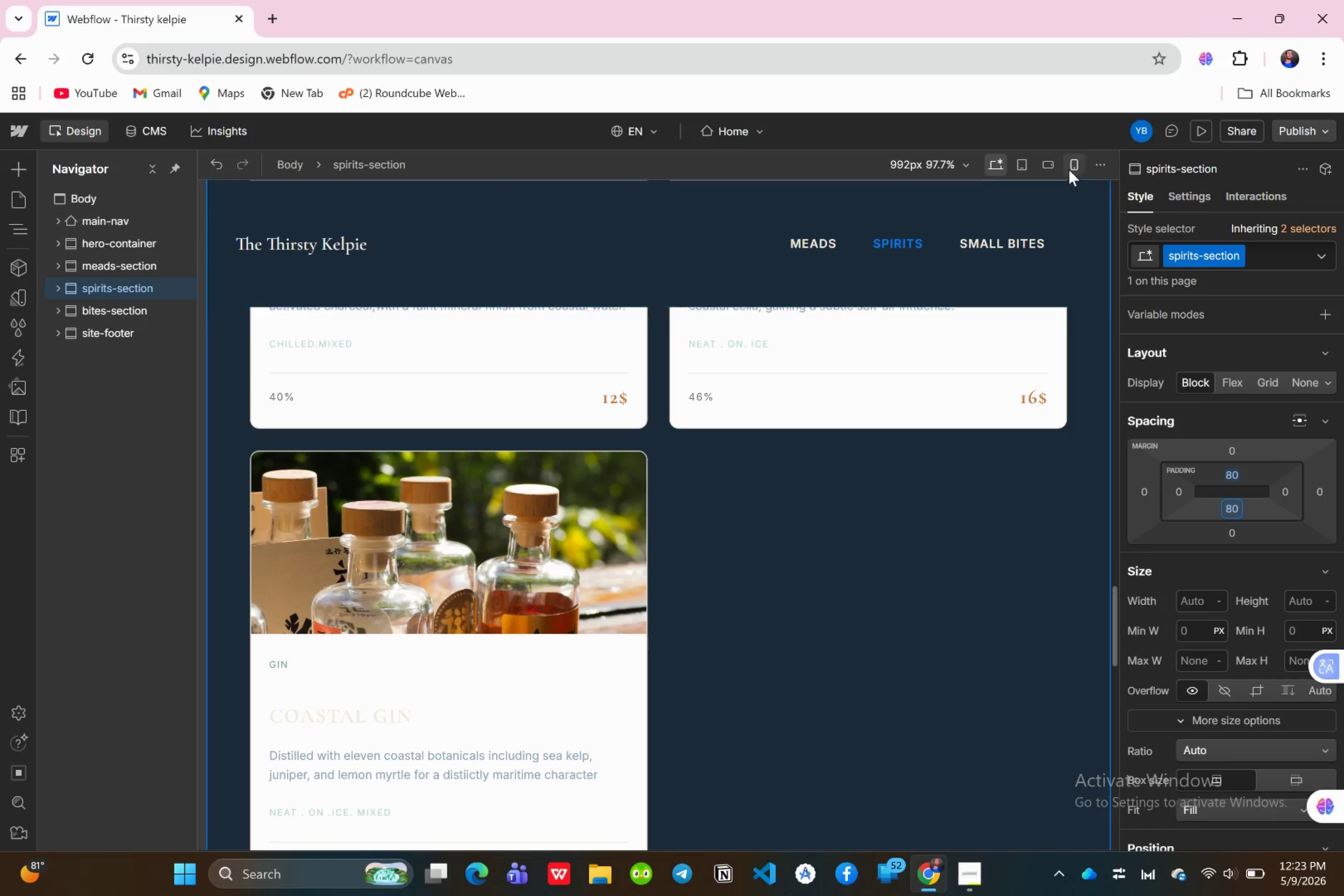 
left_click([1050, 170])
 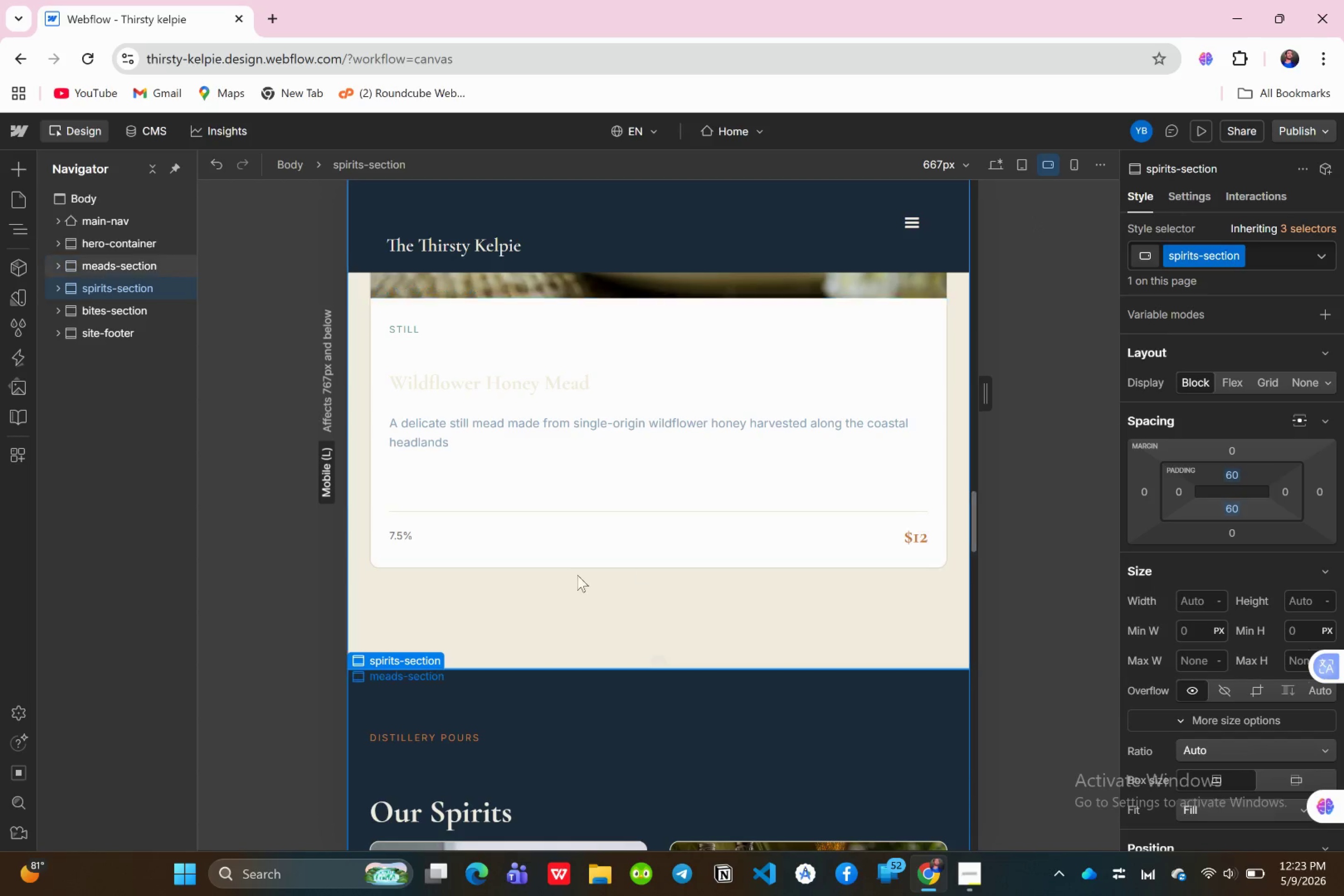 
wait(5.44)
 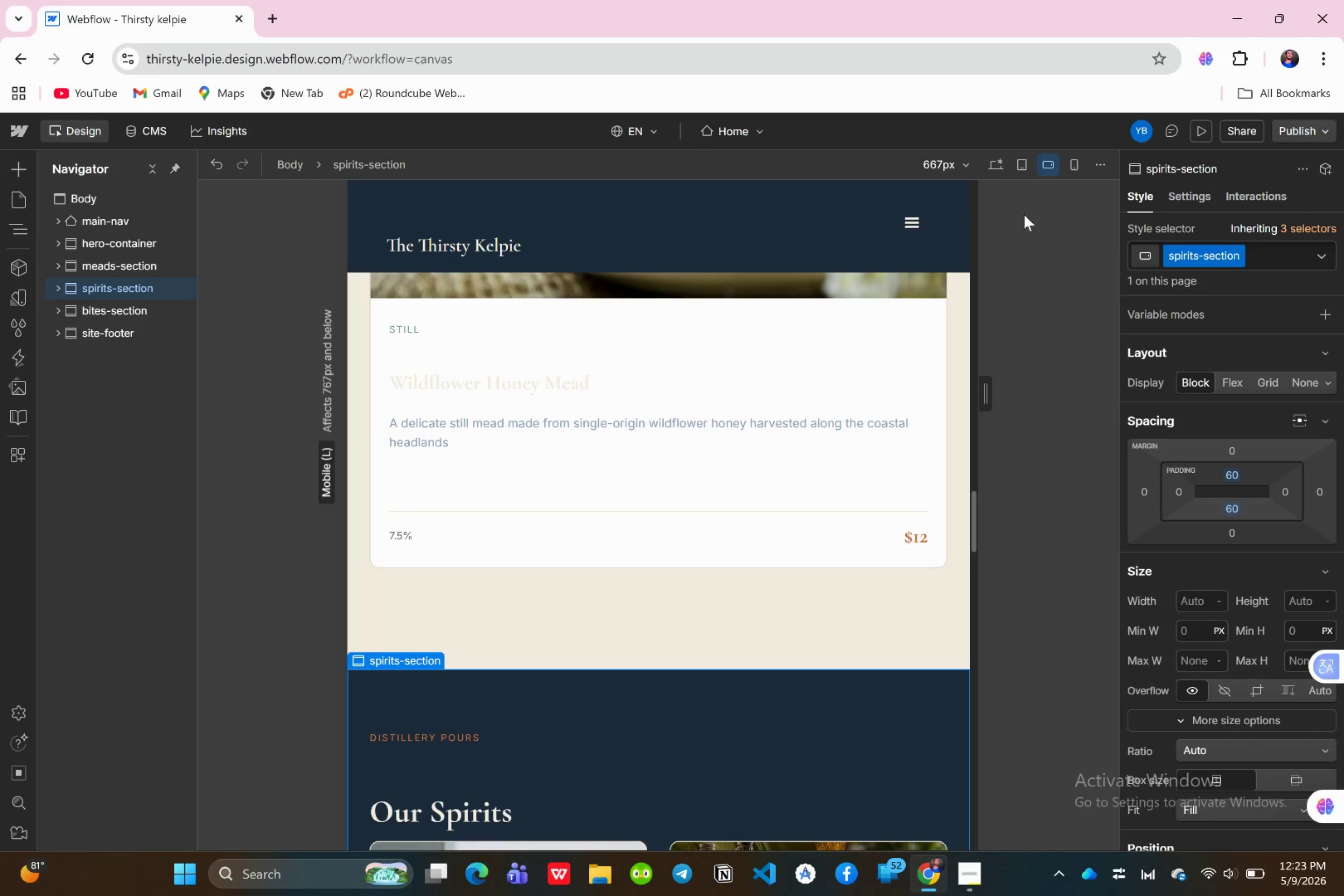 
left_click([161, 301])
 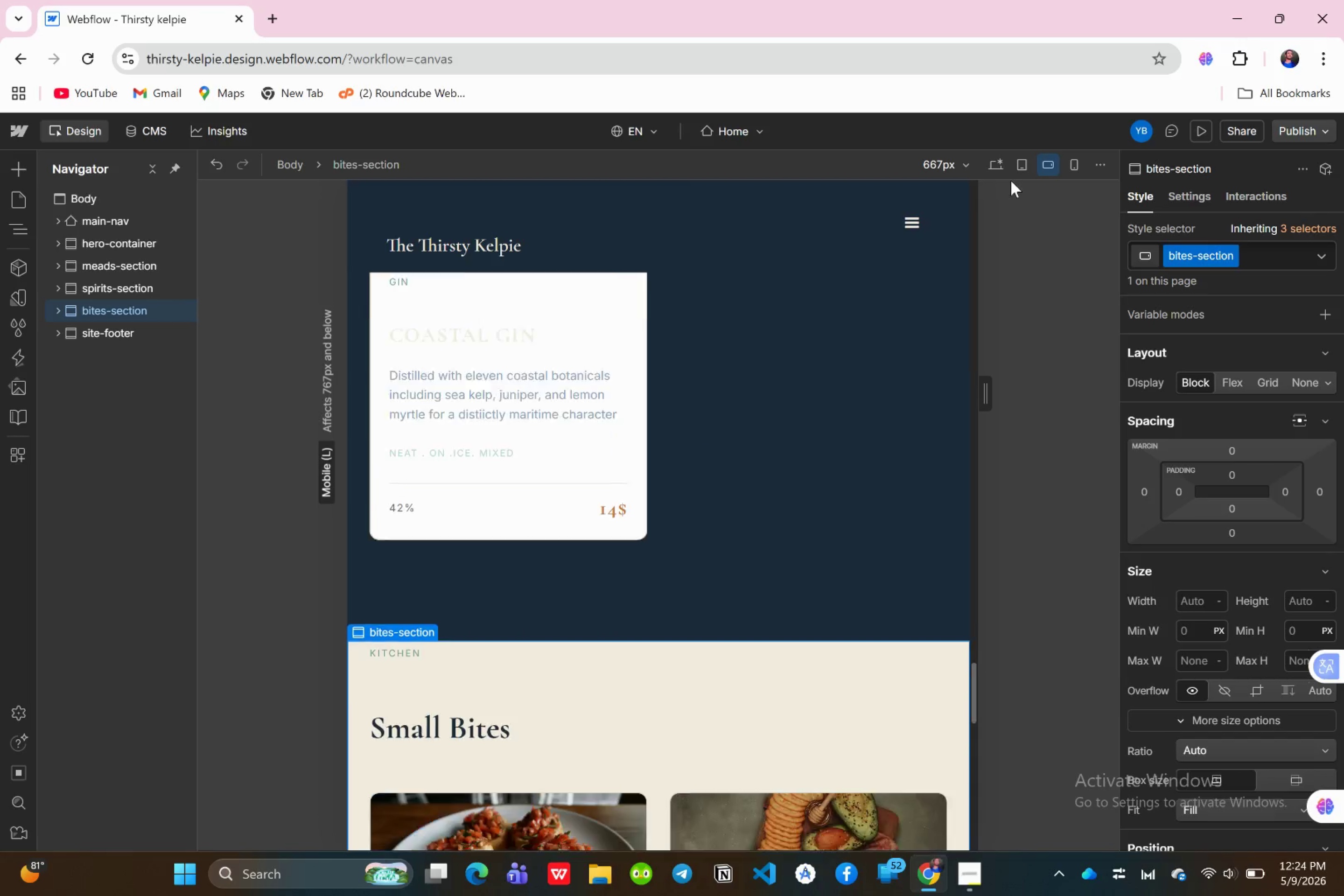 
left_click([991, 167])
 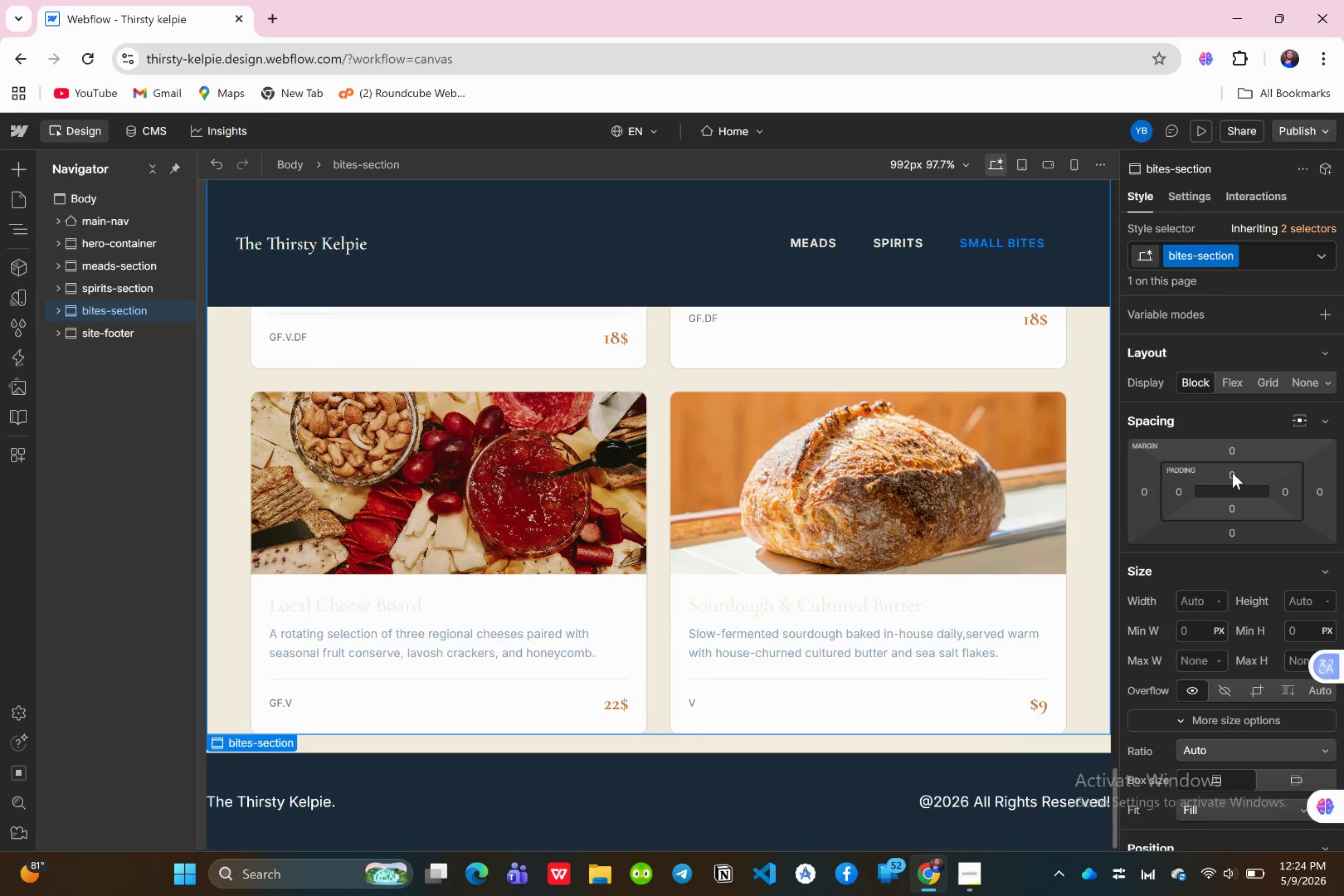 
left_click([1233, 471])
 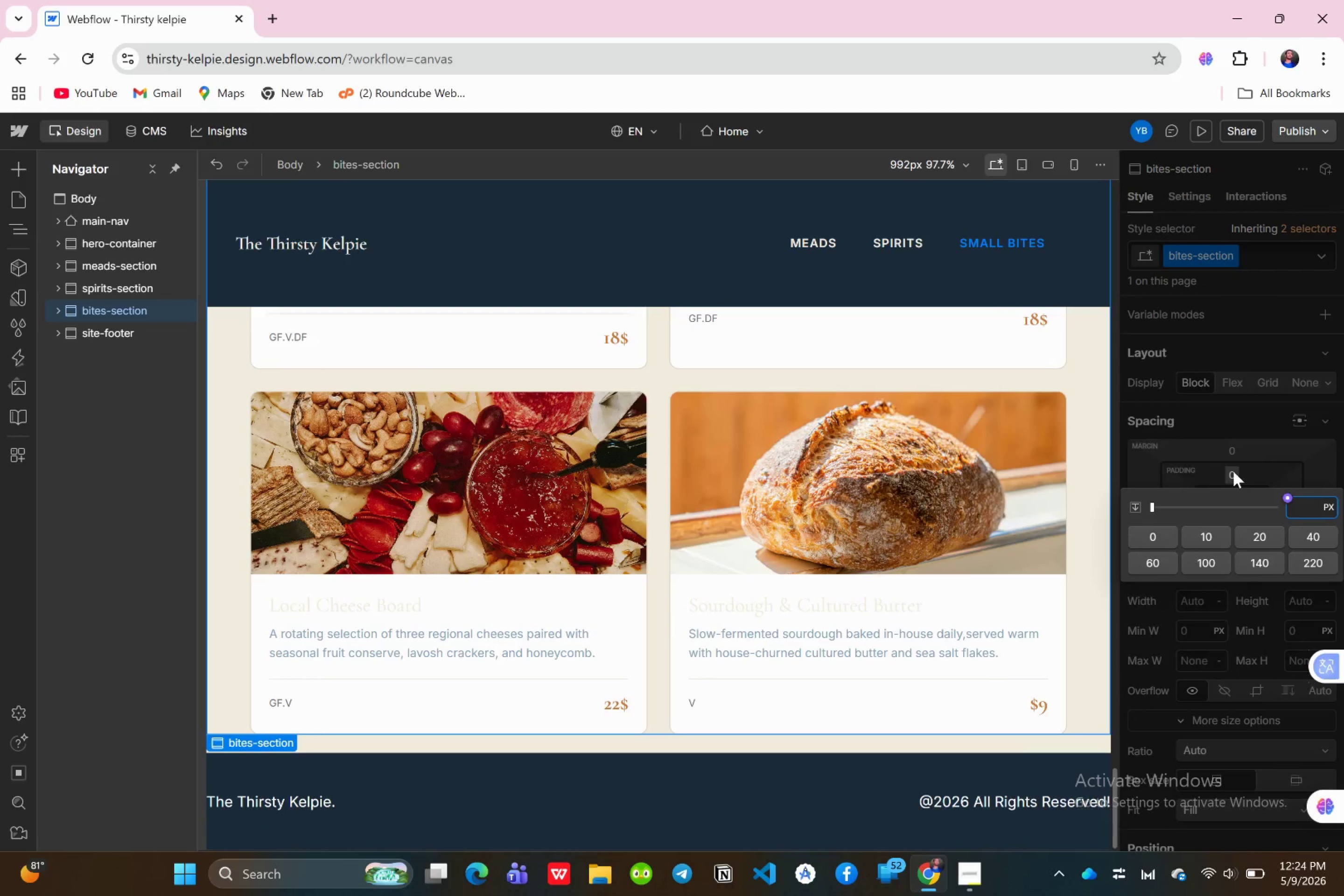 
type(80)
 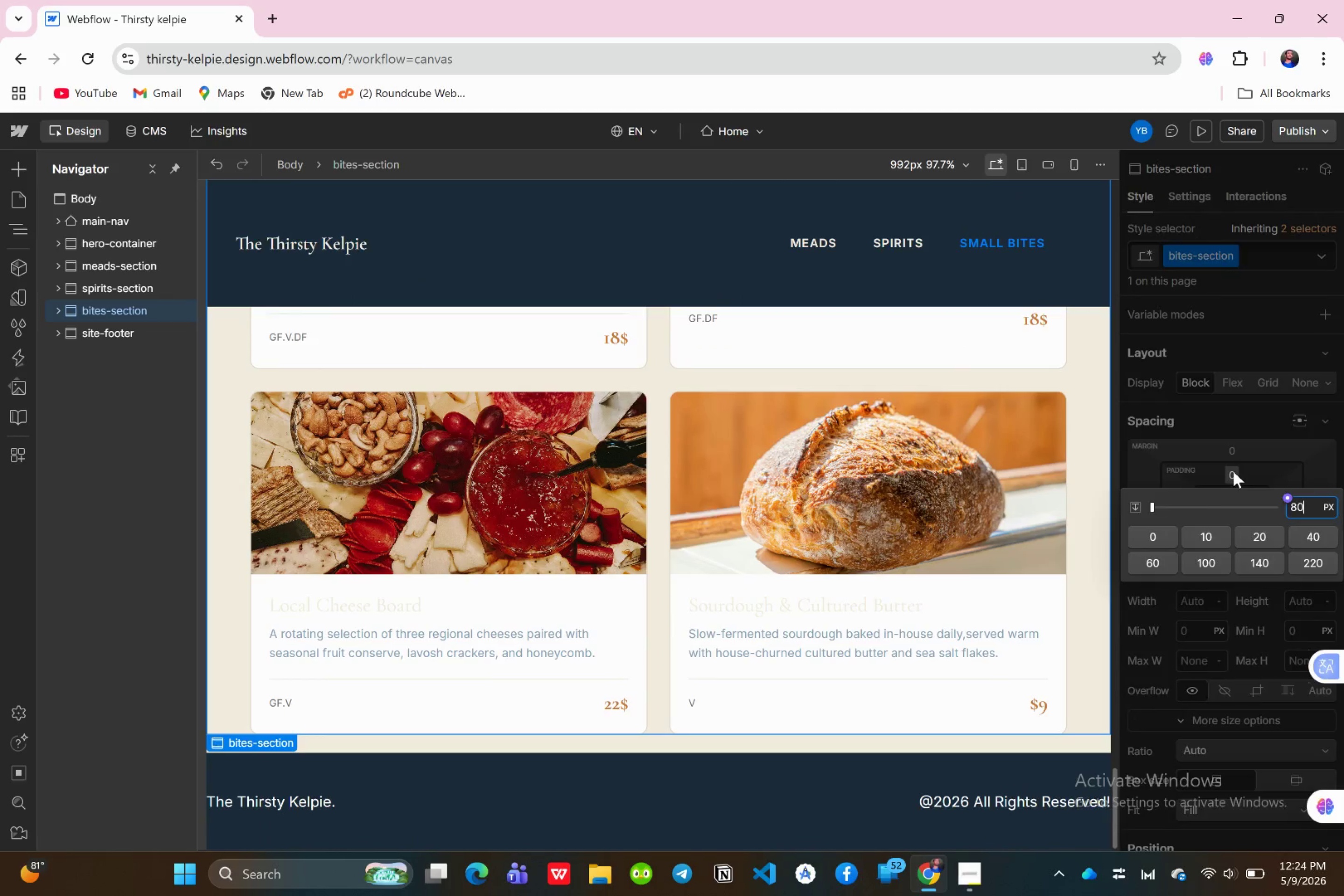 
key(Enter)
 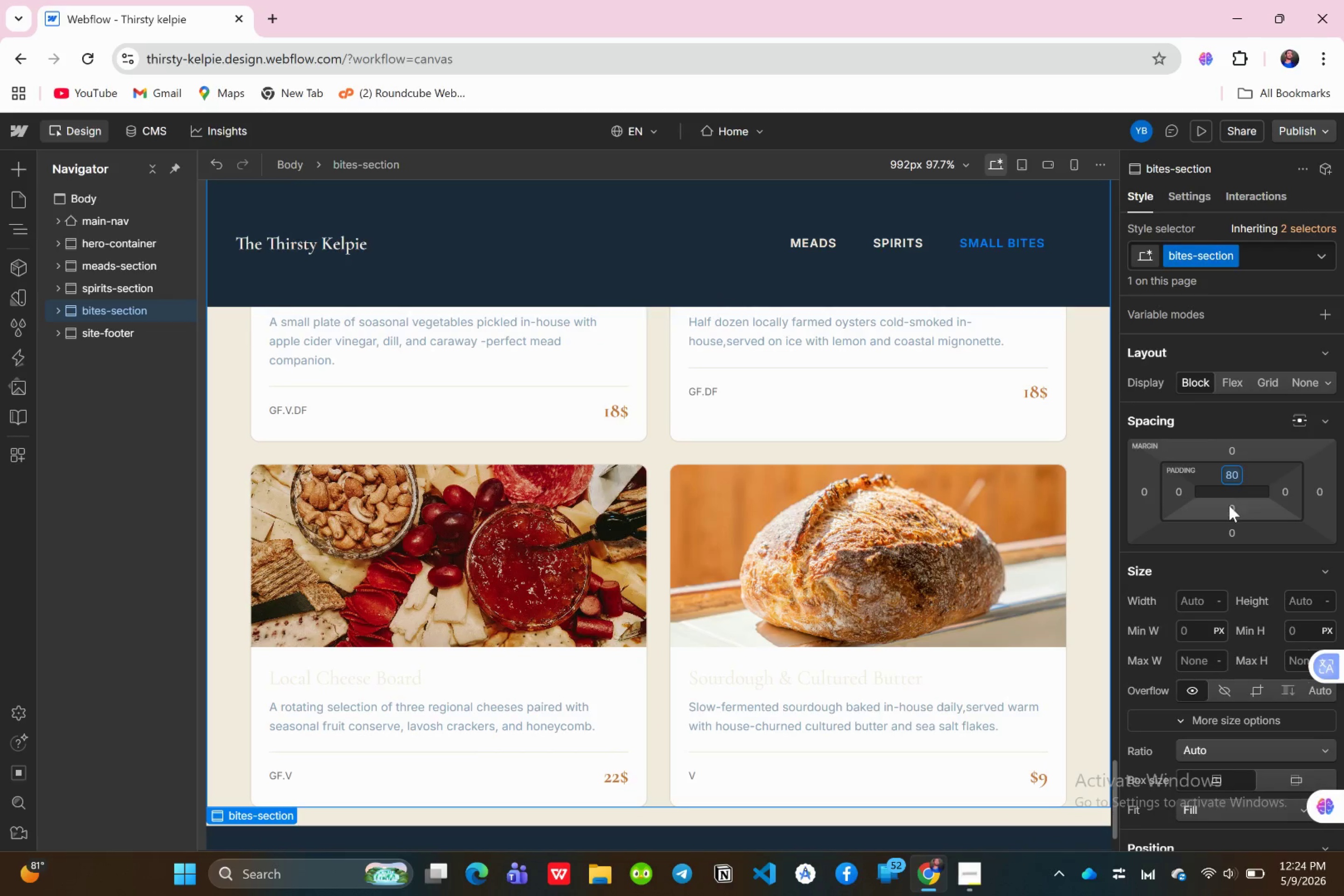 
left_click([1231, 507])
 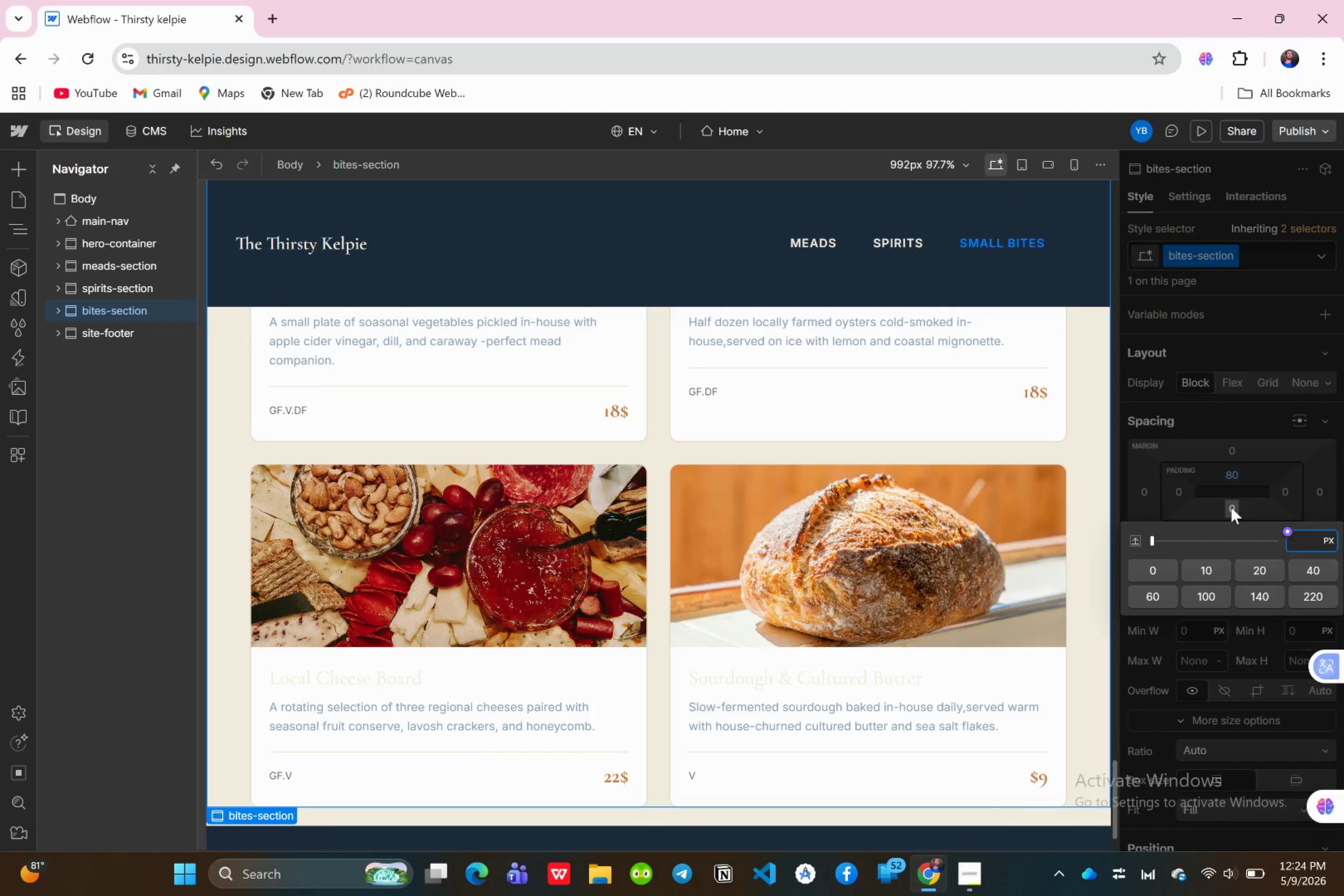 
type(80)
 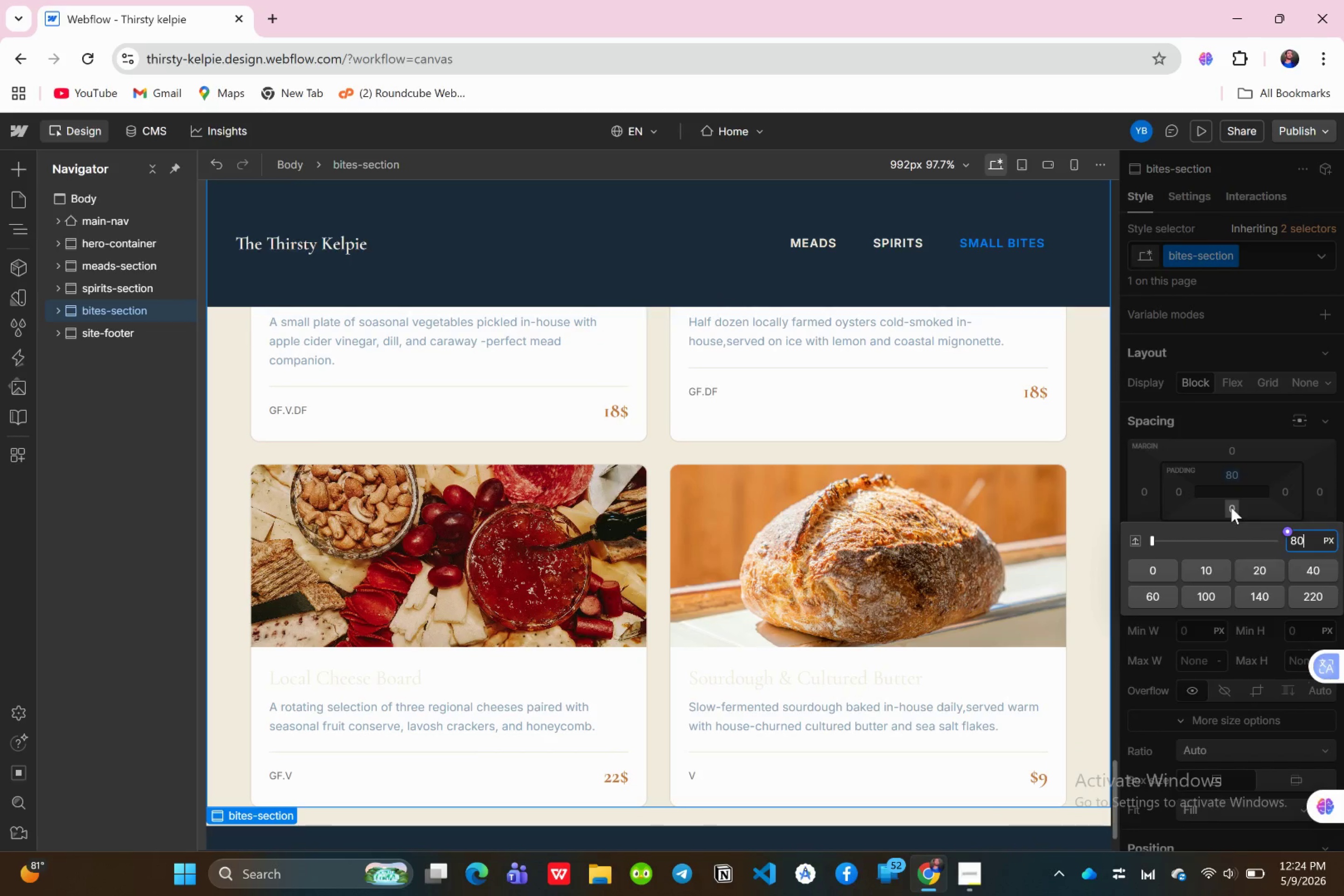 
key(Enter)
 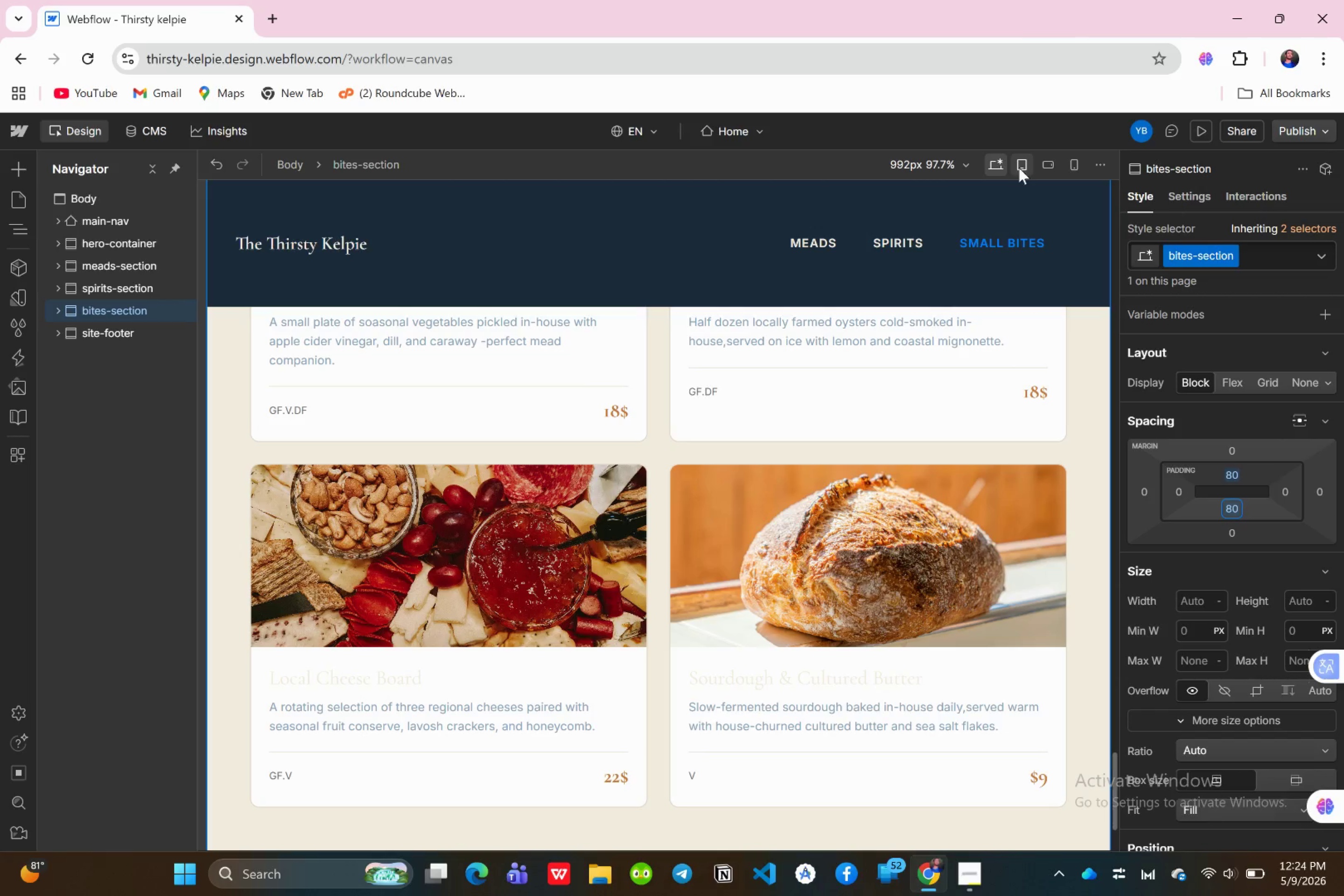 
left_click([1054, 159])
 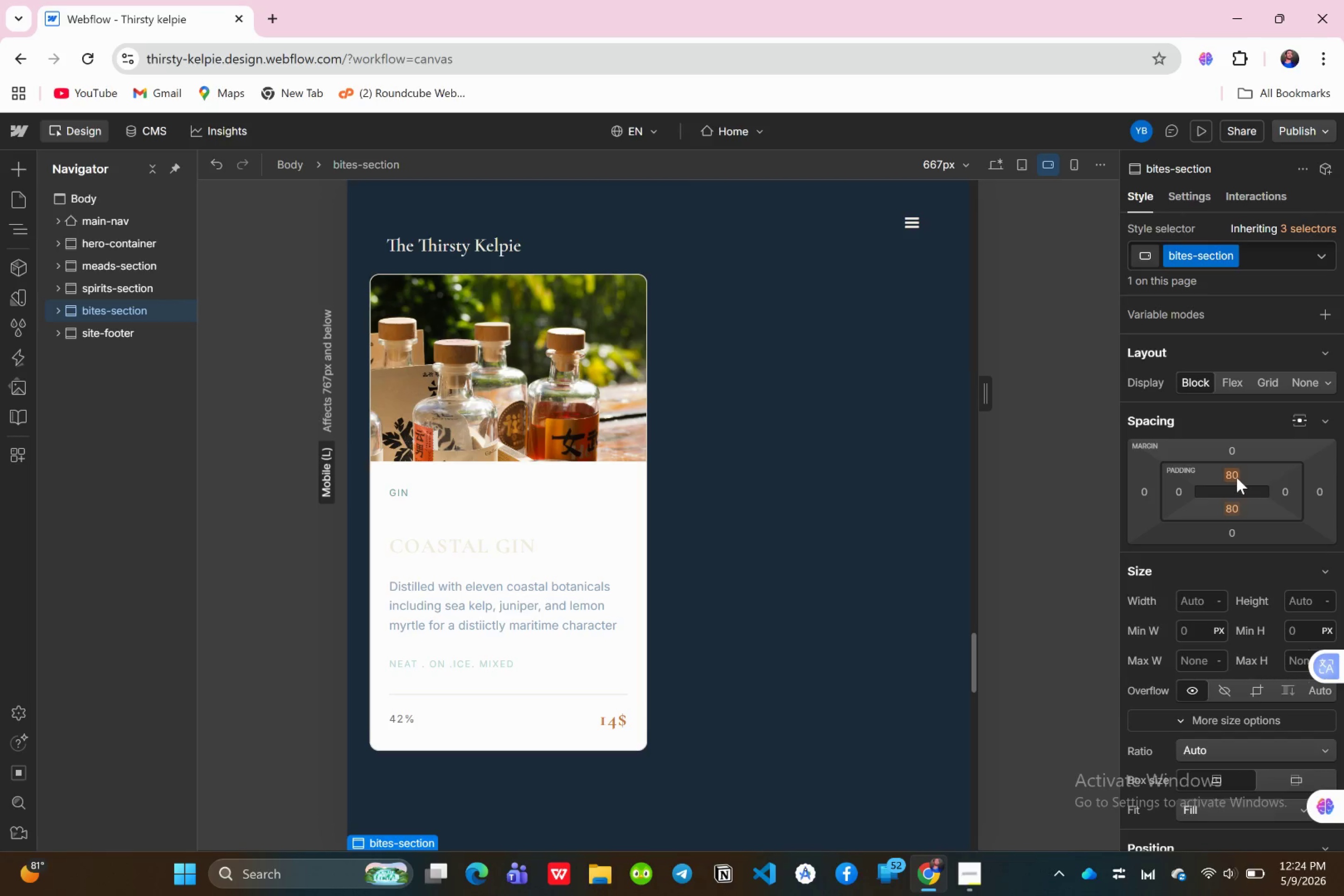 
left_click([1228, 464])
 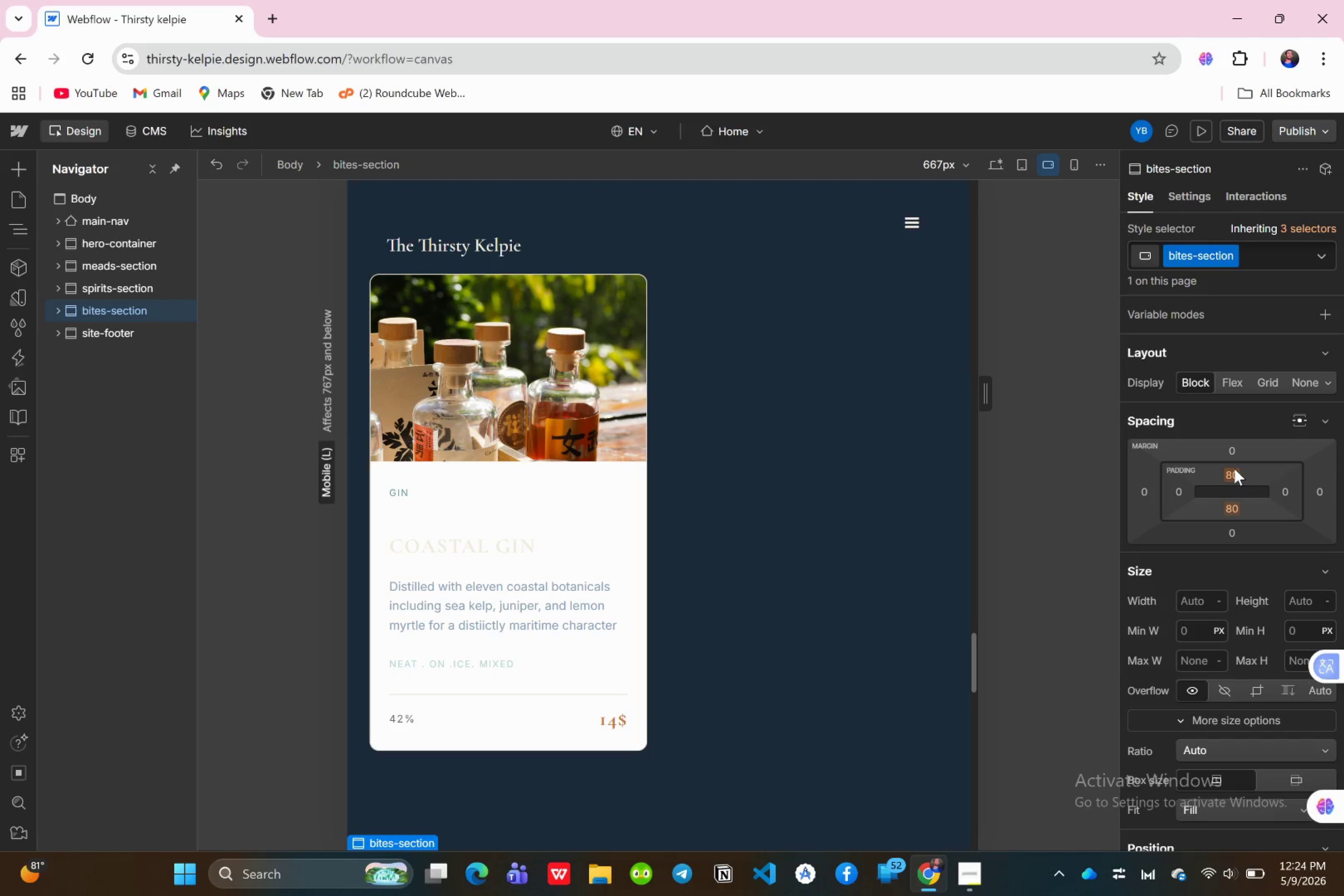 
left_click([1234, 469])
 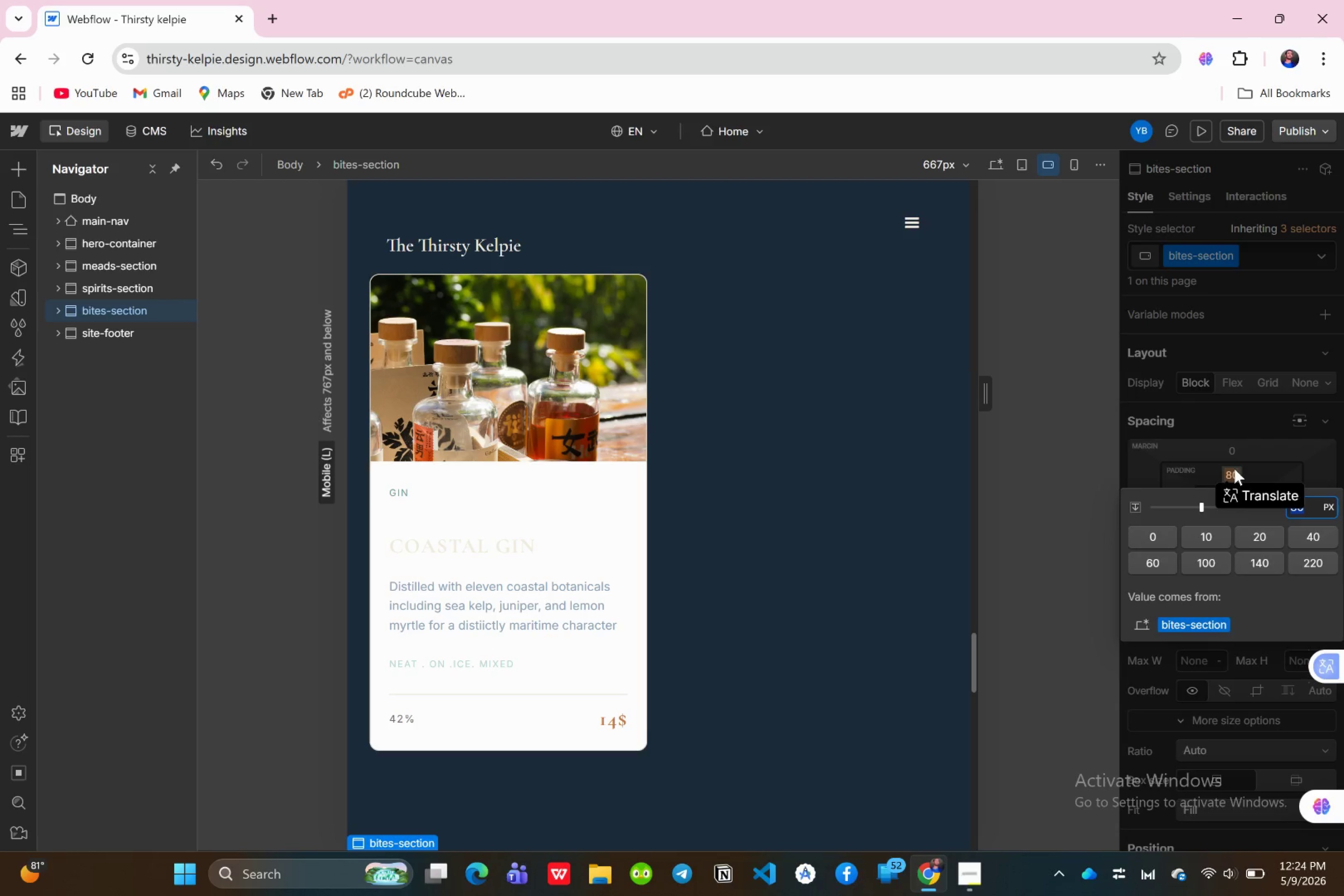 
type(60)
 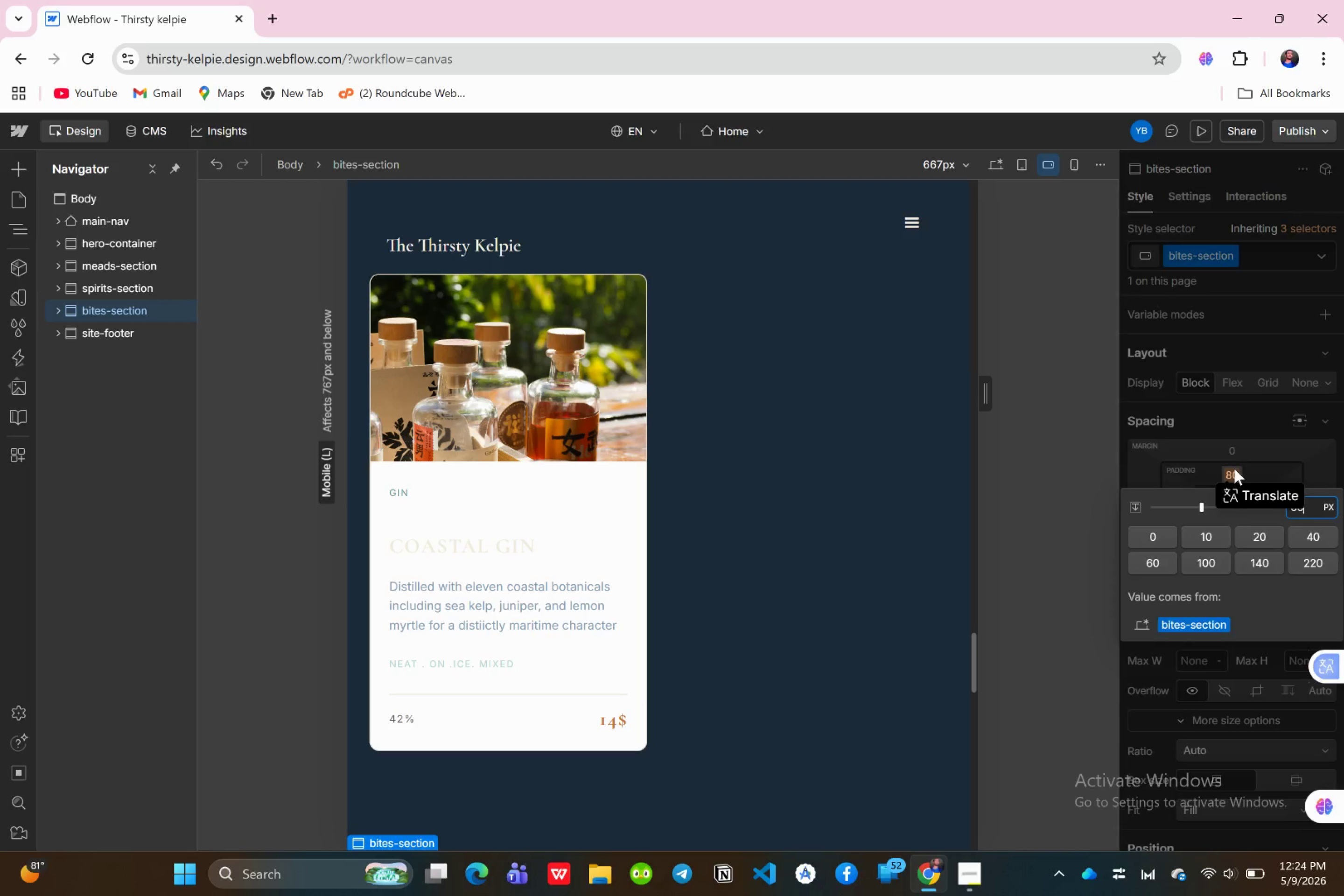 
key(Enter)
 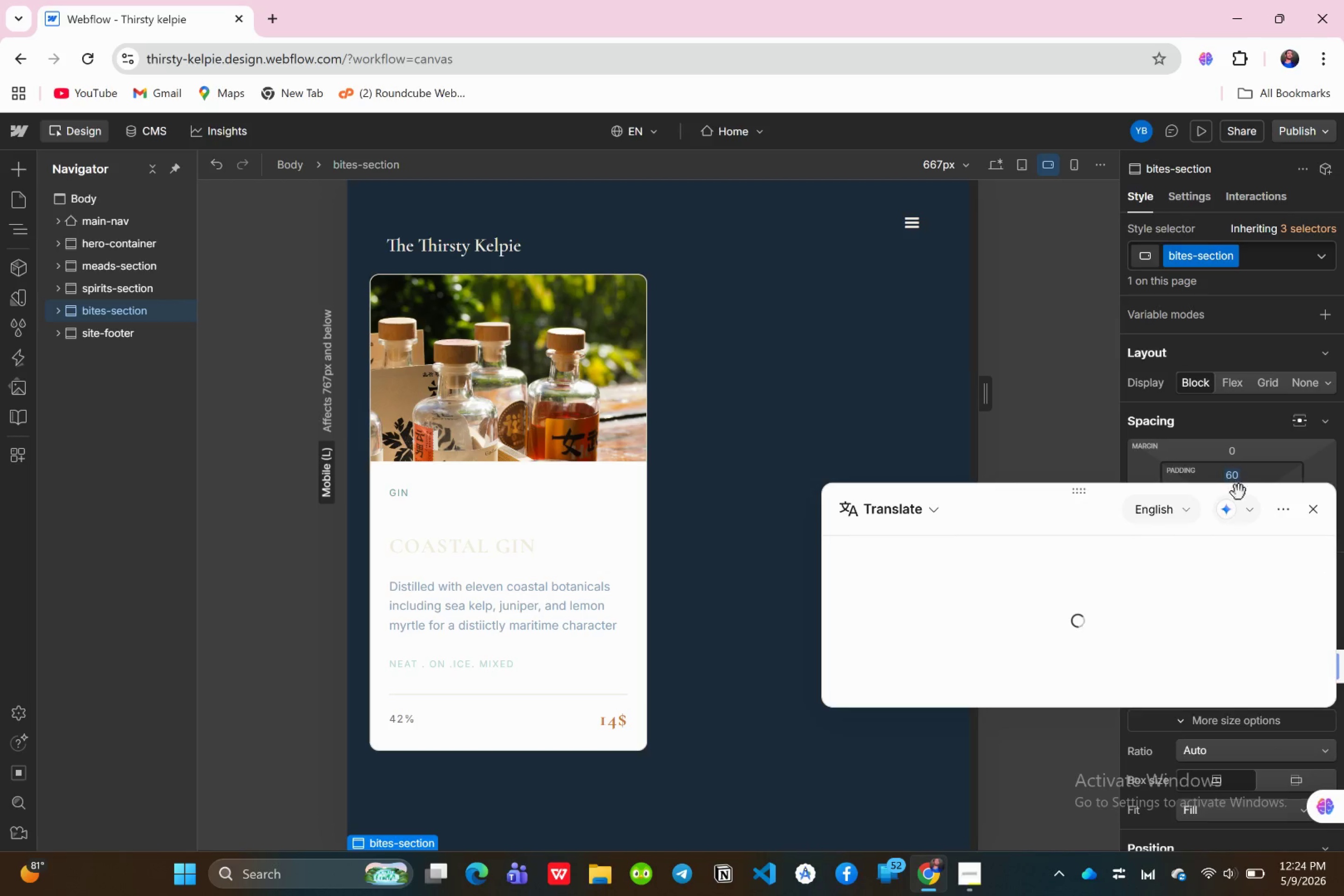 
left_click([1314, 507])
 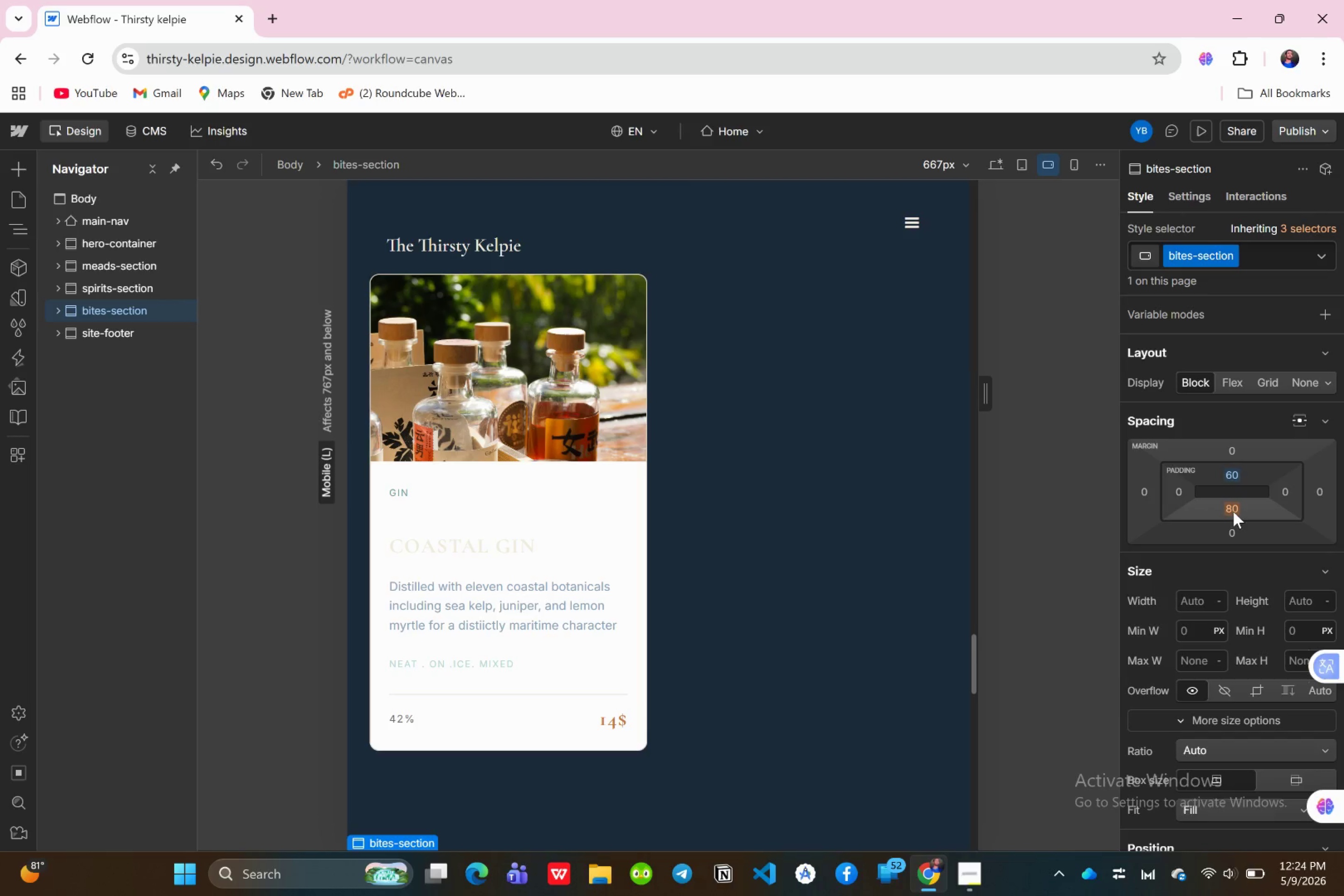 
left_click([1235, 511])
 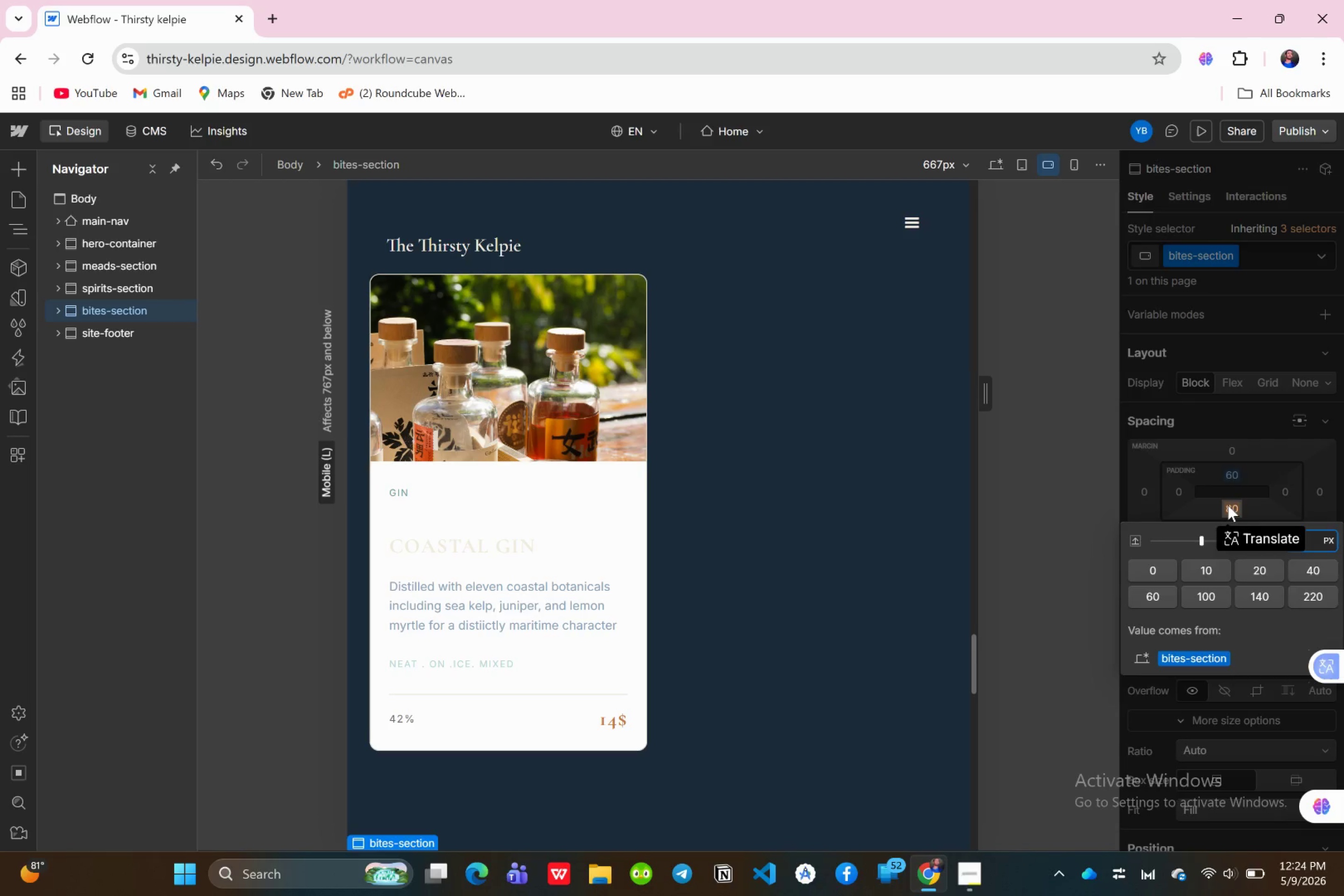 
type(60)
 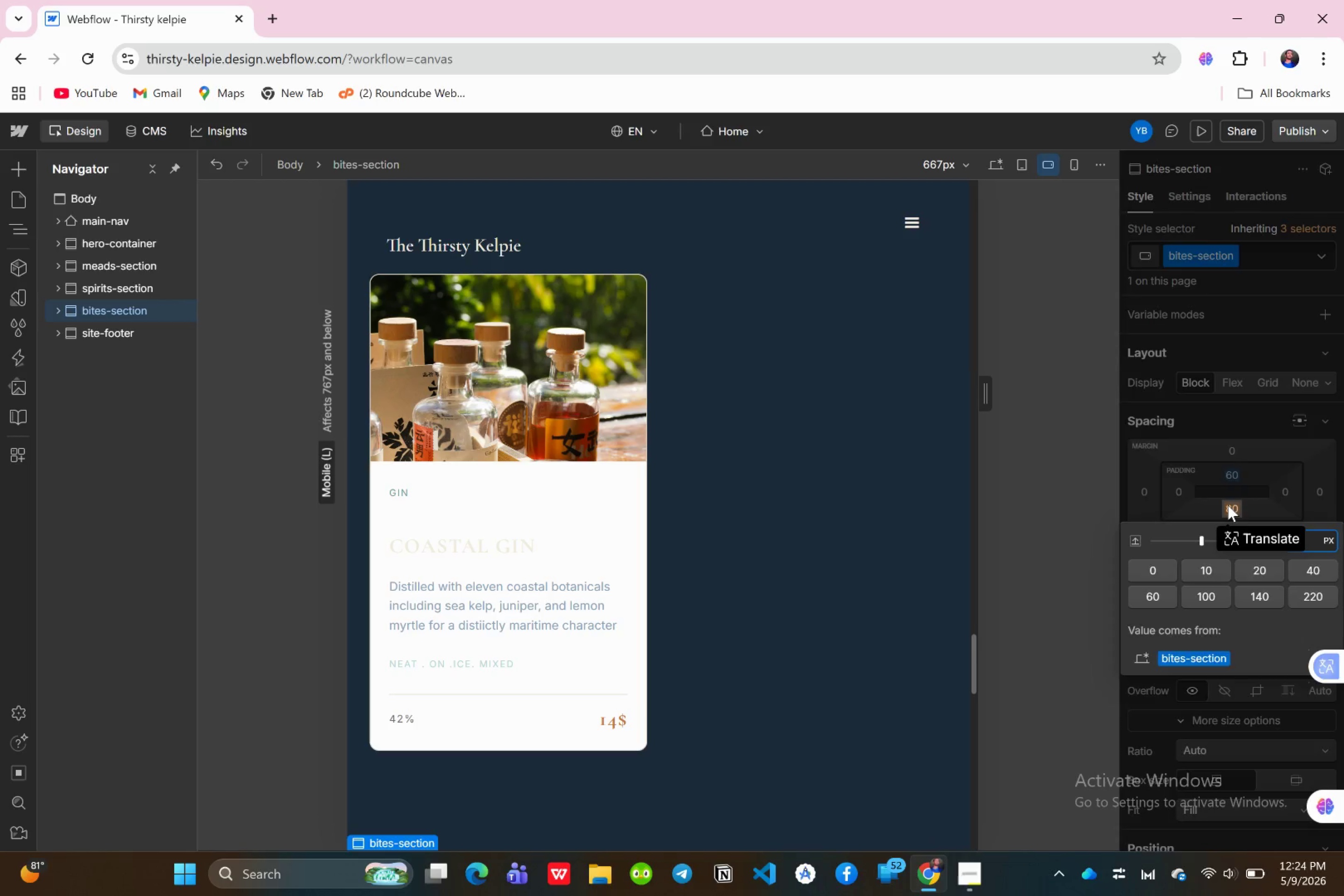 
key(Enter)
 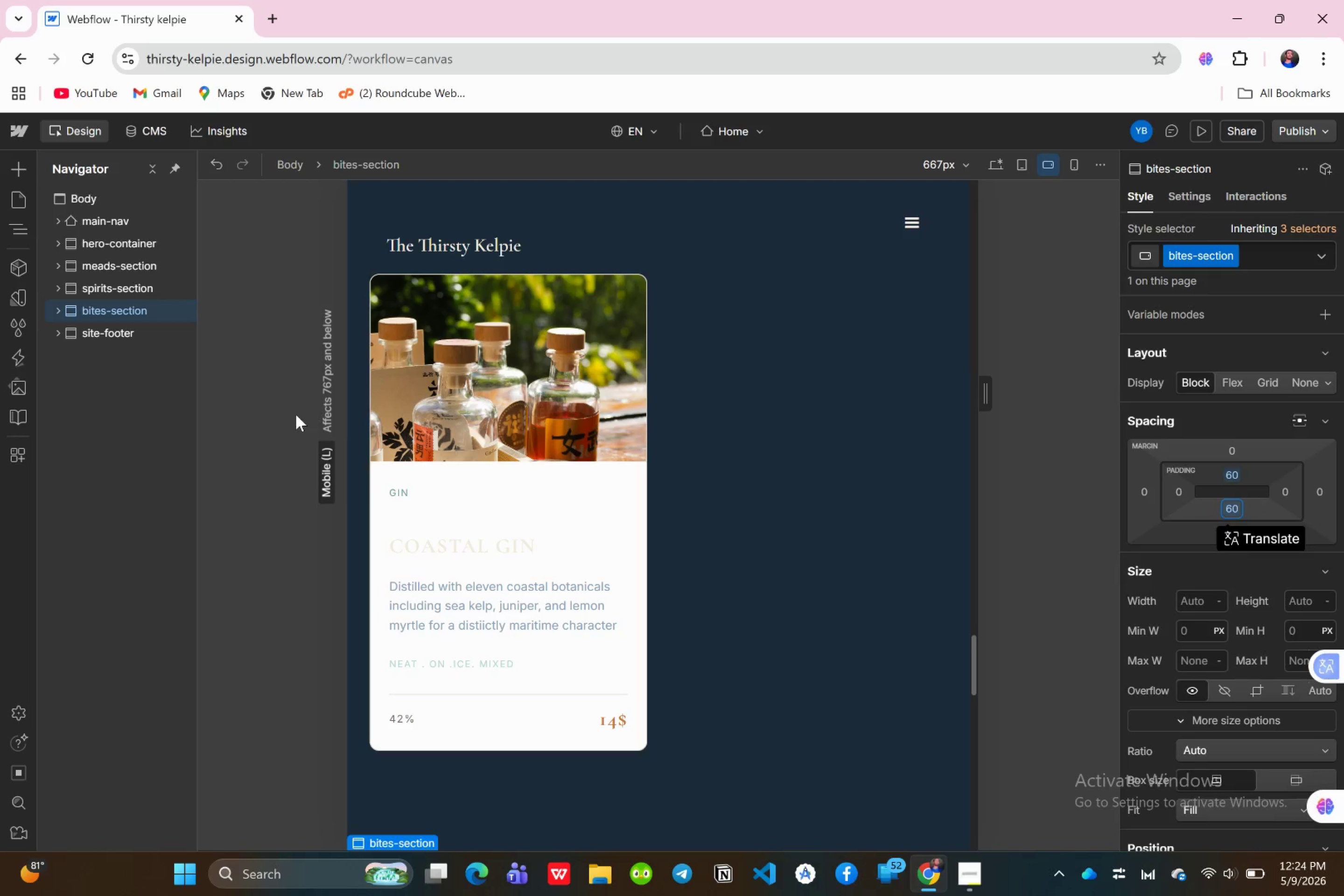 
scroll: coordinate [571, 420], scroll_direction: down, amount: 19.0
 